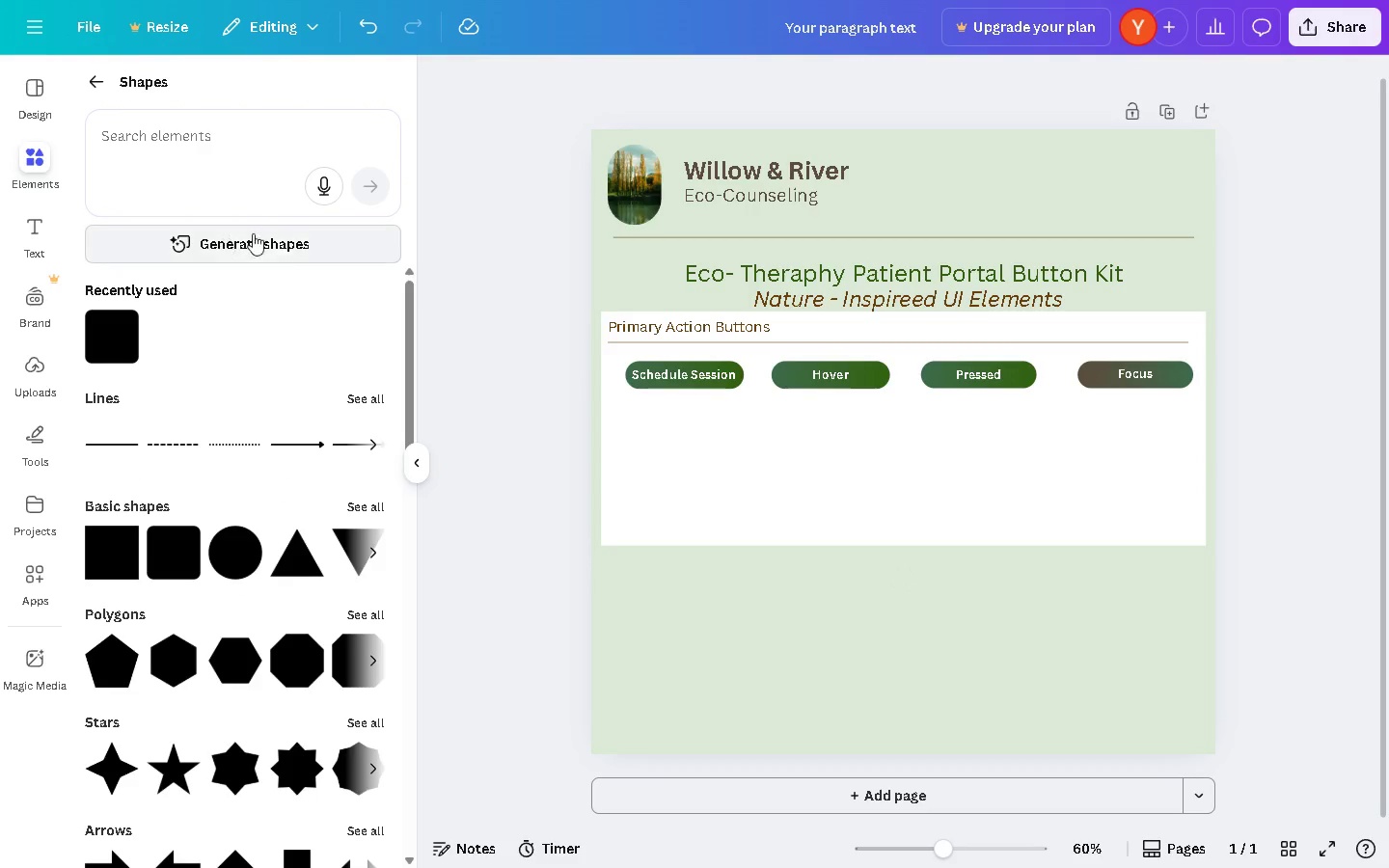 
wait(5.48)
 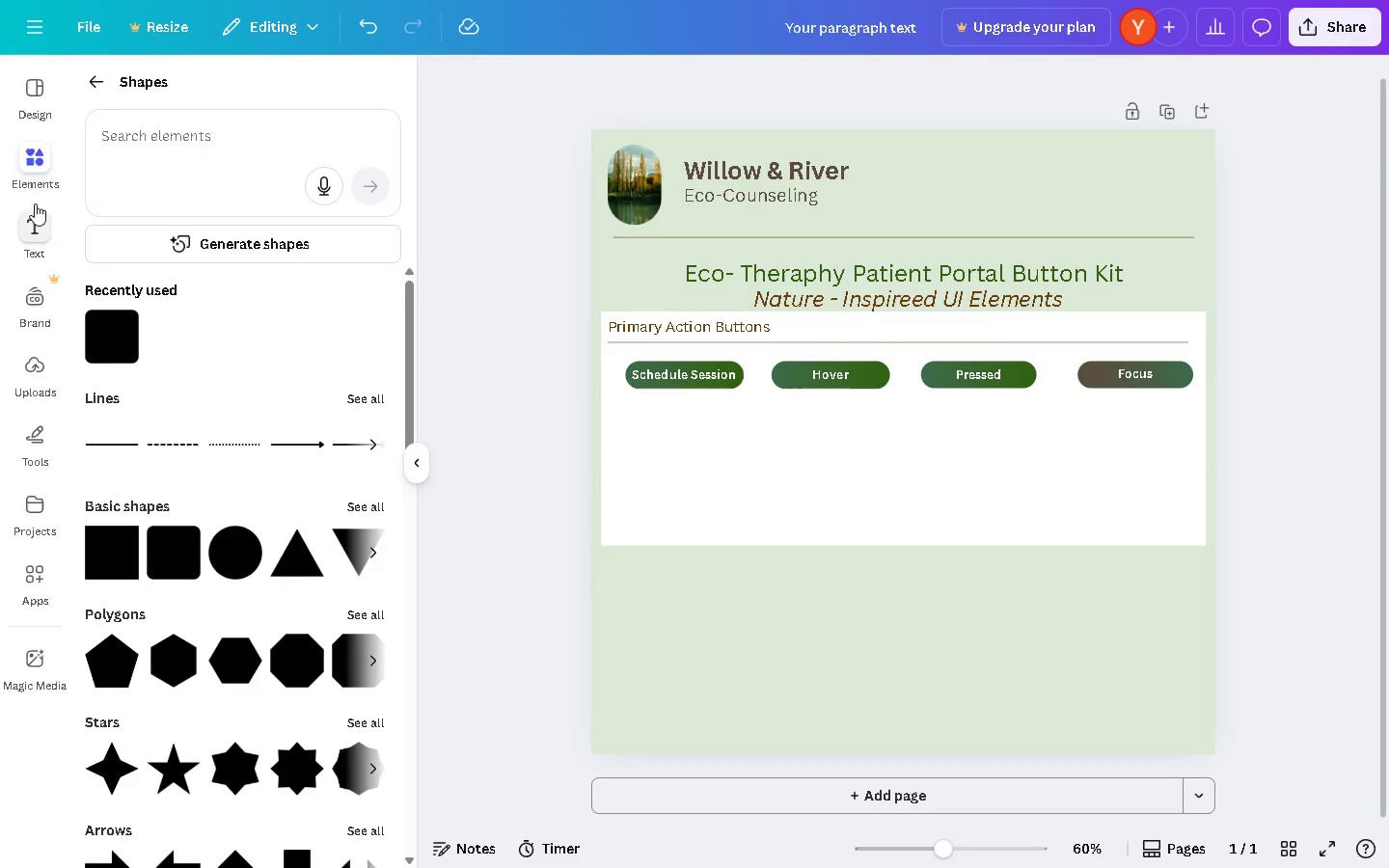 
left_click([7, 163])
 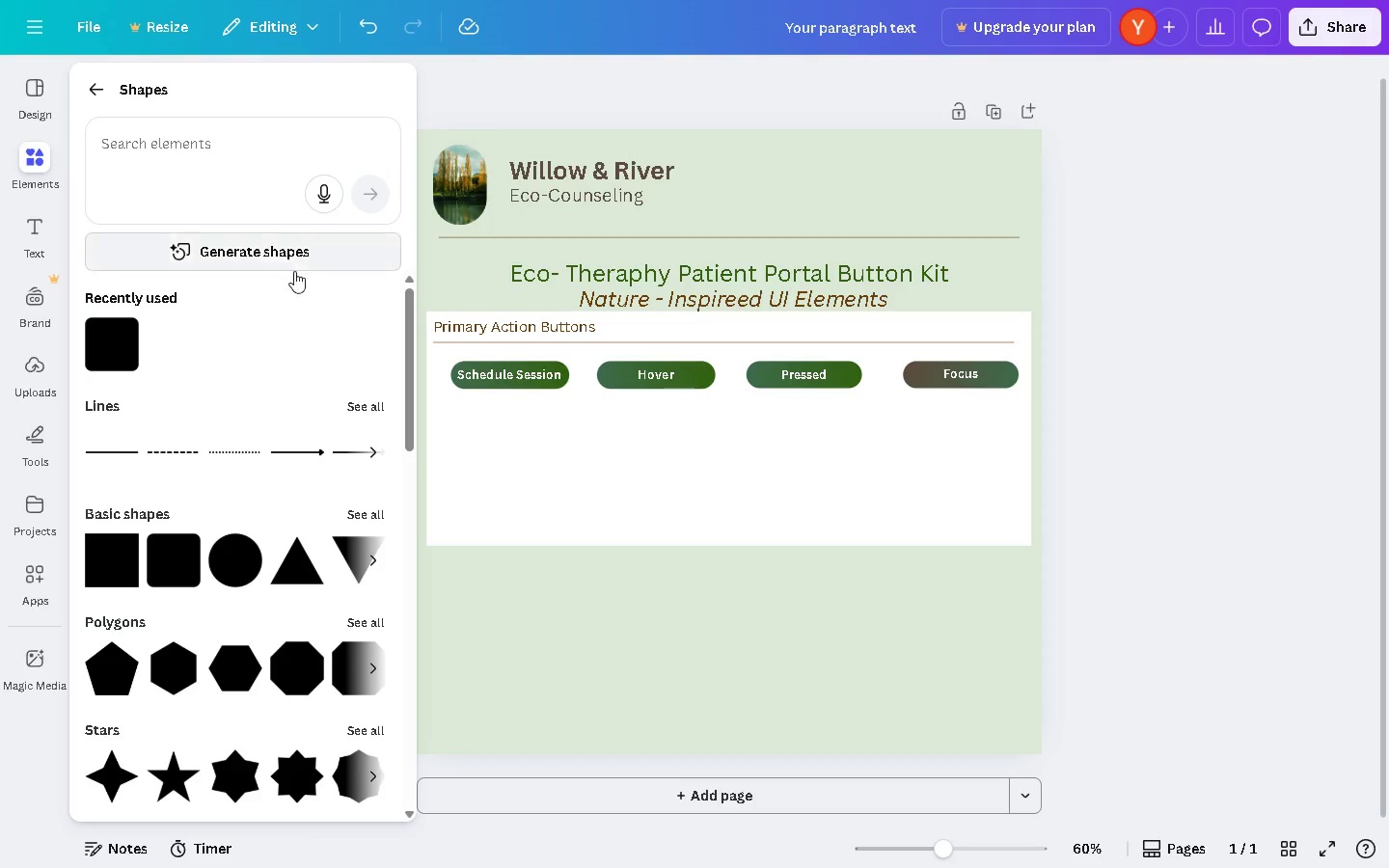 
scroll: coordinate [260, 328], scroll_direction: up, amount: 33.0
 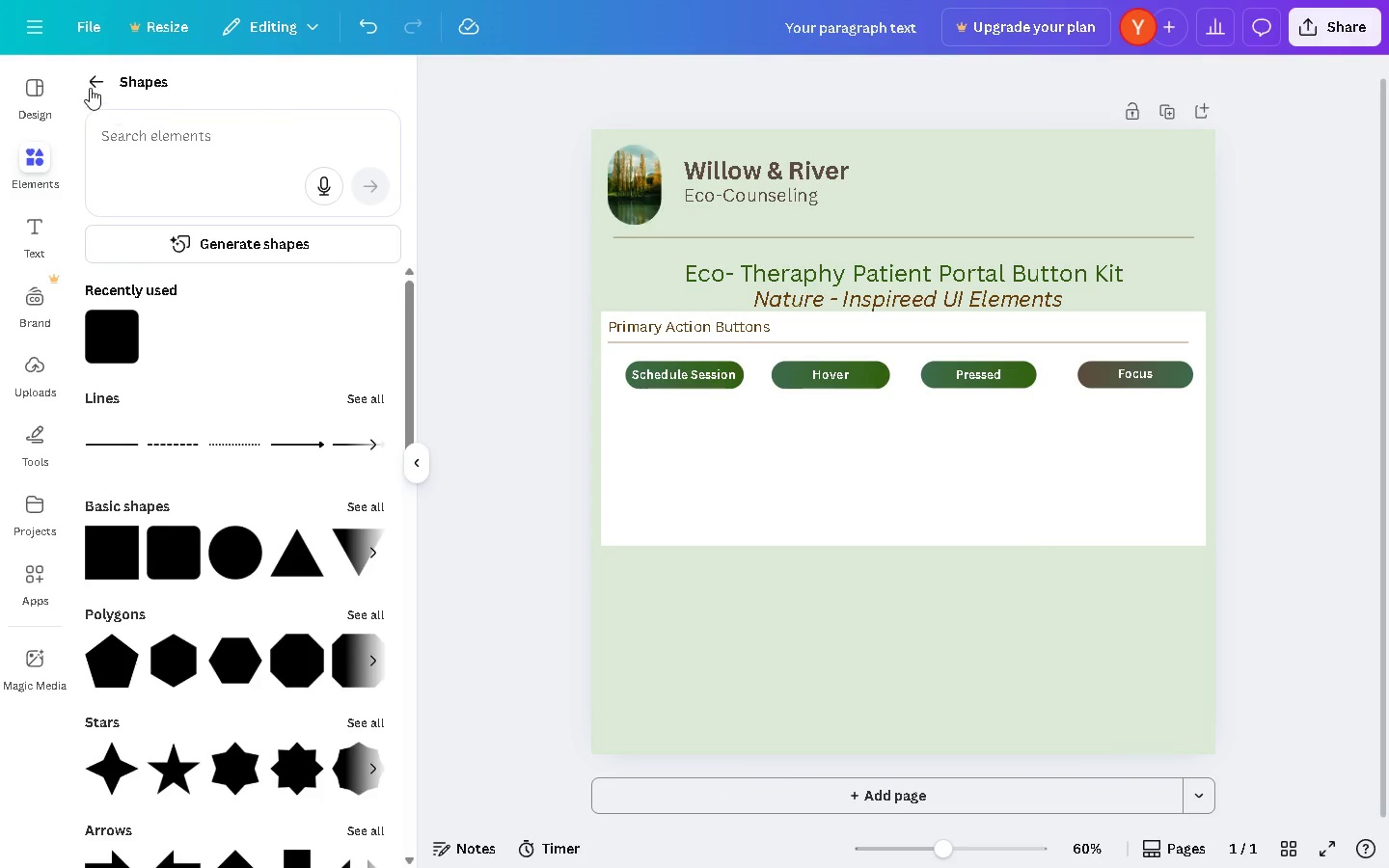 
left_click([89, 87])
 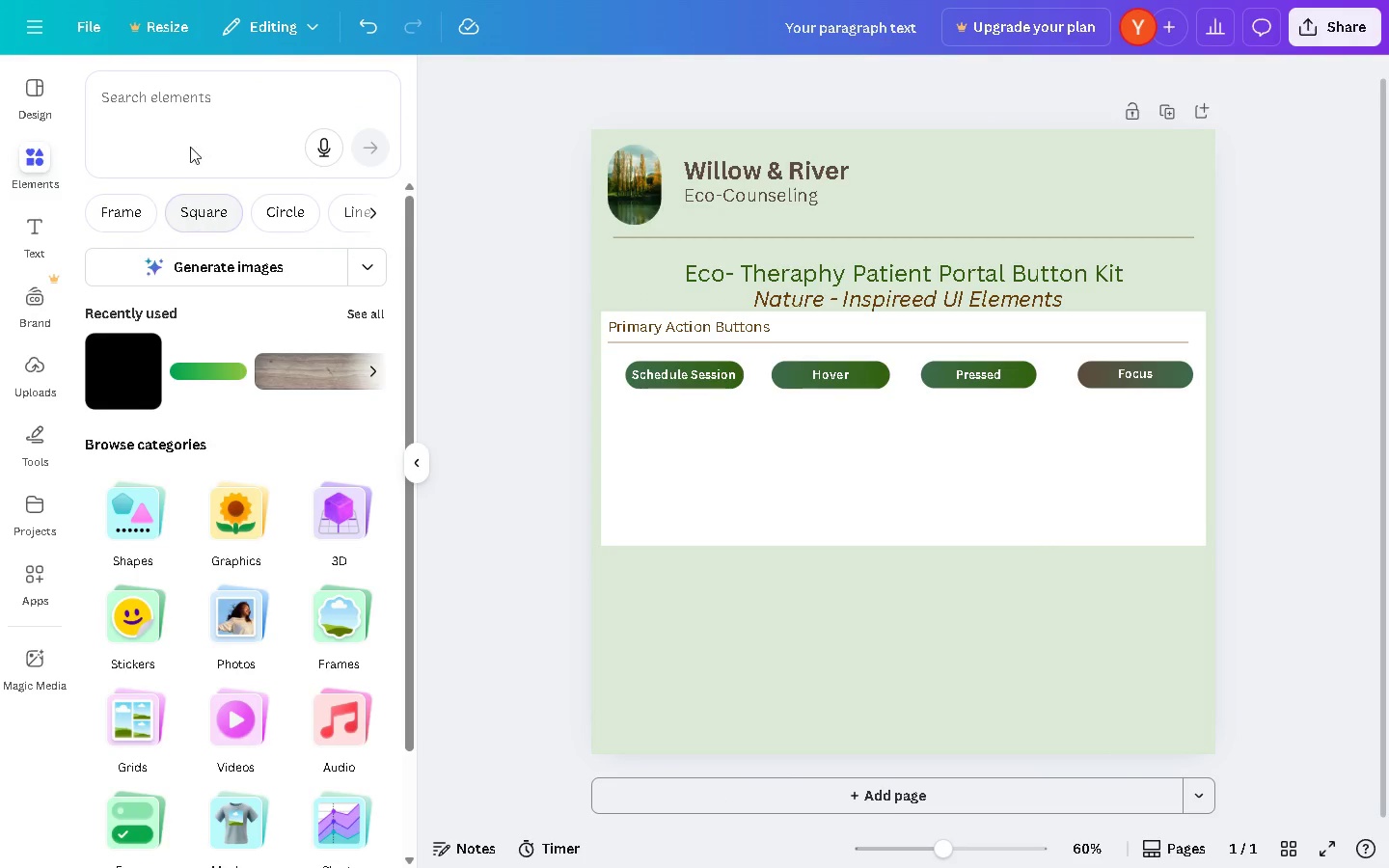 
double_click([181, 112])
 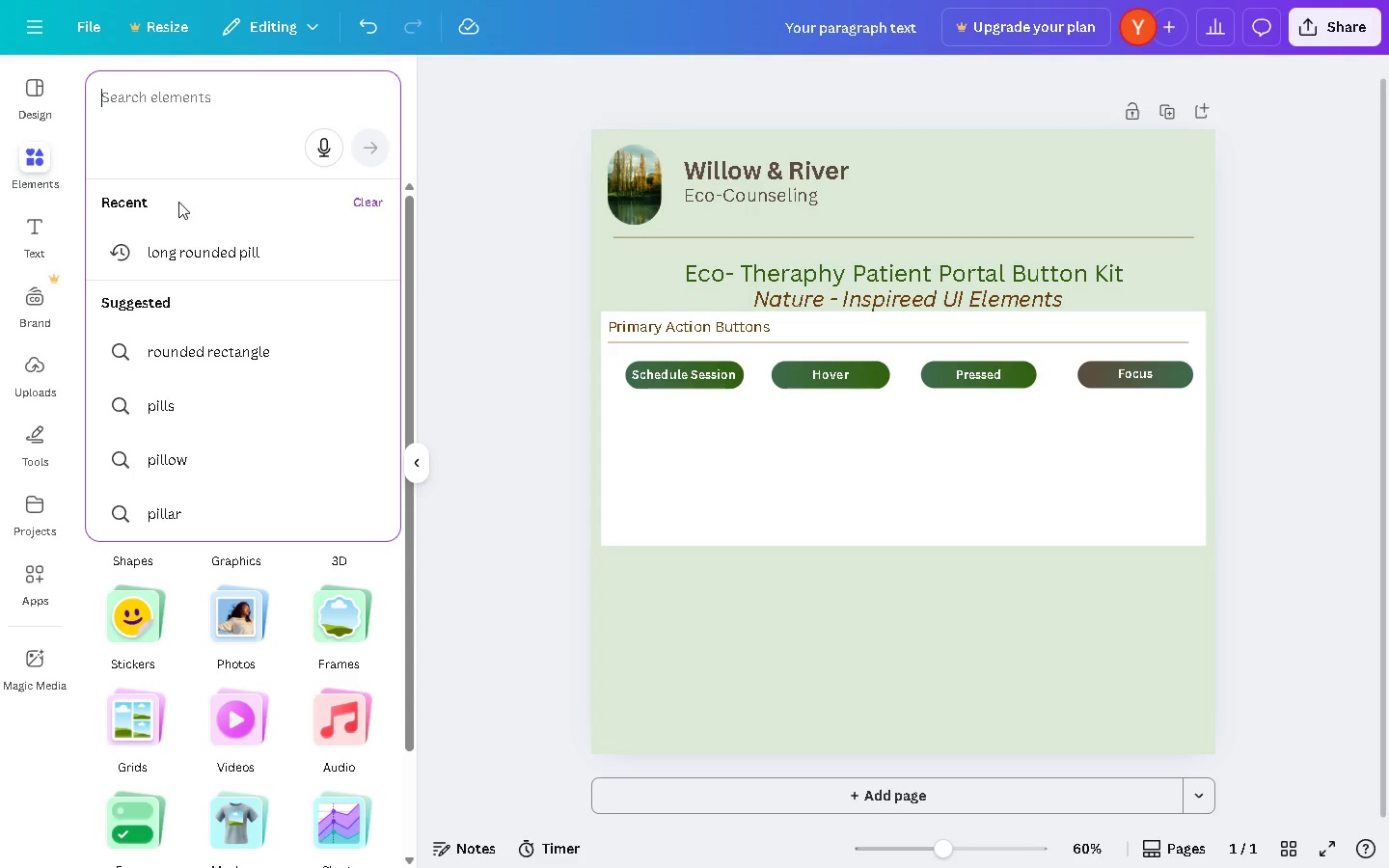 
mouse_move([181, 262])
 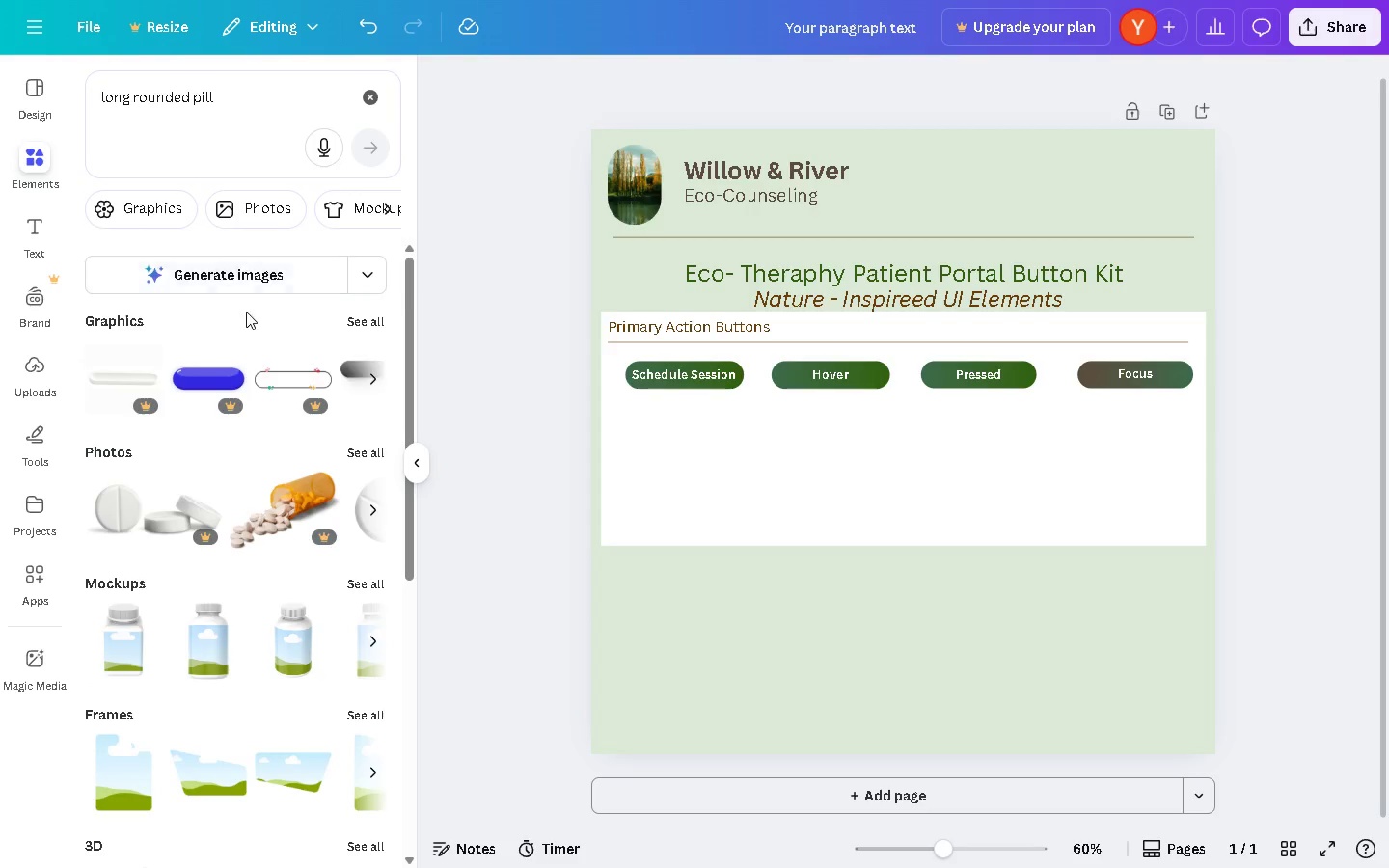 
scroll: coordinate [258, 618], scroll_direction: down, amount: 12.0
 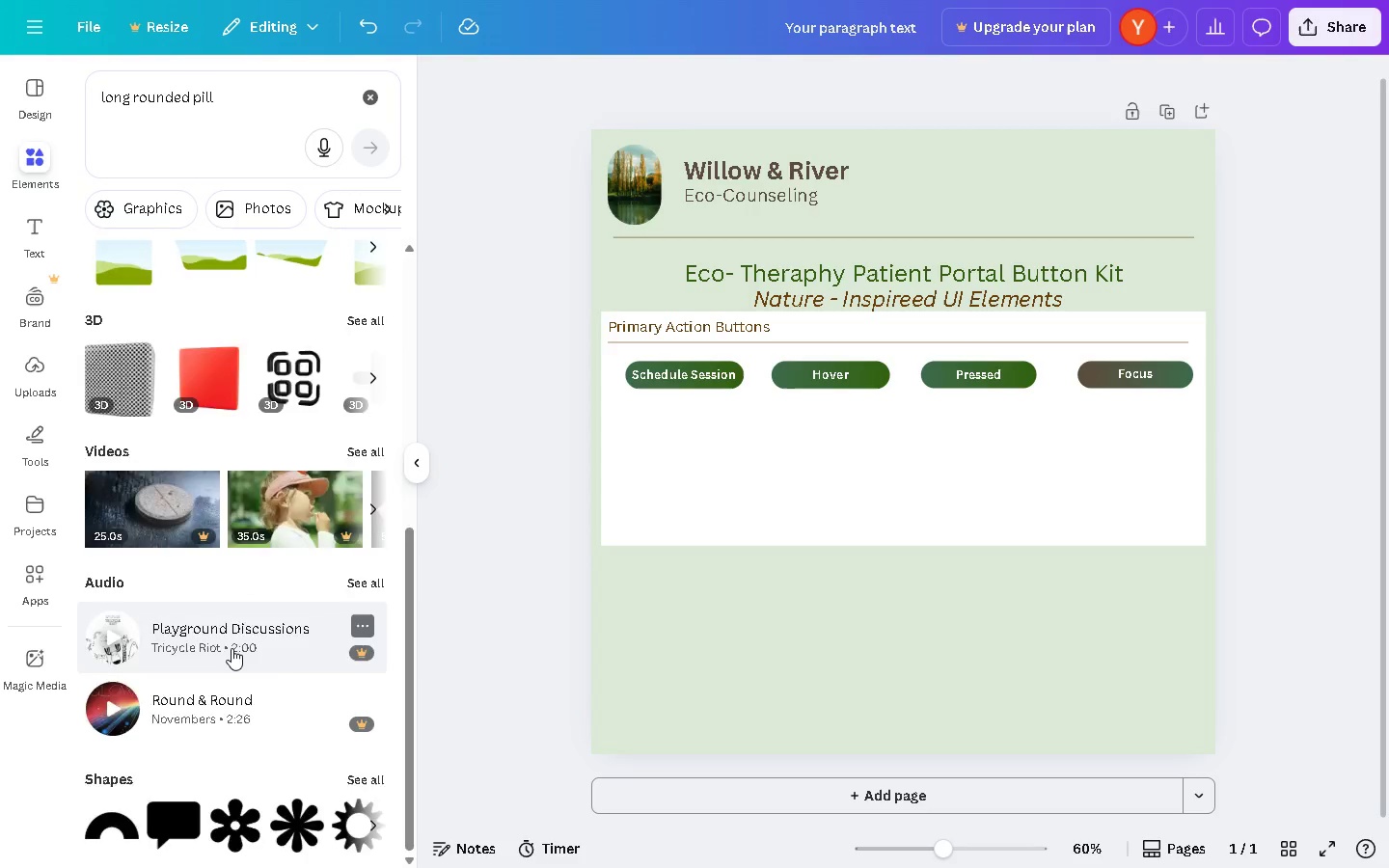 
scroll: coordinate [262, 618], scroll_direction: up, amount: 12.0
 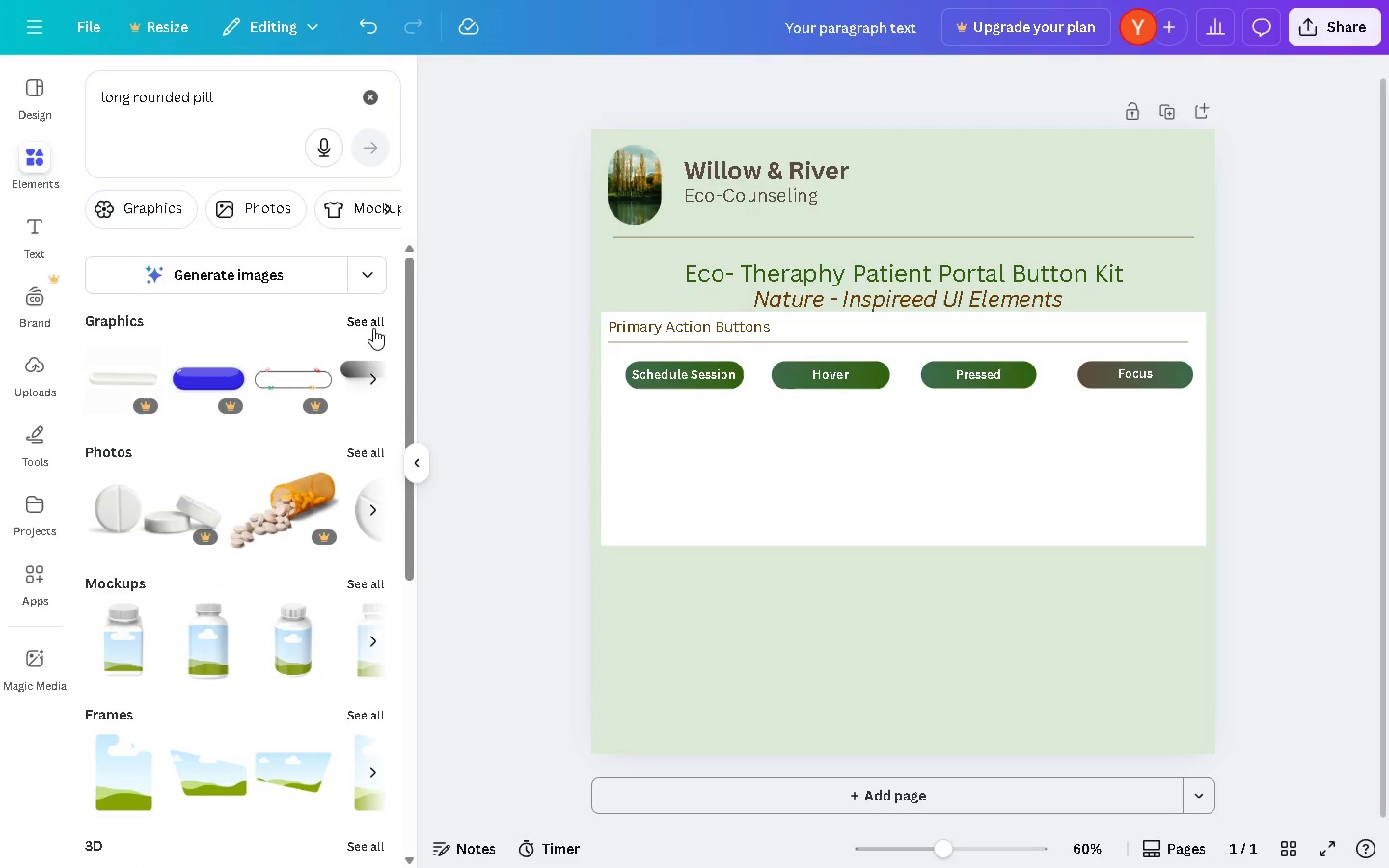 
left_click([372, 325])
 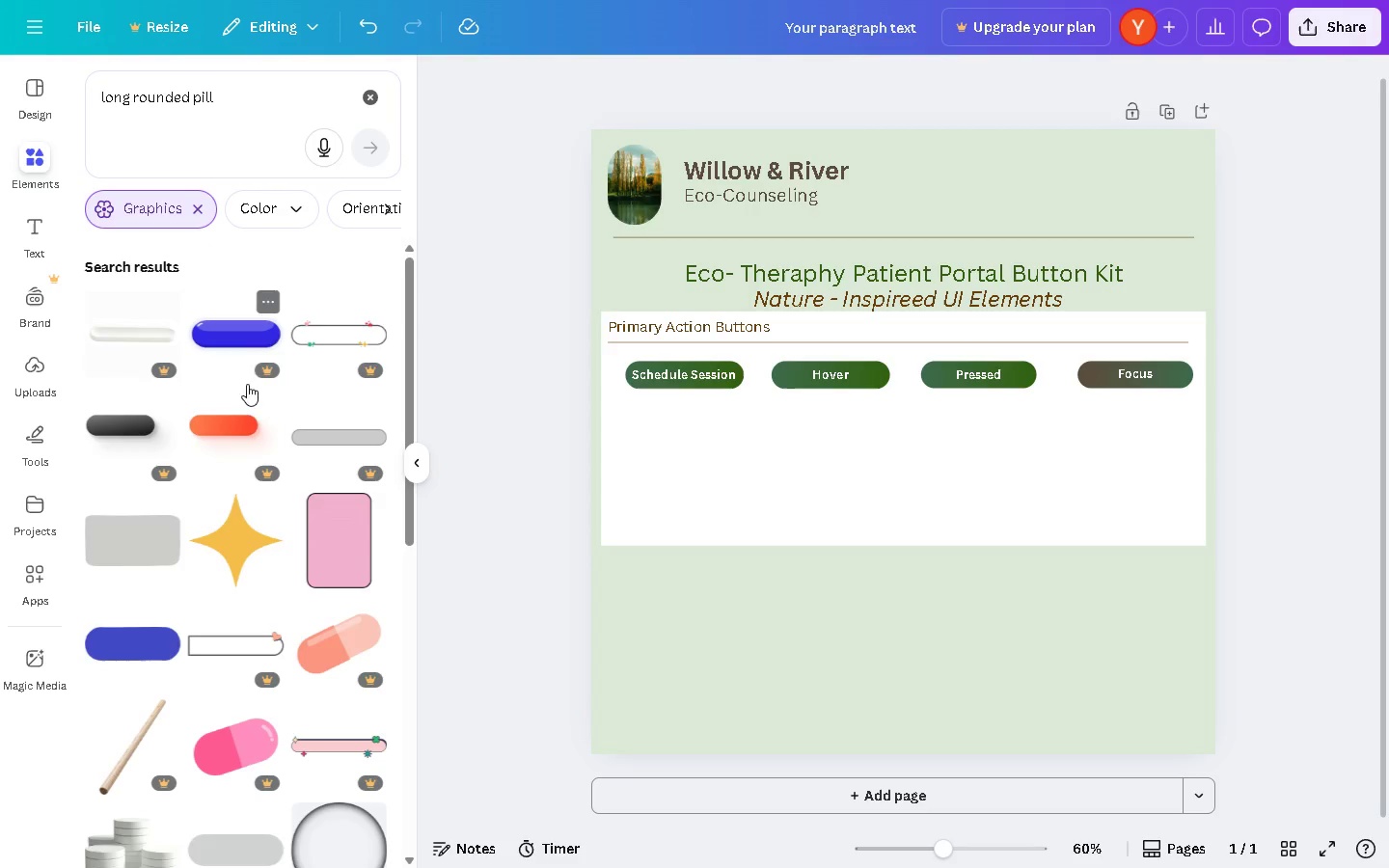 
left_click([223, 346])
 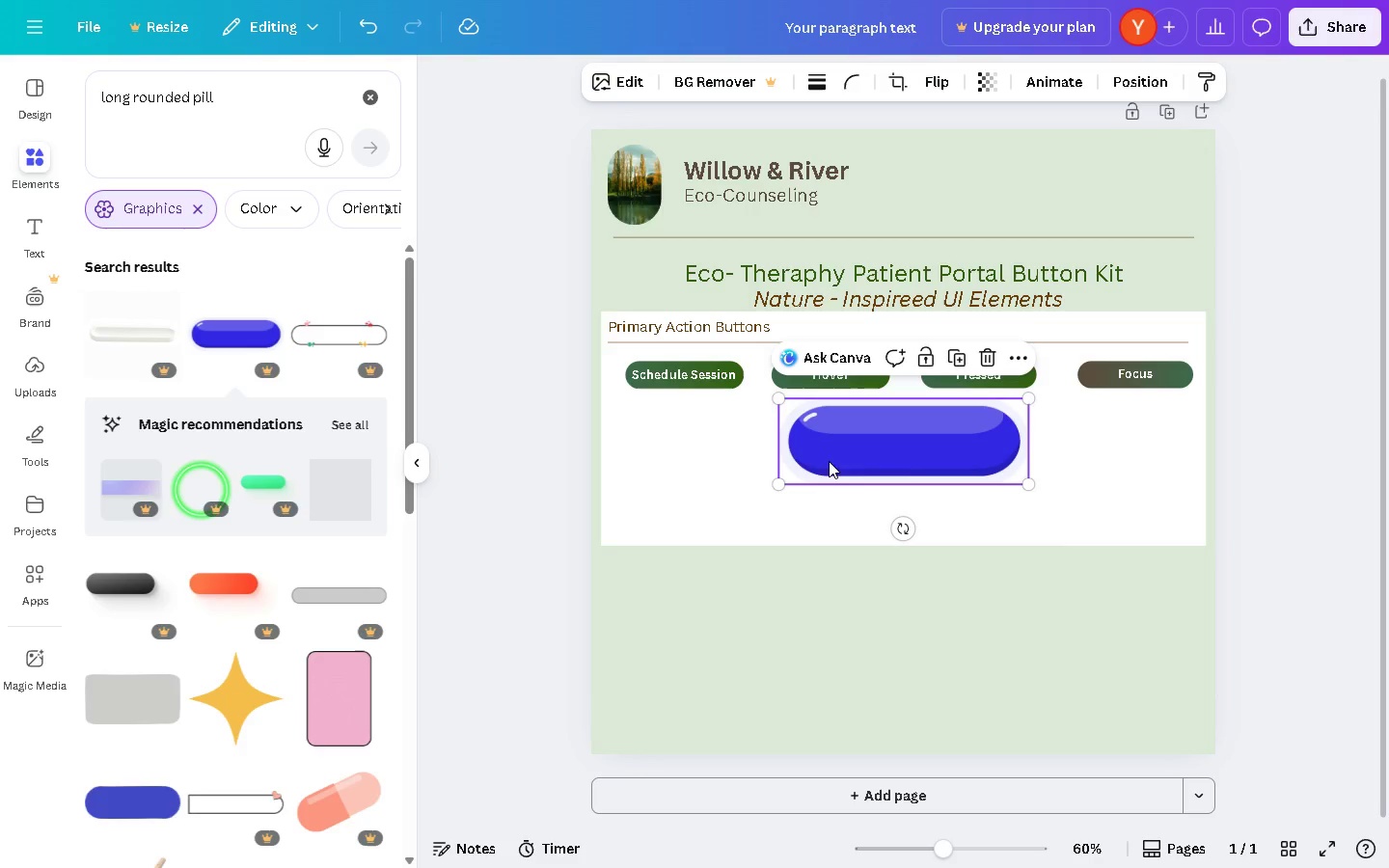 
left_click_drag(start_coordinate=[921, 451], to_coordinate=[855, 448])
 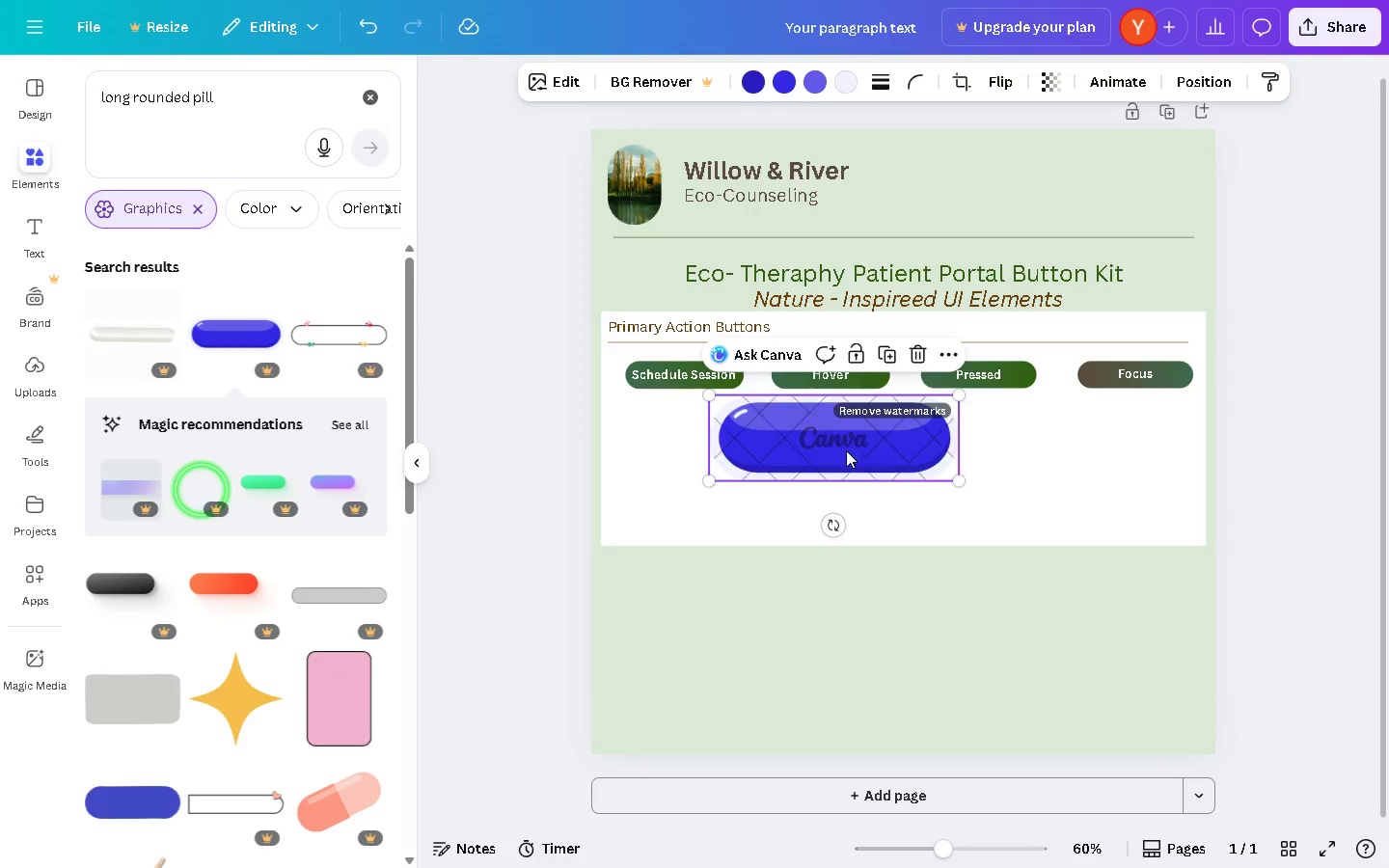 
left_click_drag(start_coordinate=[847, 450], to_coordinate=[825, 468])
 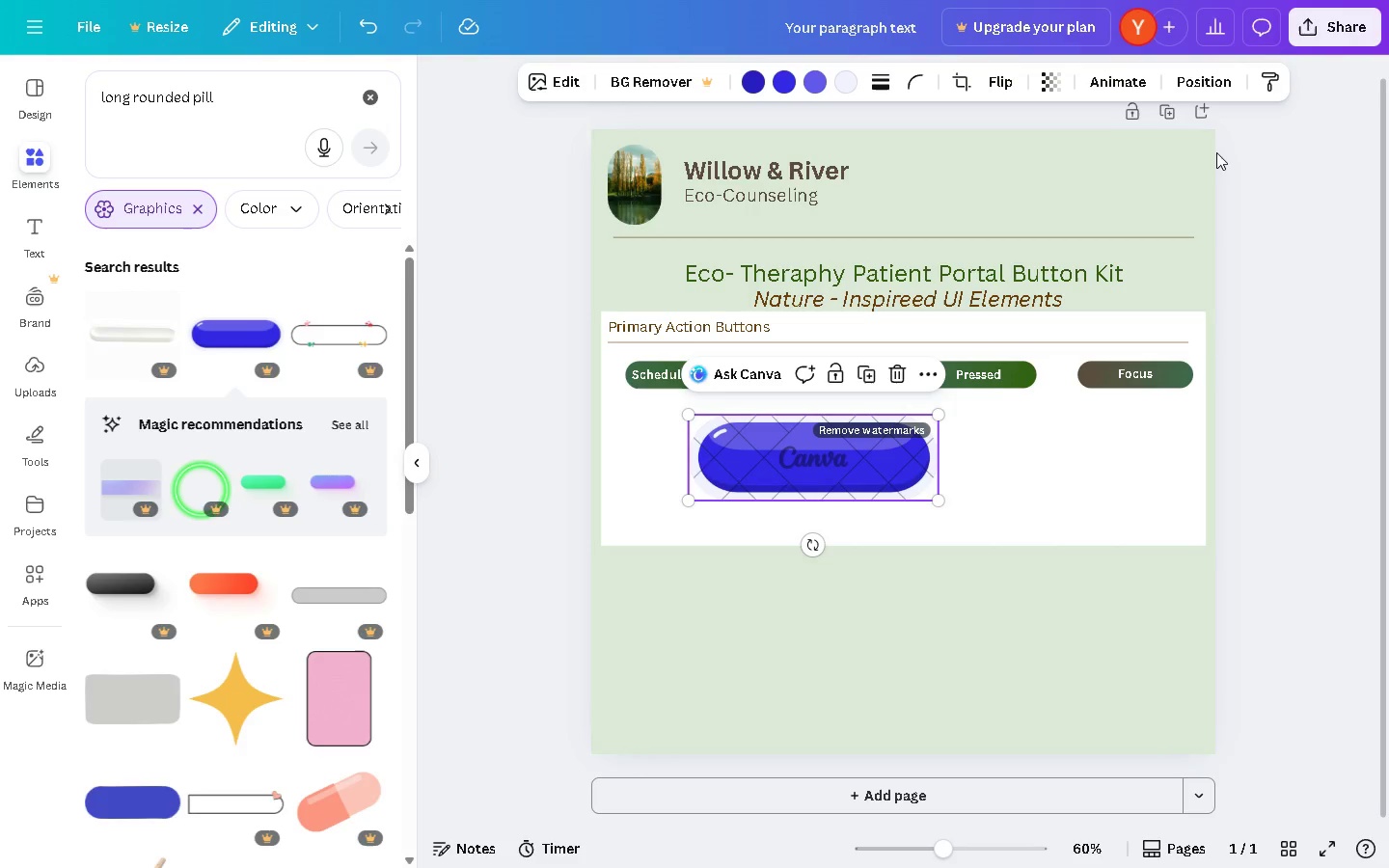 
left_click_drag(start_coordinate=[839, 475], to_coordinate=[809, 476])
 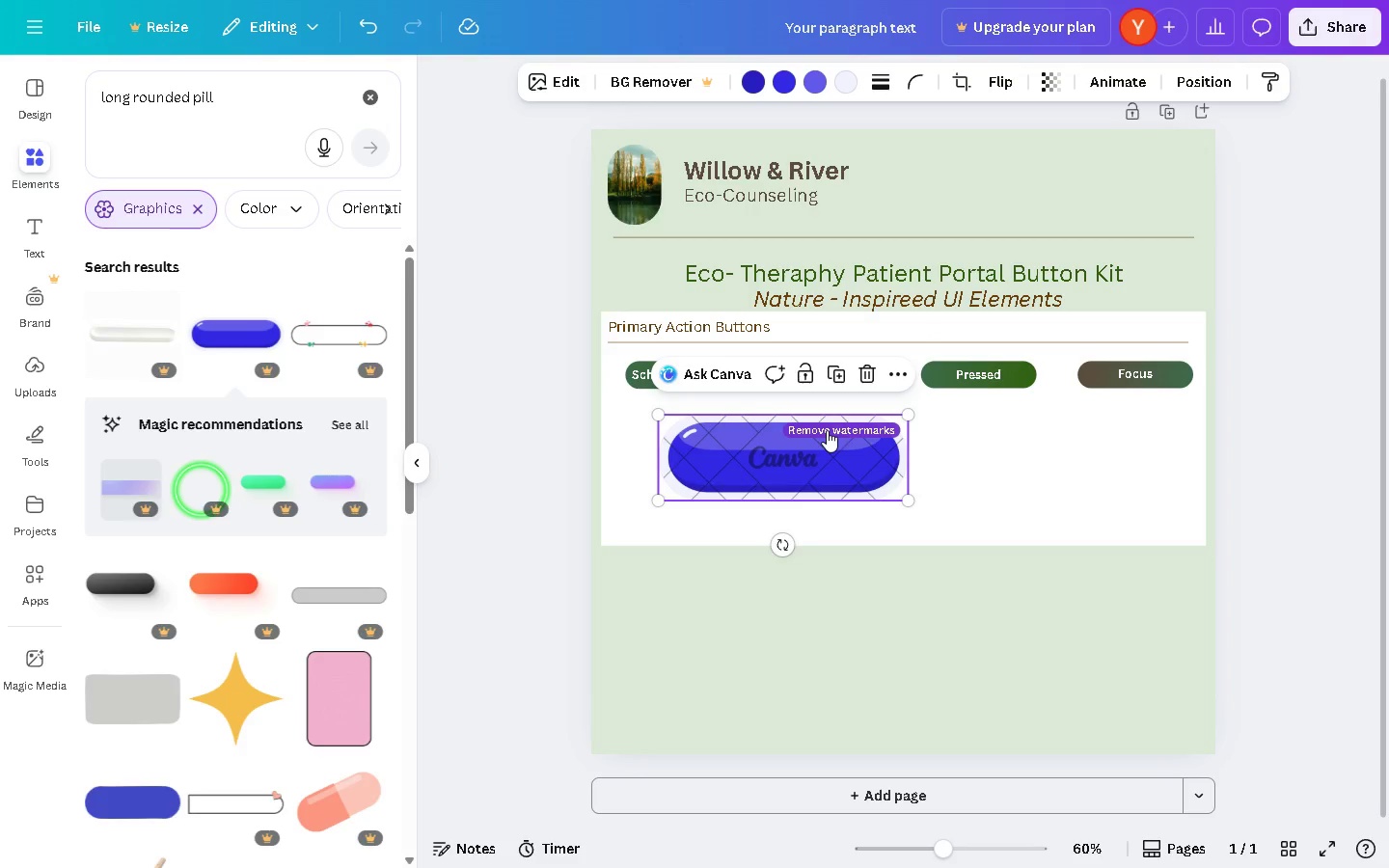 
left_click([827, 430])
 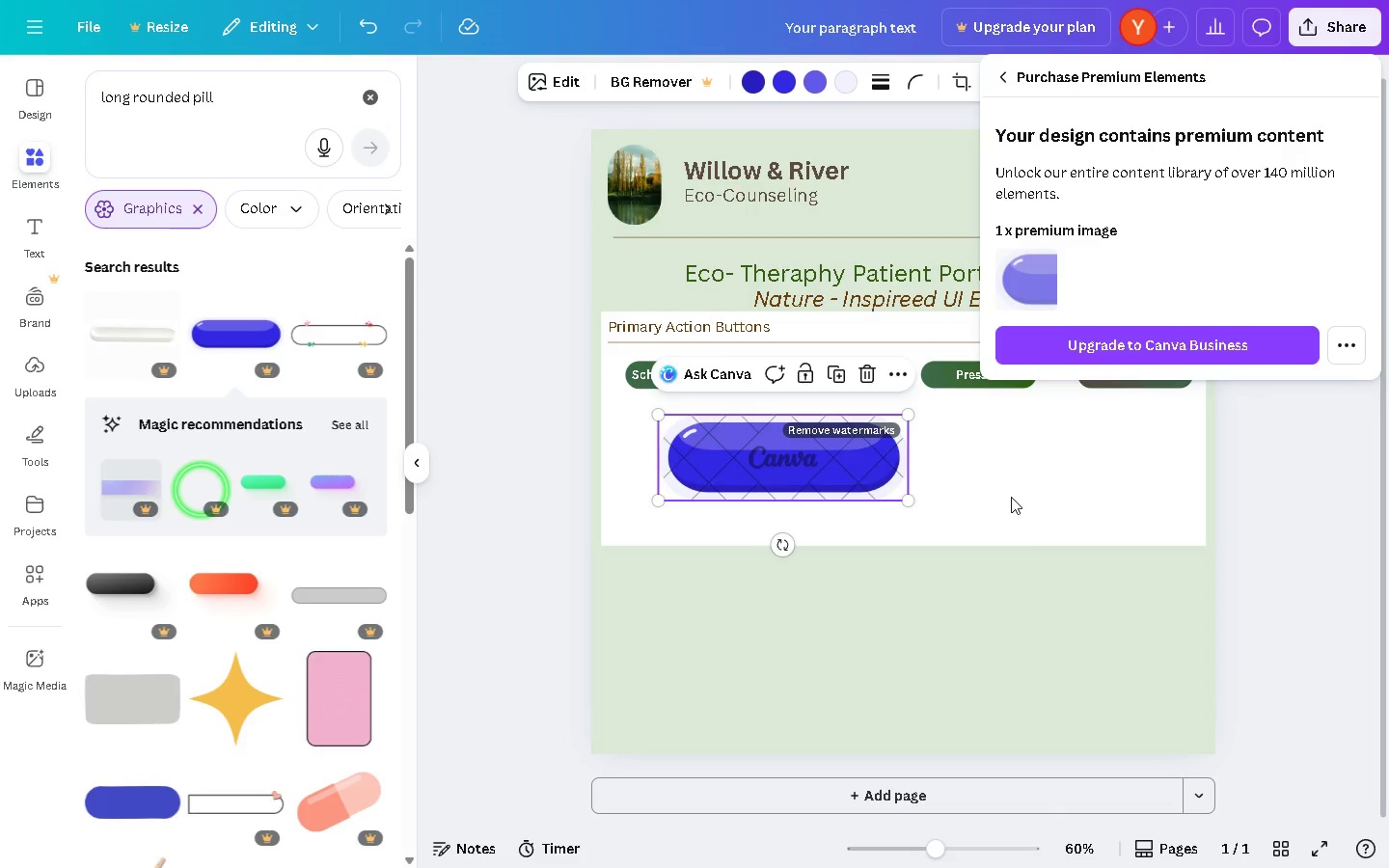 
left_click([1011, 497])
 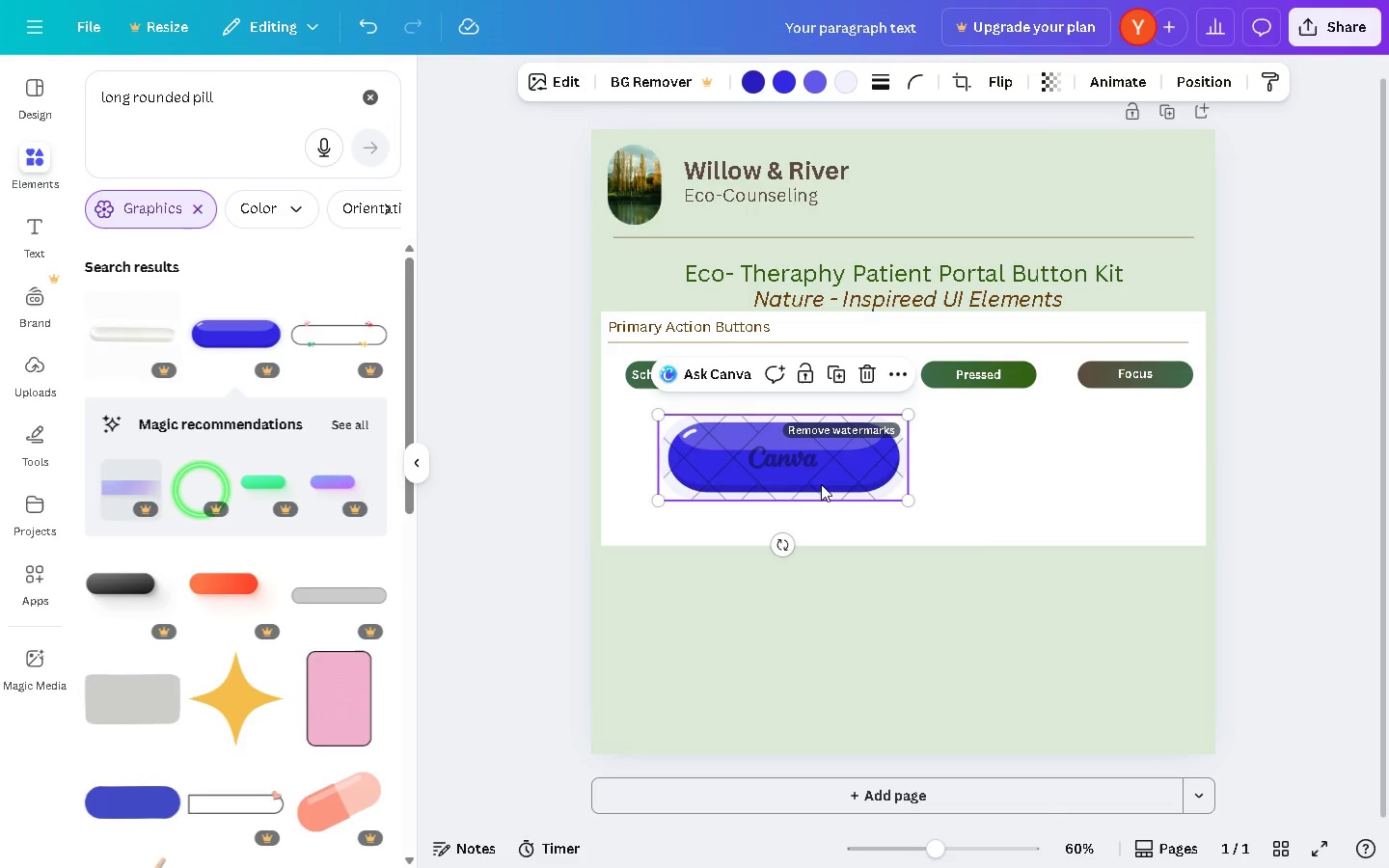 
left_click_drag(start_coordinate=[821, 484], to_coordinate=[834, 484])
 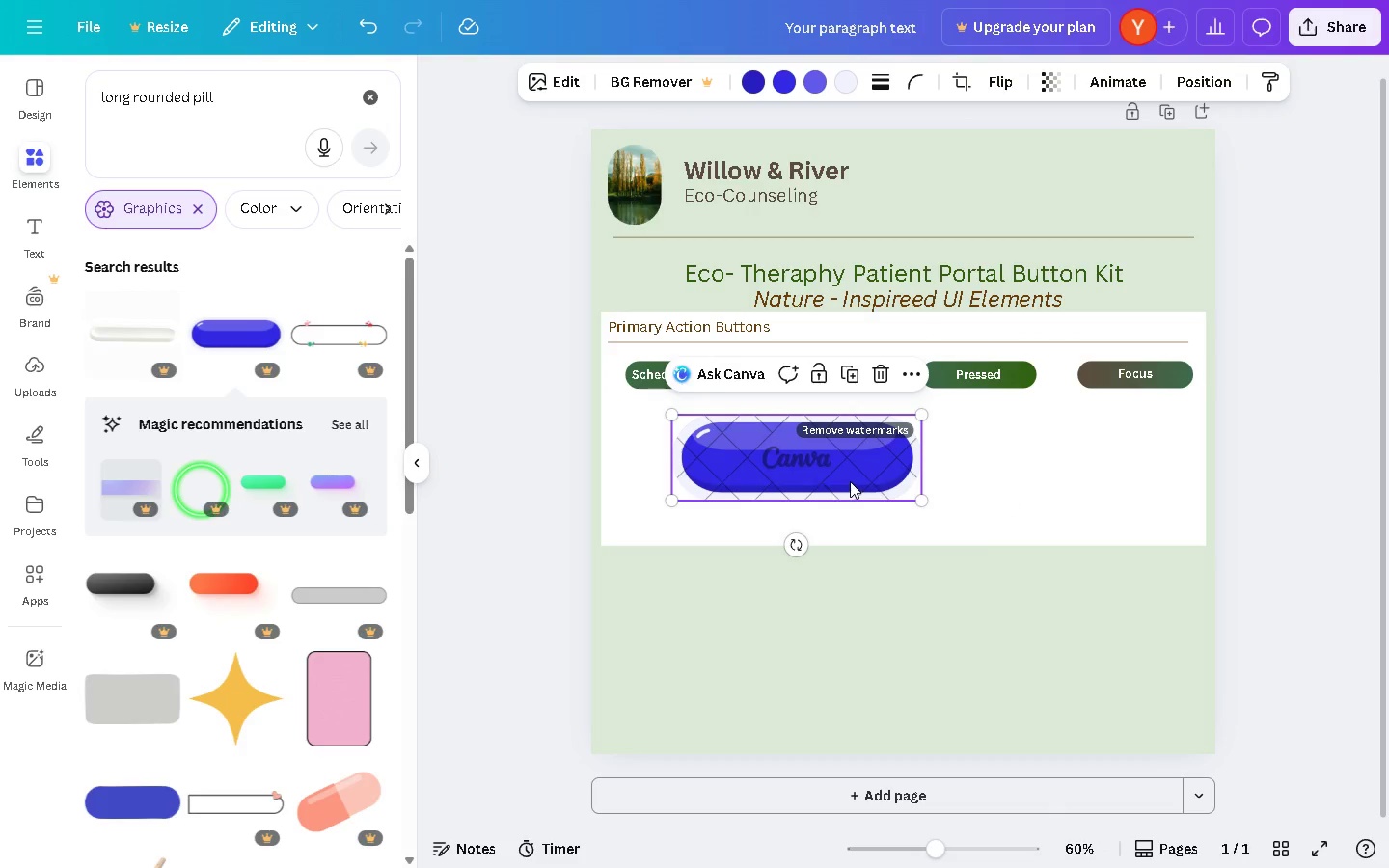 
left_click([850, 481])
 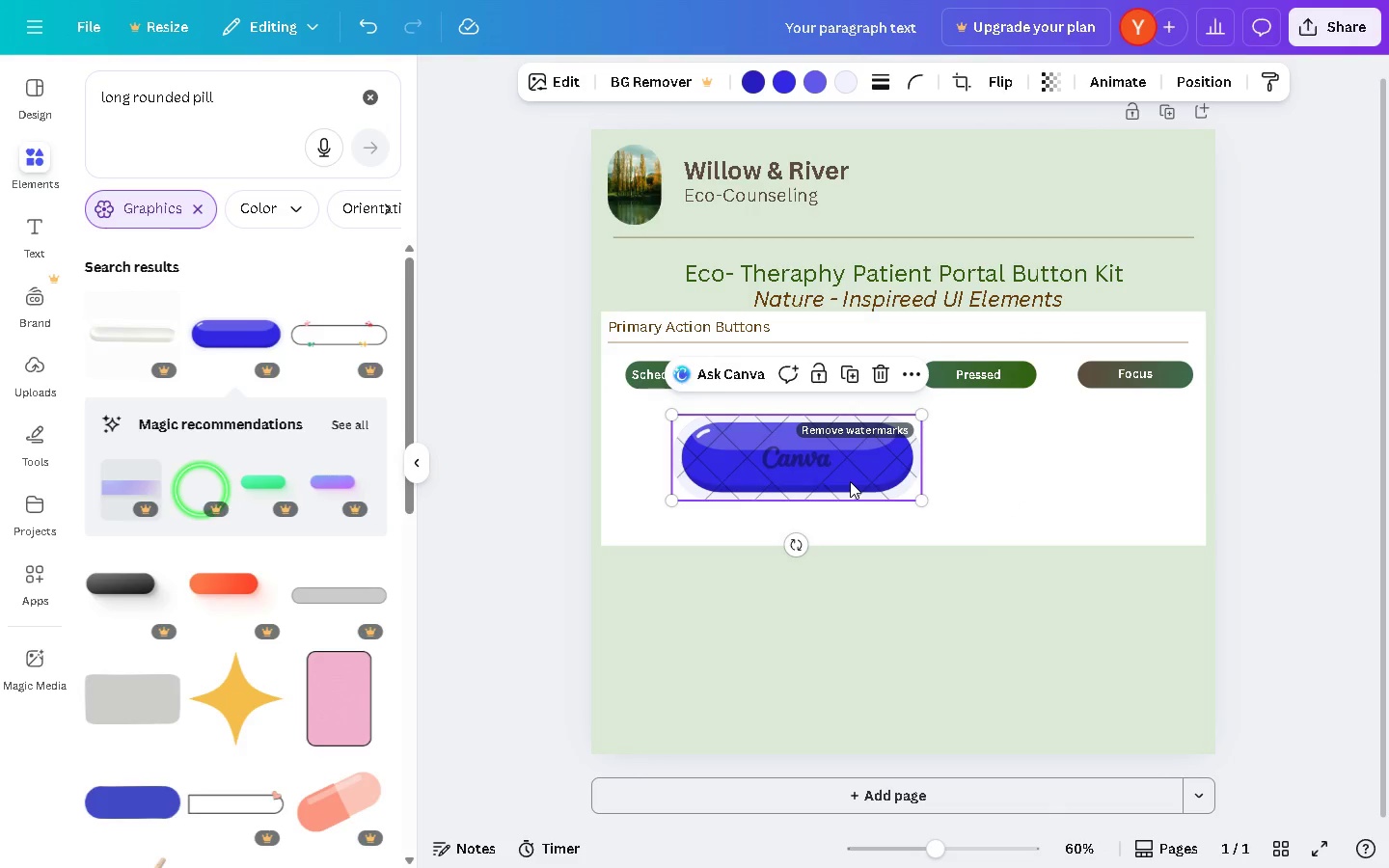 
key(Backspace)
 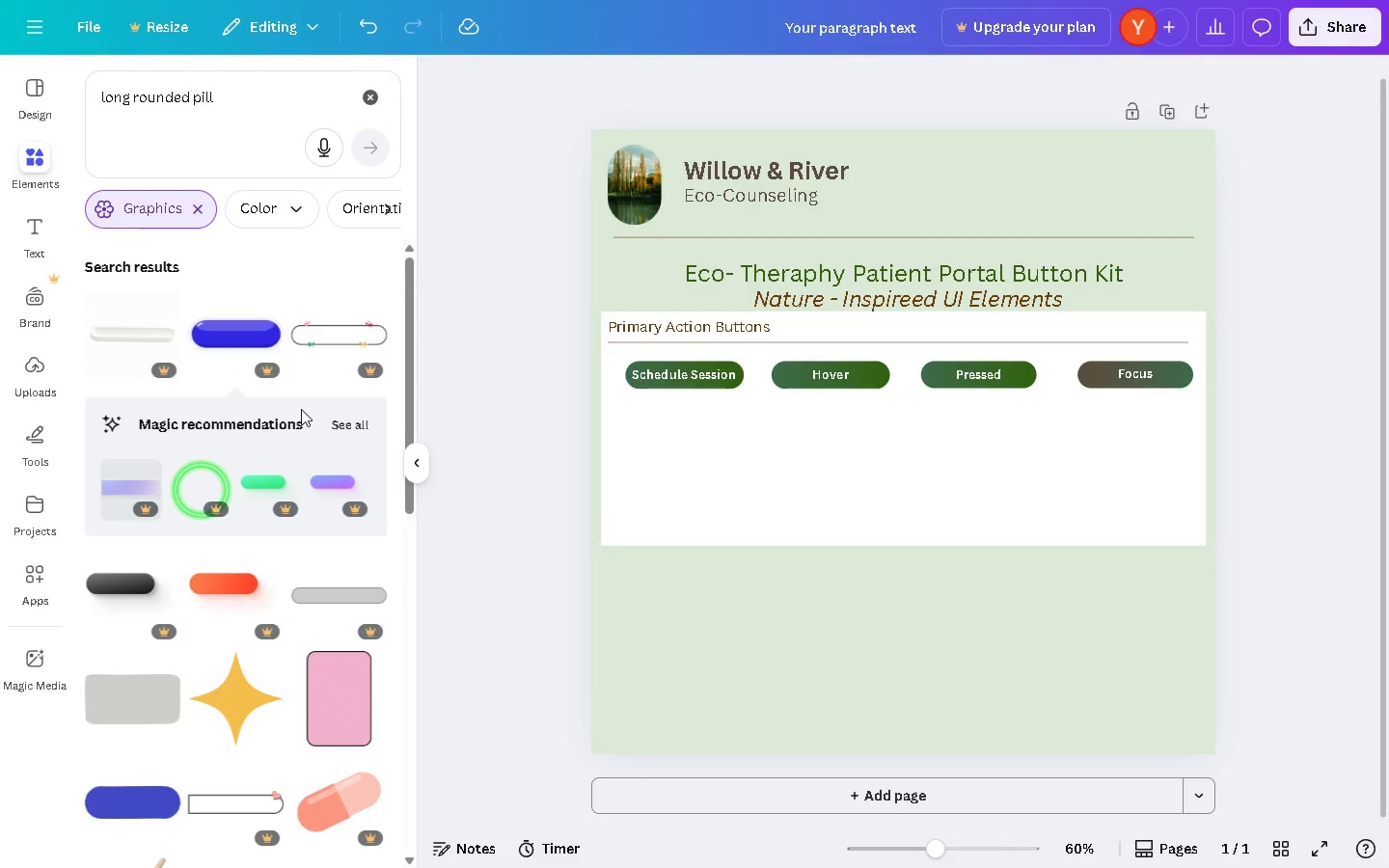 
scroll: coordinate [216, 403], scroll_direction: down, amount: 2.0
 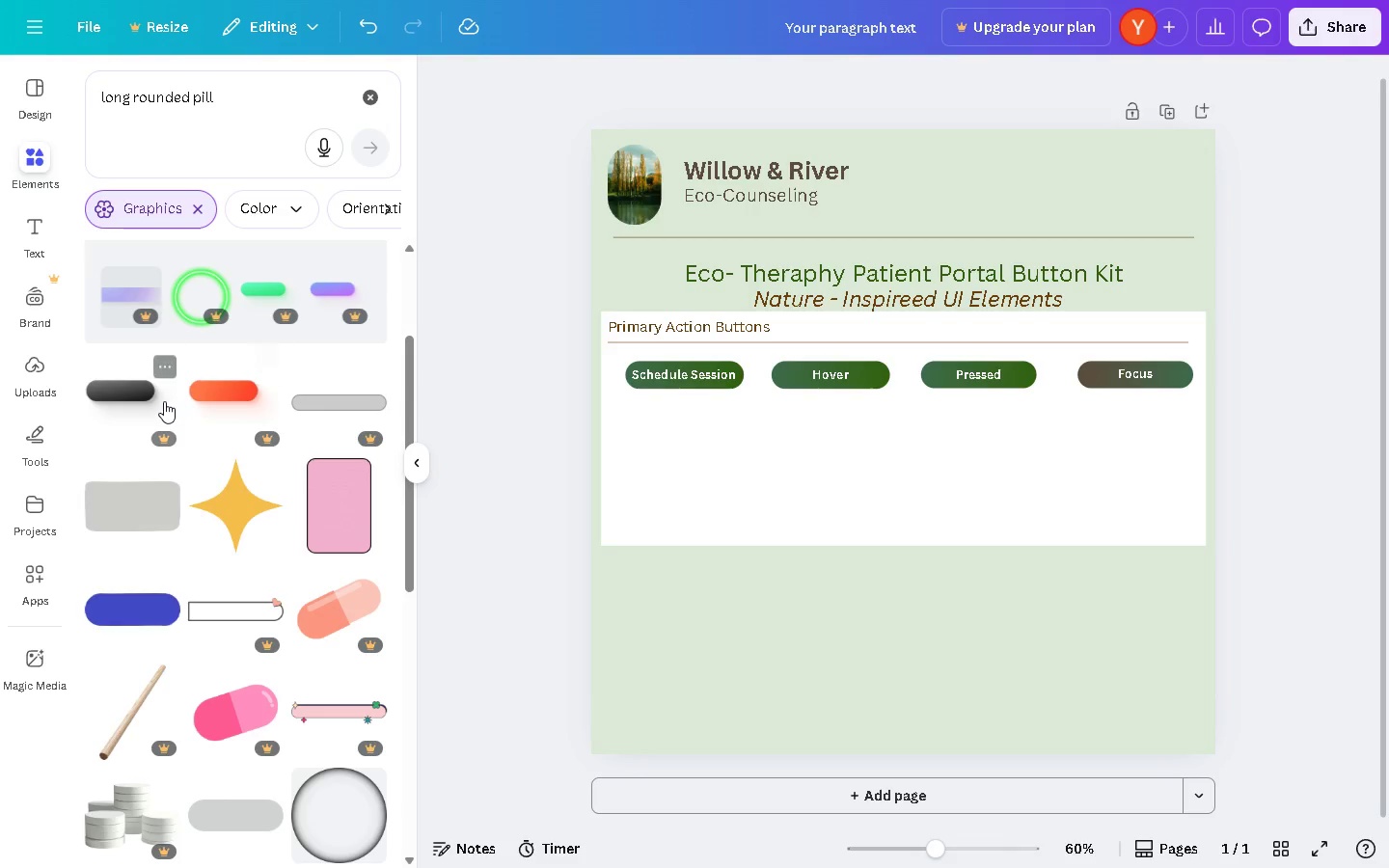 
left_click([166, 522])
 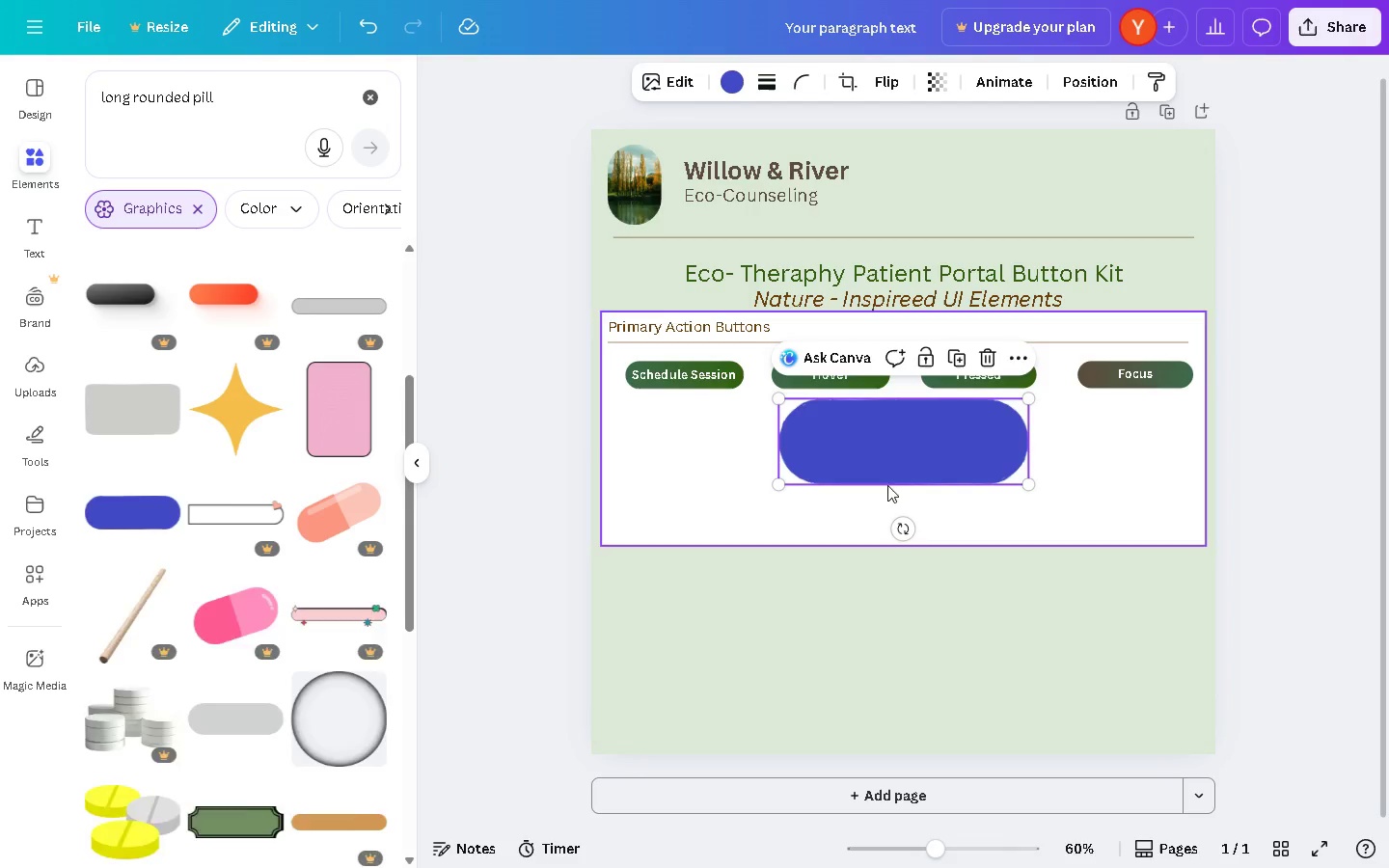 
scroll: coordinate [159, 405], scroll_direction: down, amount: 1.0
 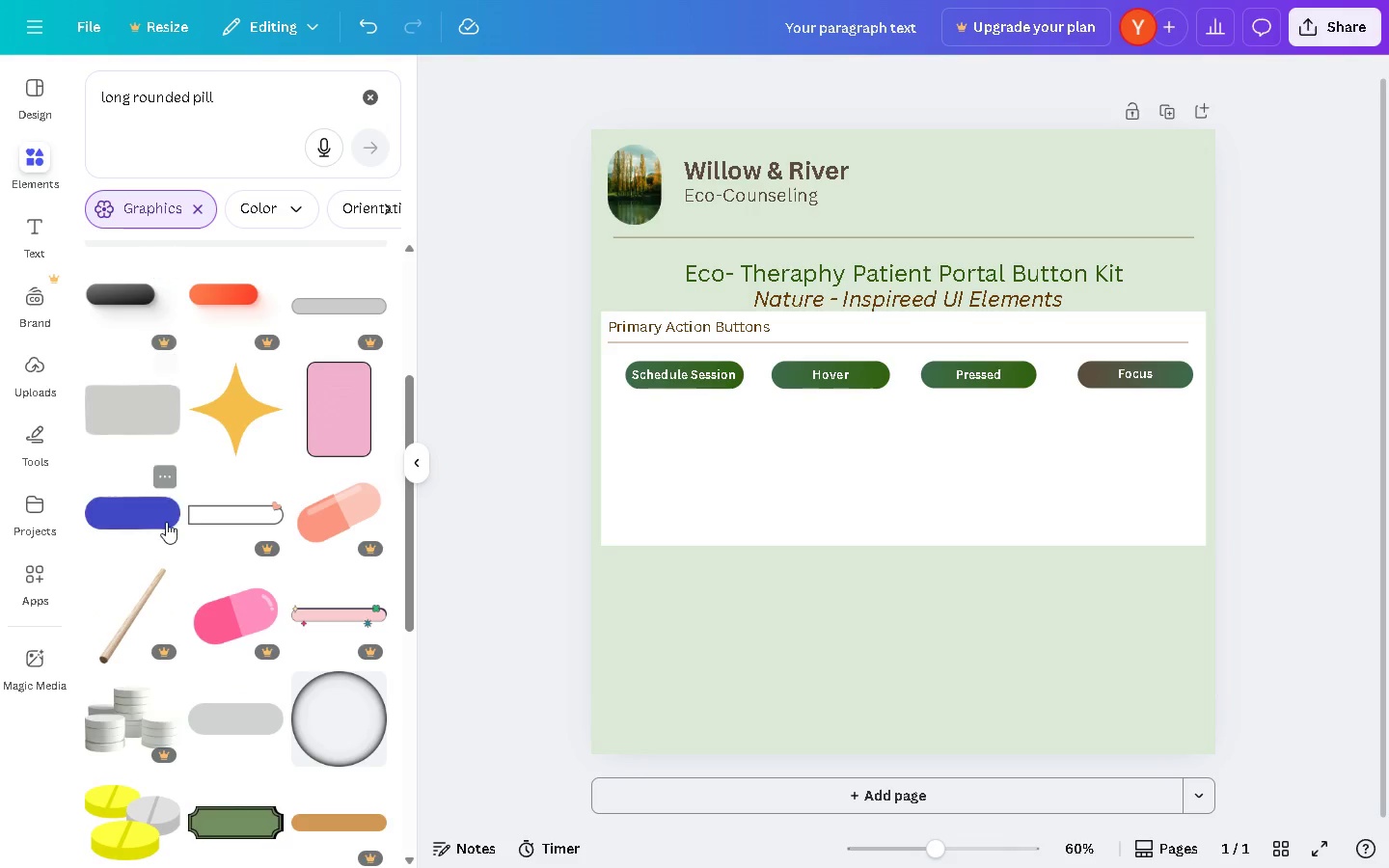 
left_click_drag(start_coordinate=[948, 453], to_coordinate=[892, 471])
 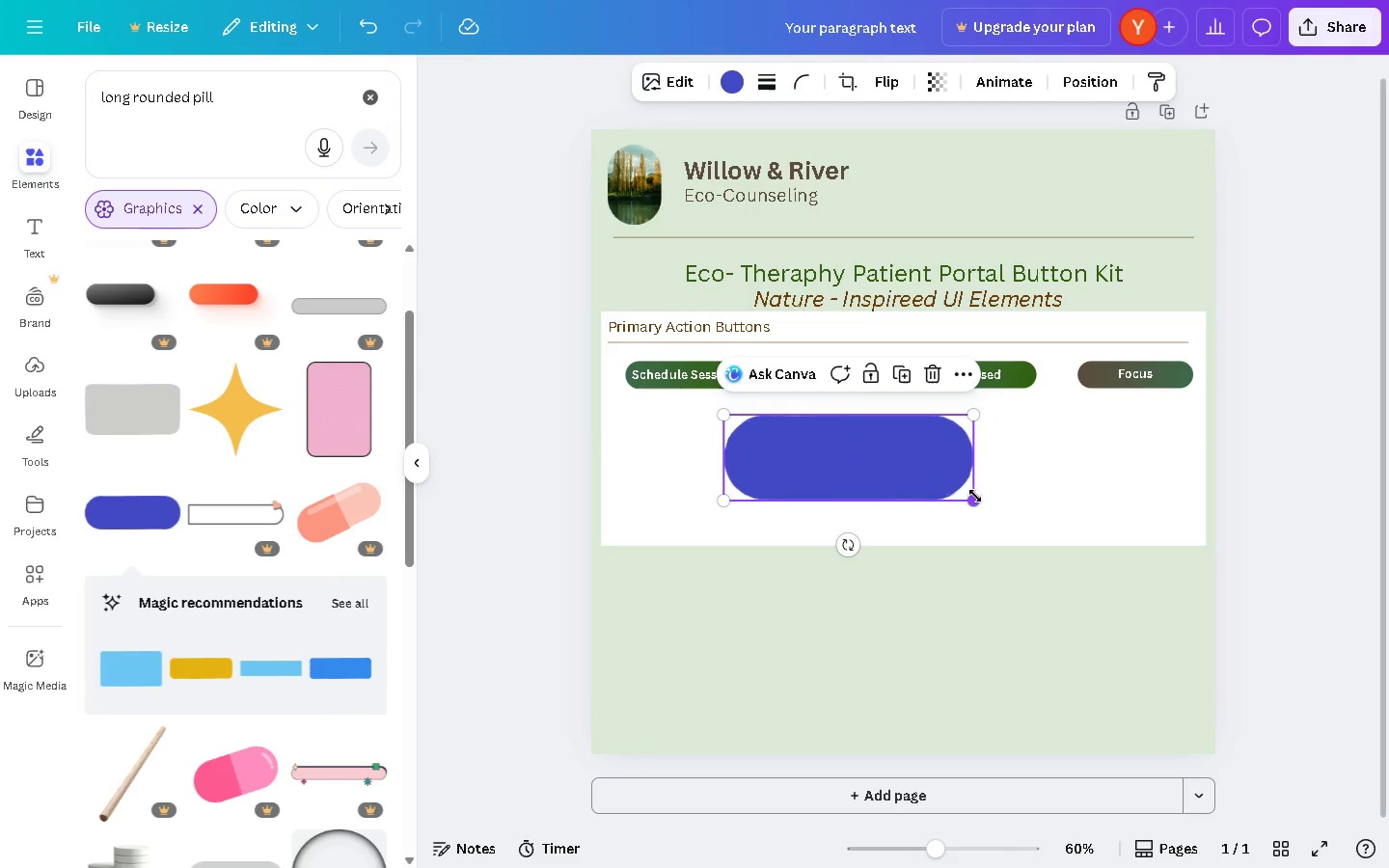 
left_click_drag(start_coordinate=[975, 496], to_coordinate=[867, 440])
 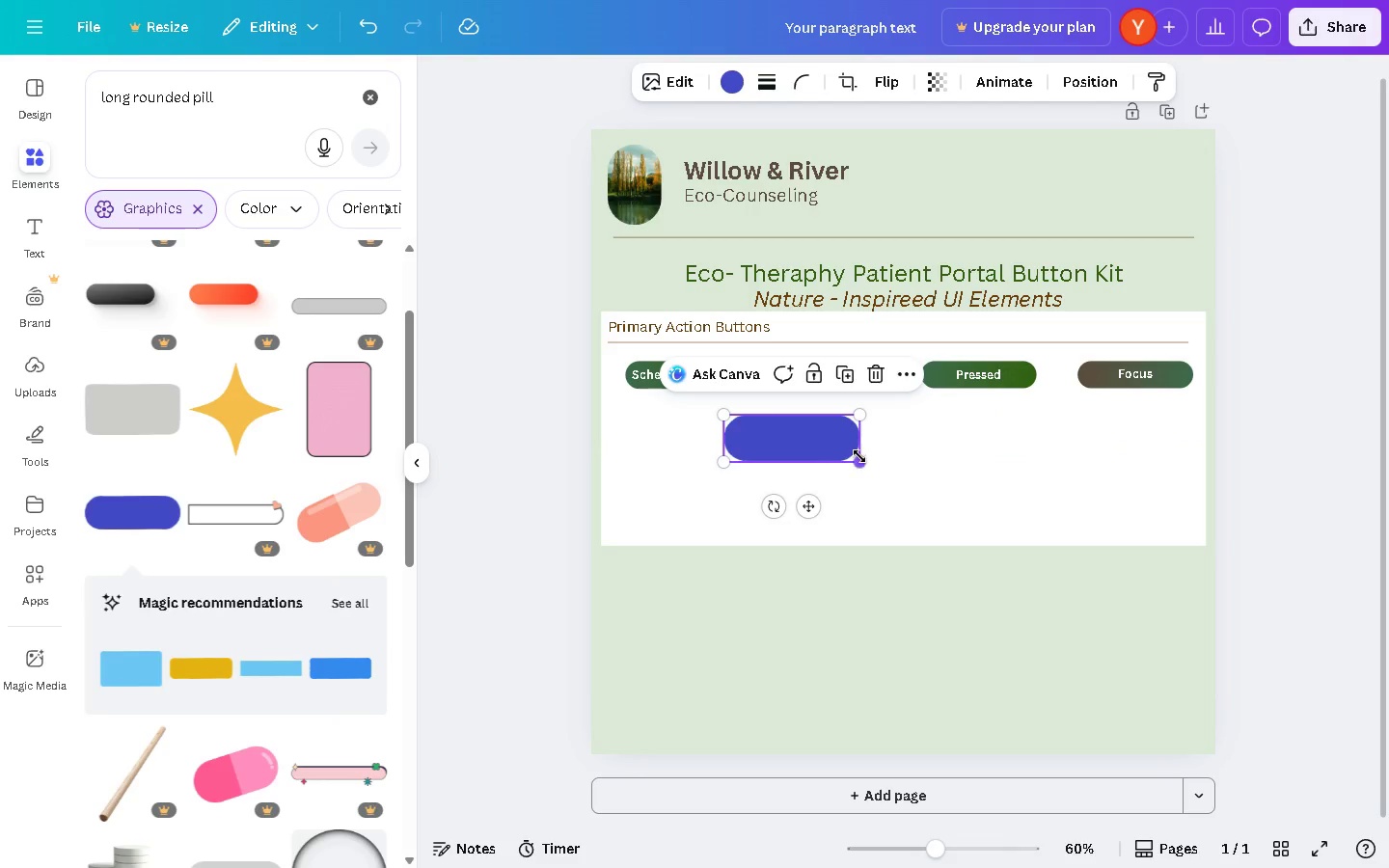 
left_click_drag(start_coordinate=[859, 456], to_coordinate=[864, 466])
 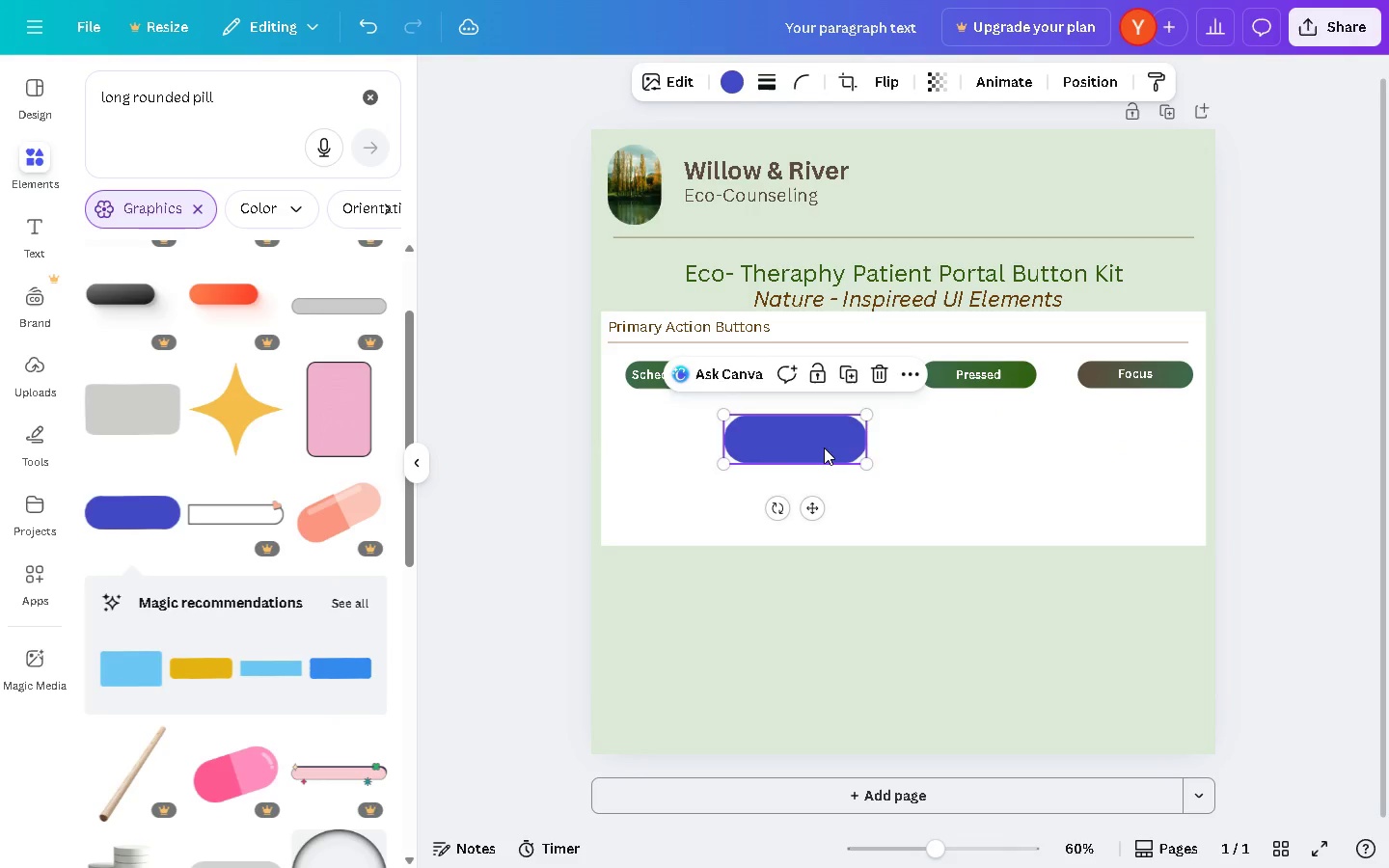 
left_click_drag(start_coordinate=[824, 448], to_coordinate=[781, 448])
 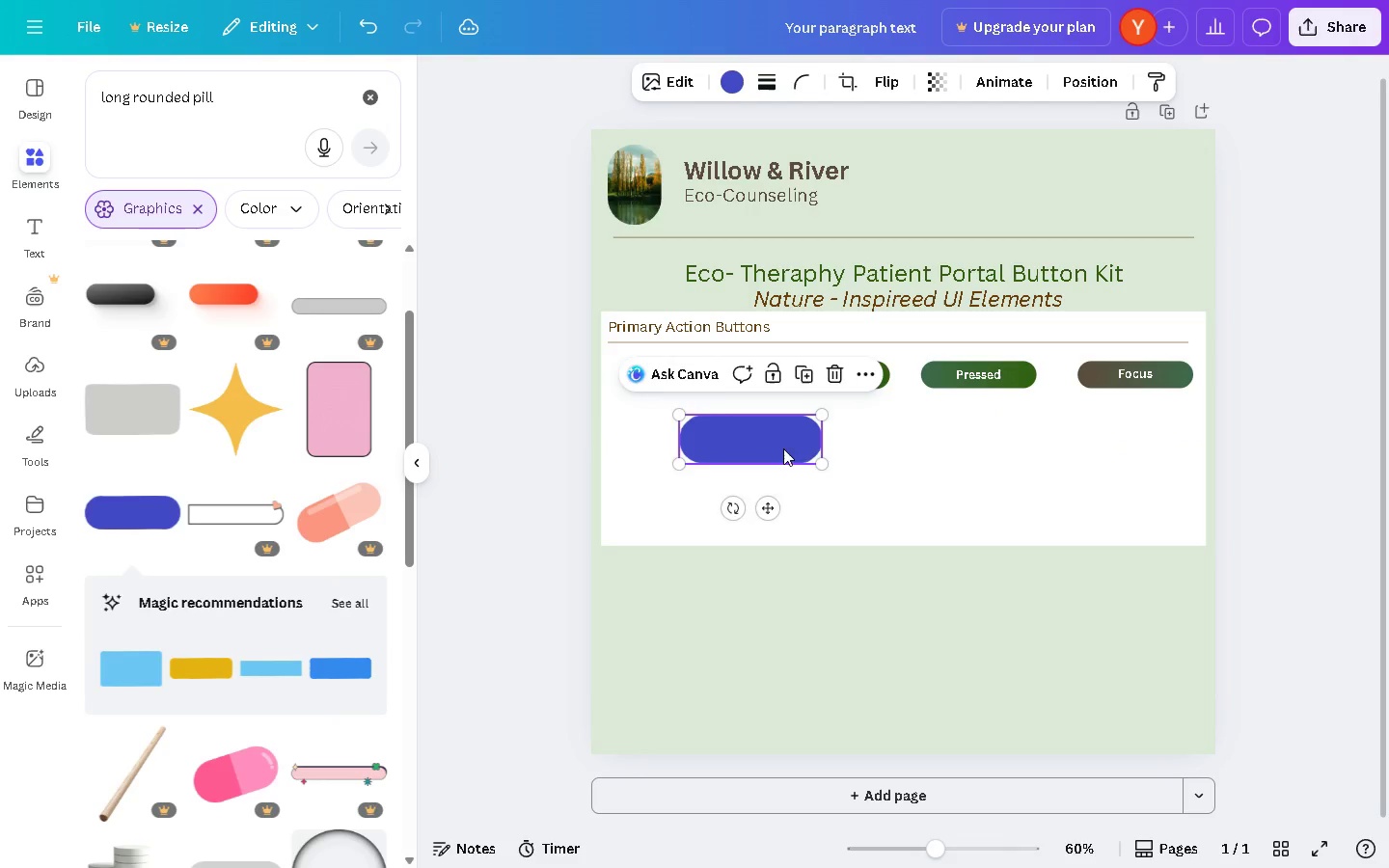 
left_click_drag(start_coordinate=[783, 448], to_coordinate=[734, 448])
 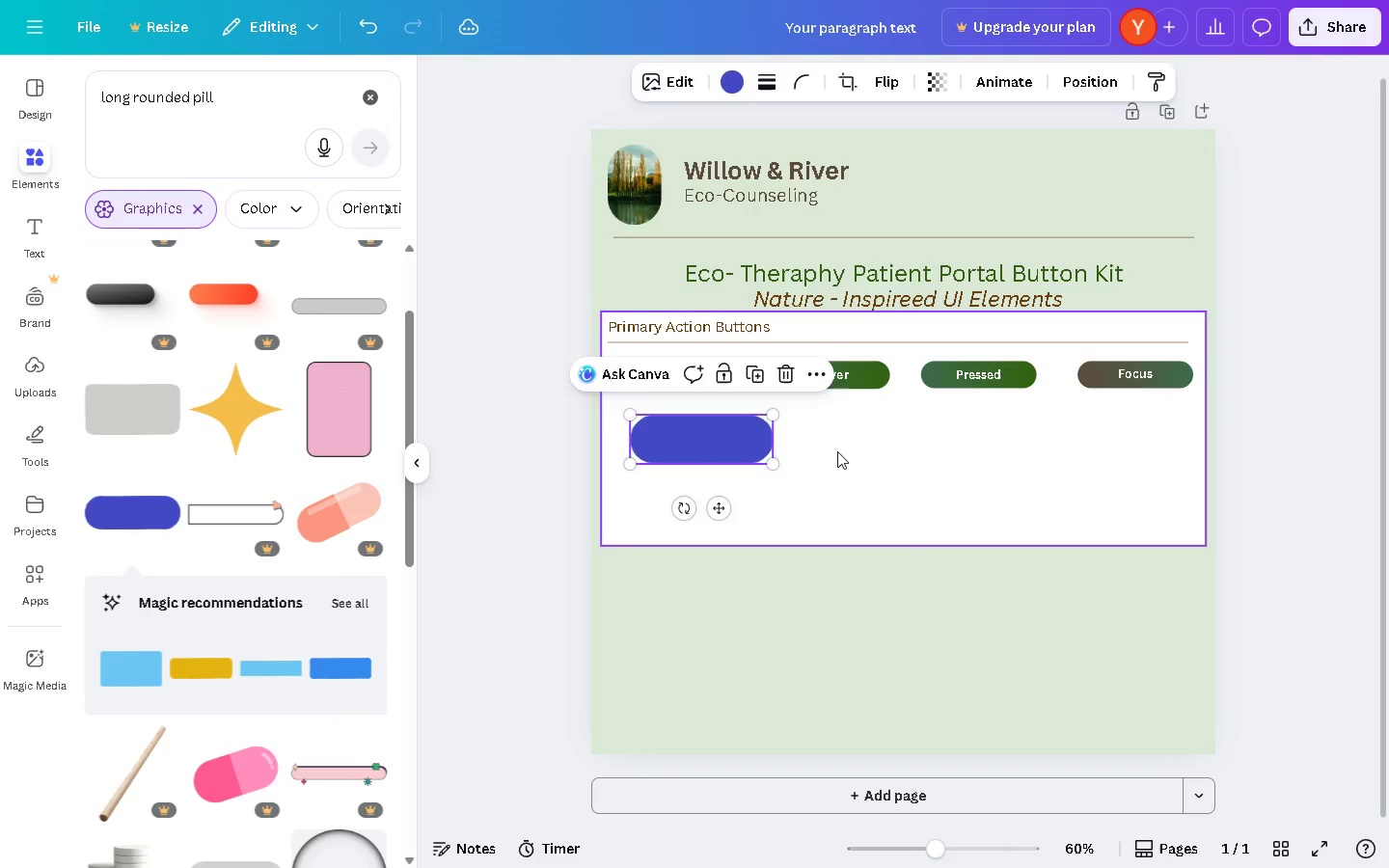 
double_click([857, 451])
 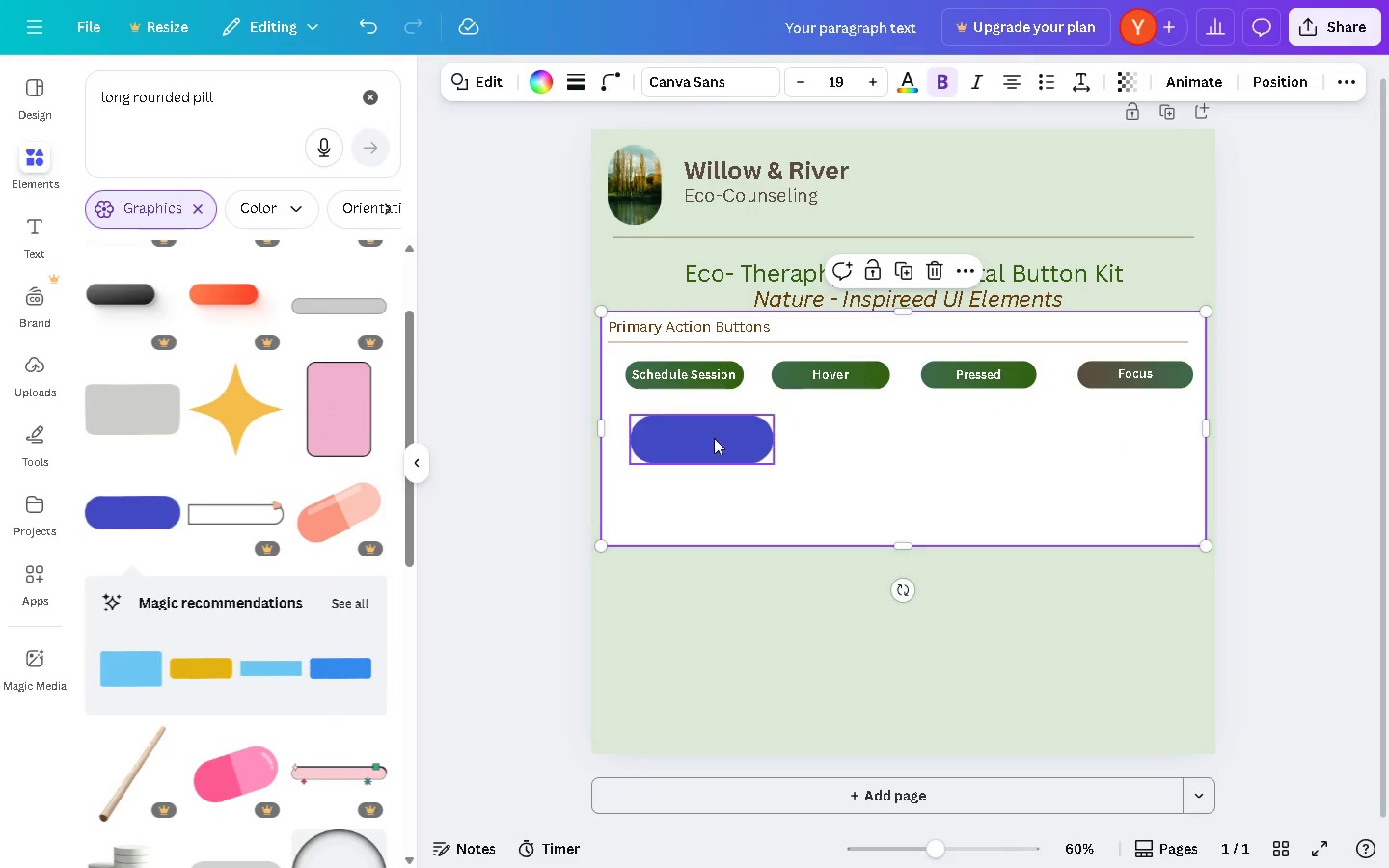 
triple_click([686, 436])
 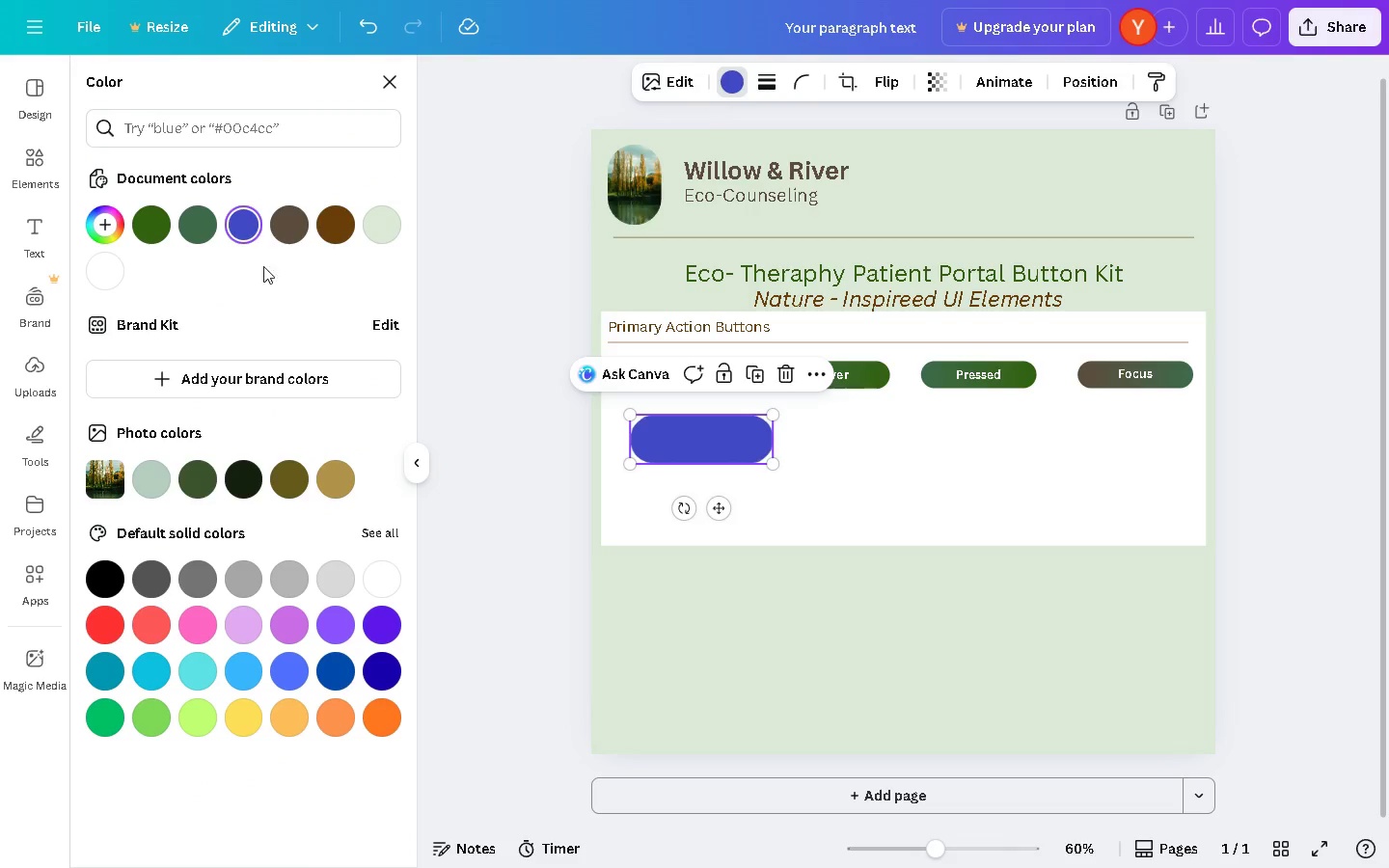 
left_click([192, 219])
 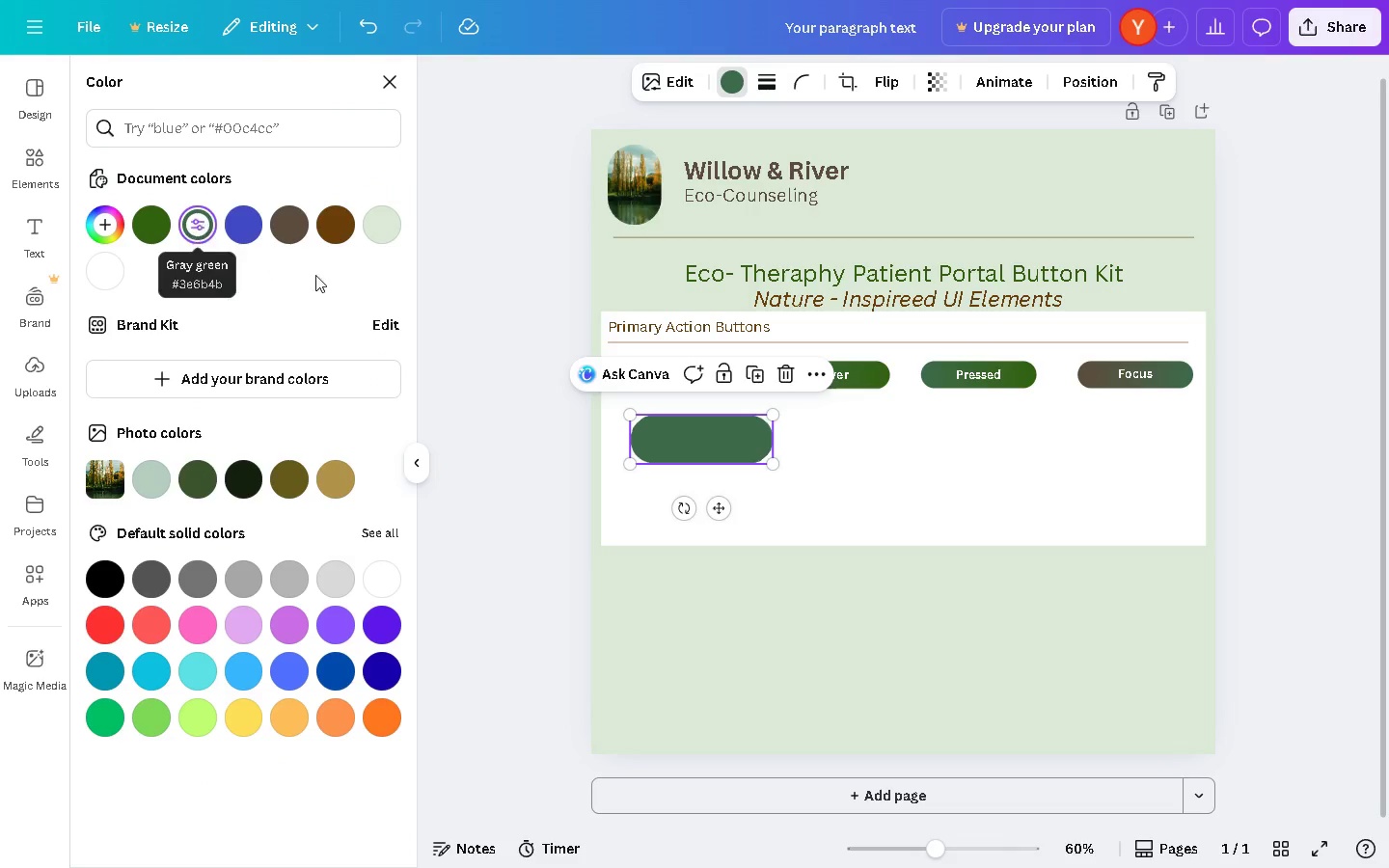 
left_click([970, 496])
 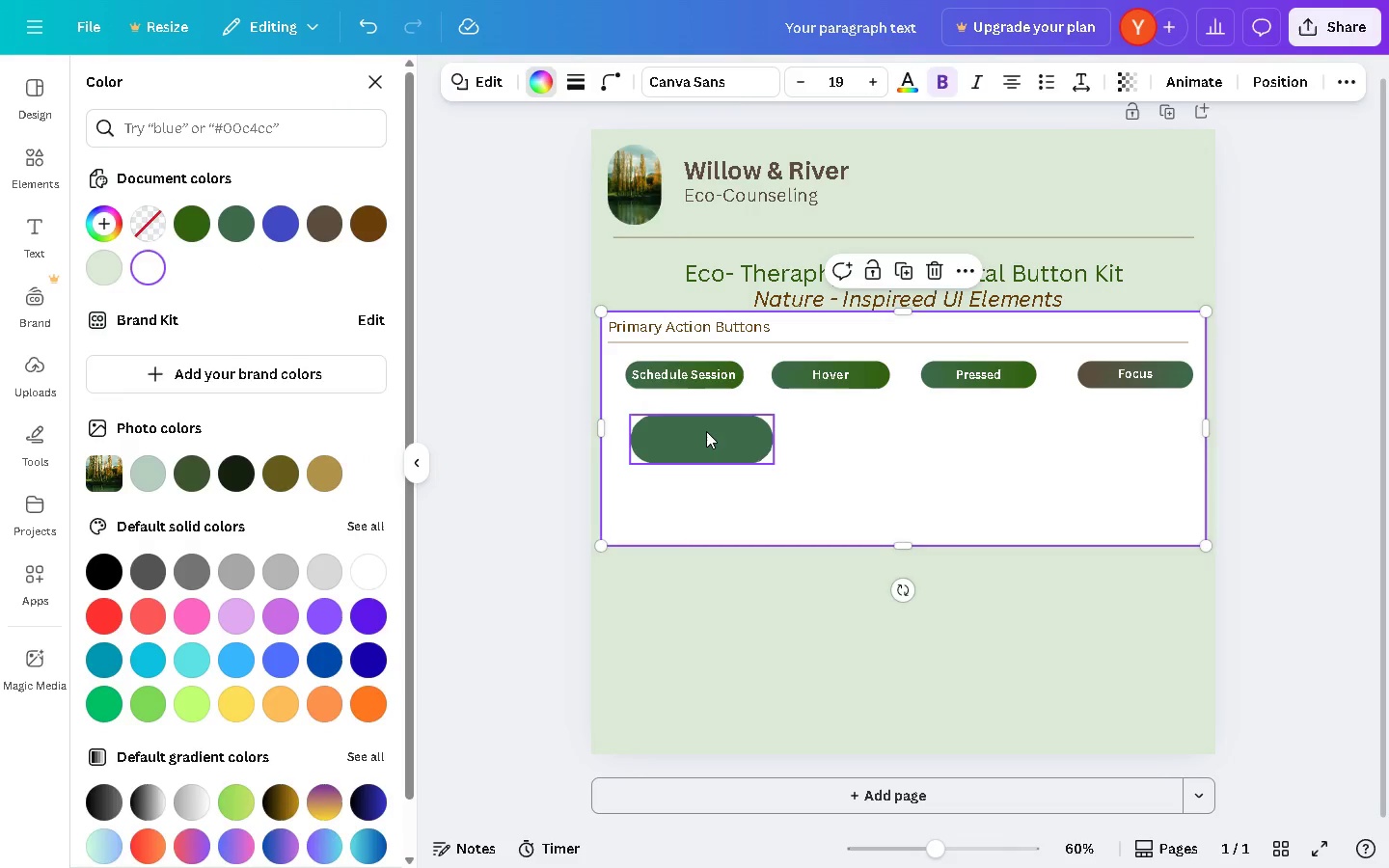 
left_click_drag(start_coordinate=[704, 430], to_coordinate=[689, 369])
 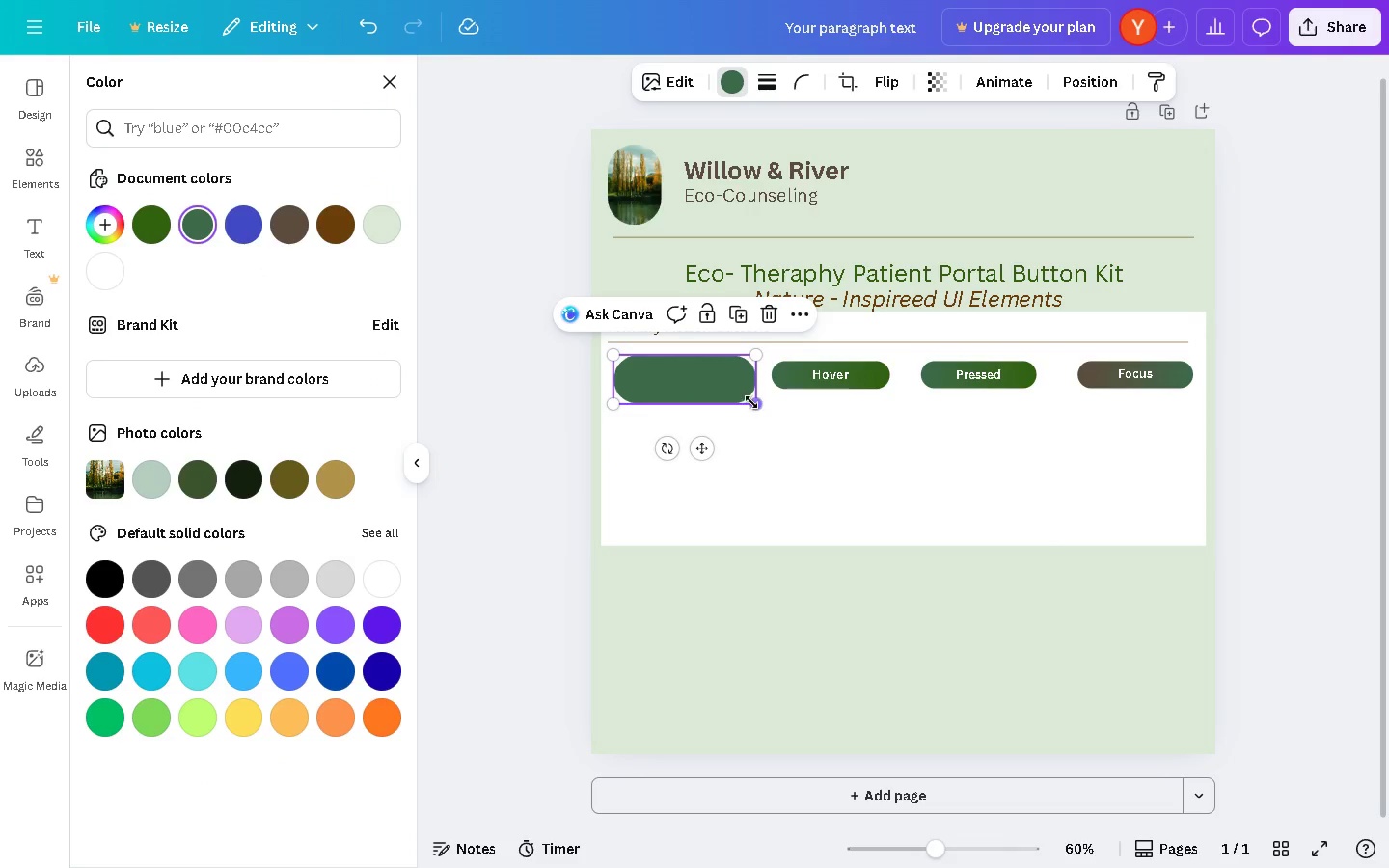 
left_click_drag(start_coordinate=[751, 402], to_coordinate=[727, 385])
 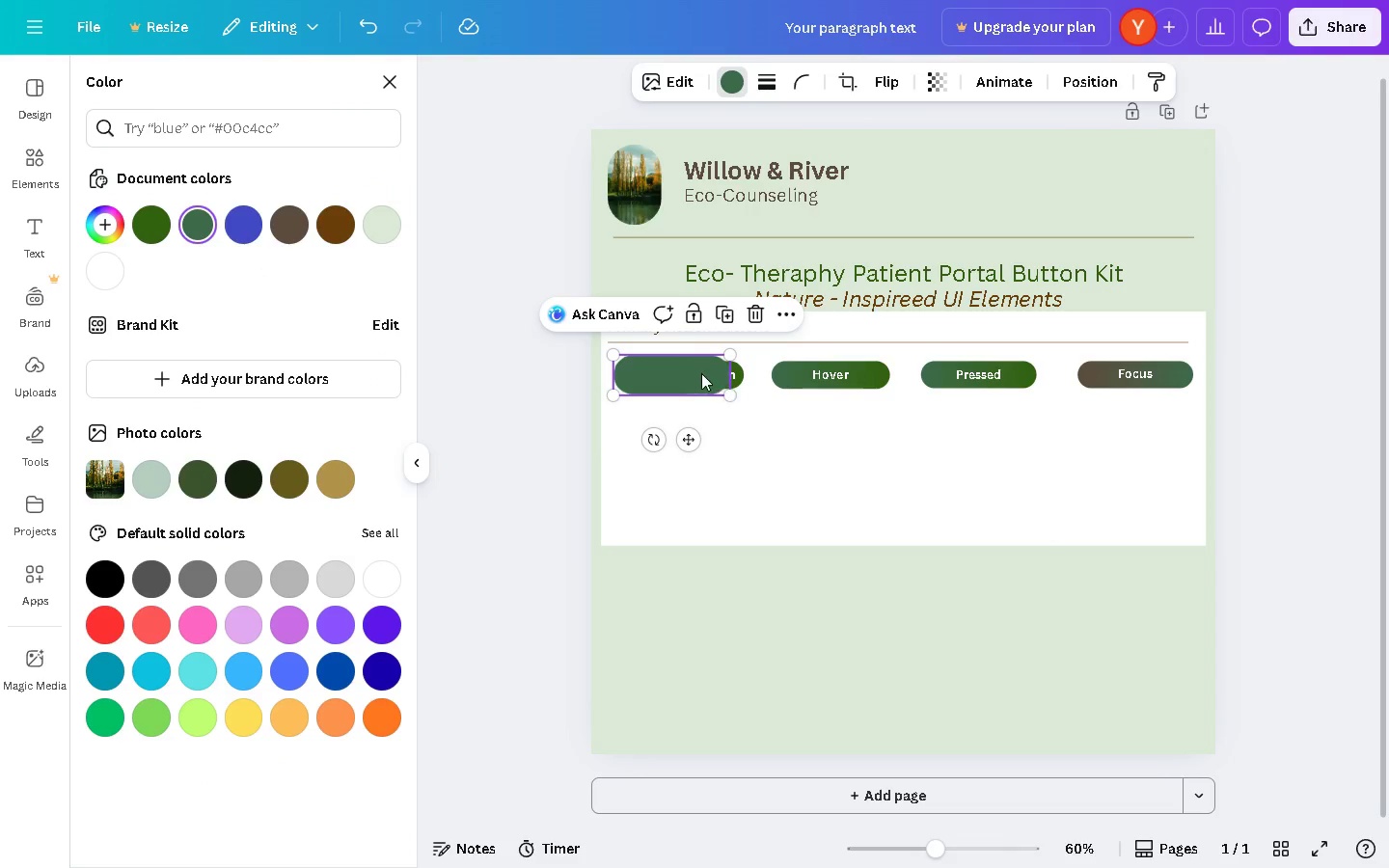 
left_click_drag(start_coordinate=[701, 373], to_coordinate=[712, 410])
 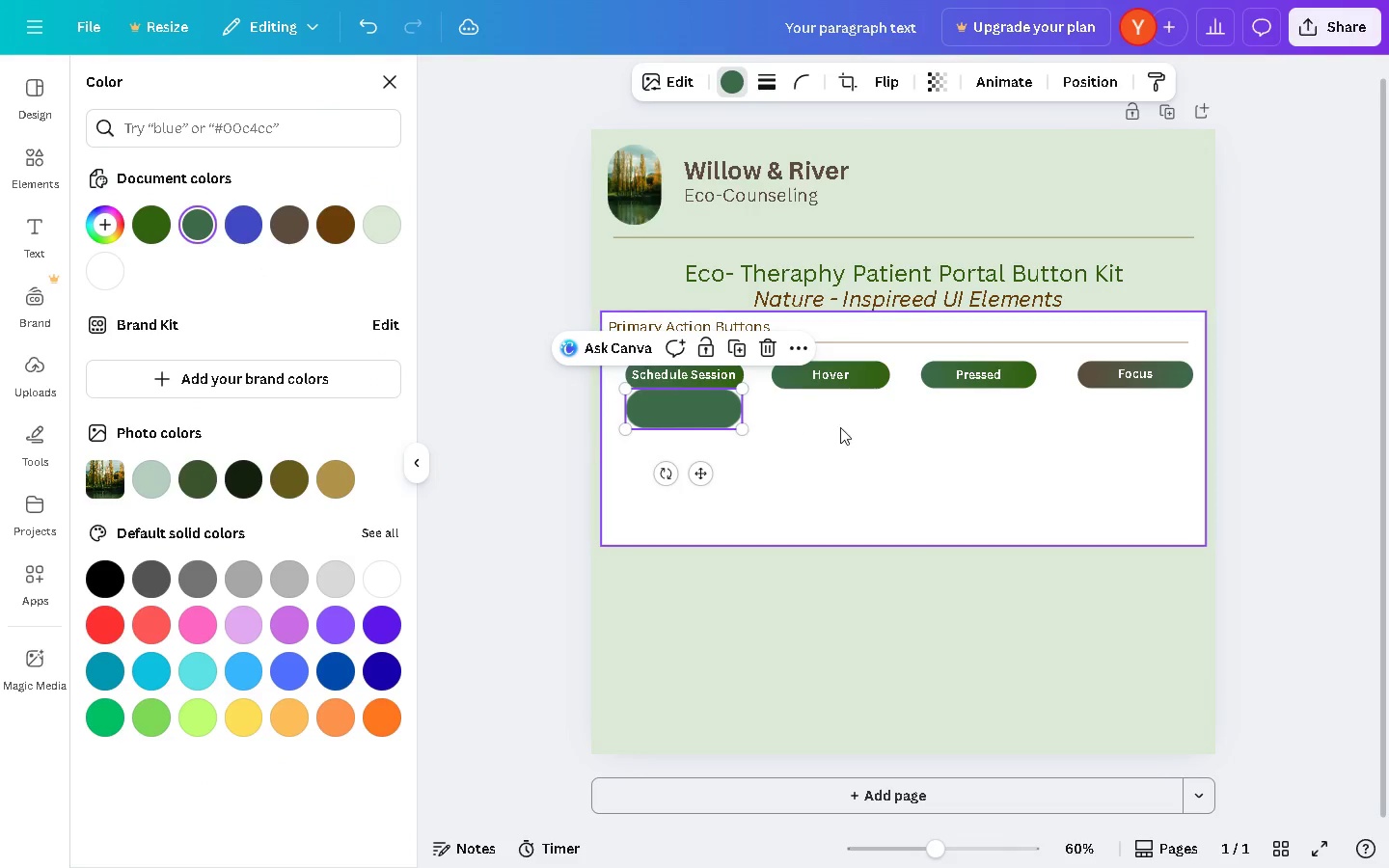 
left_click([863, 431])
 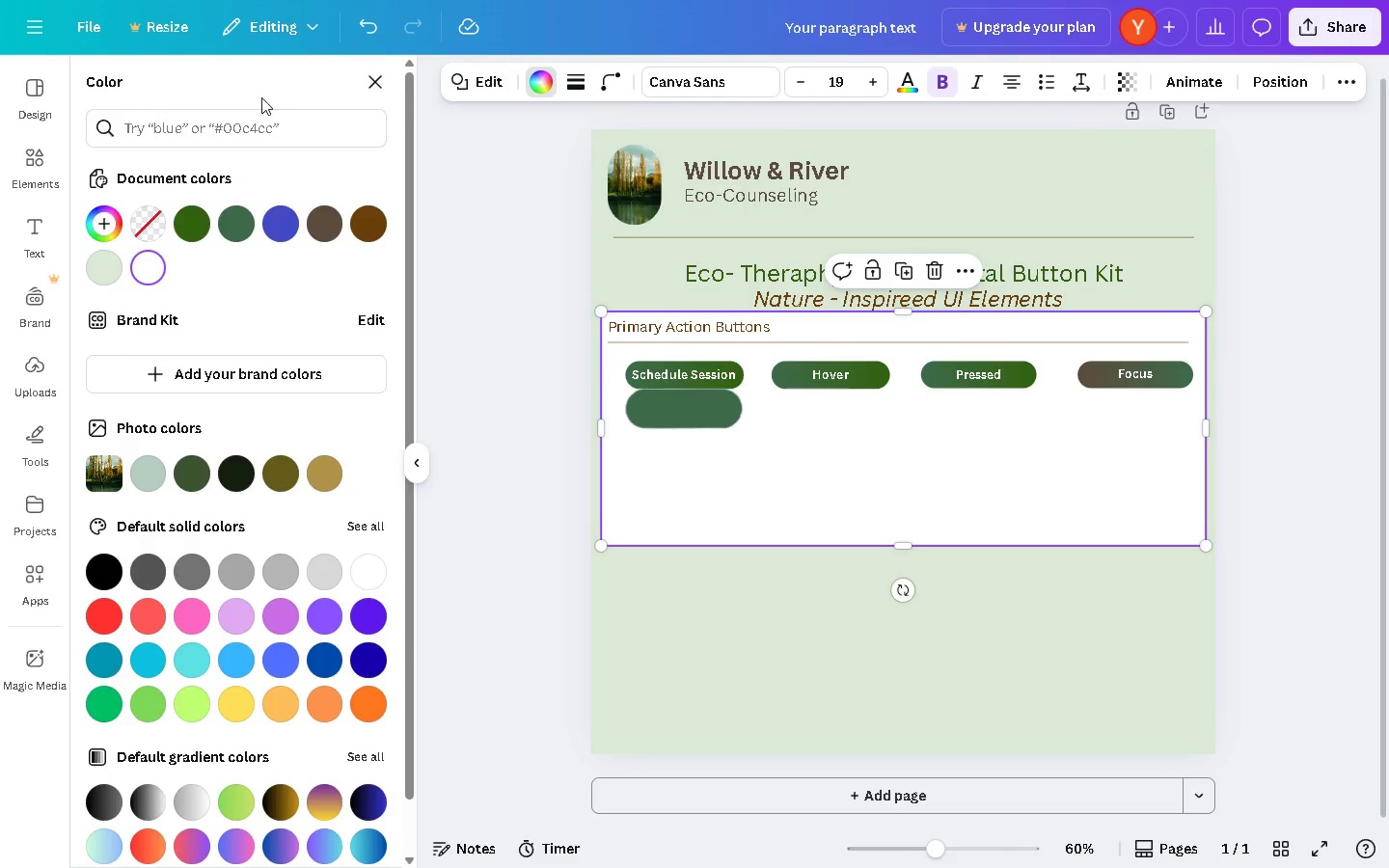 
left_click([31, 174])
 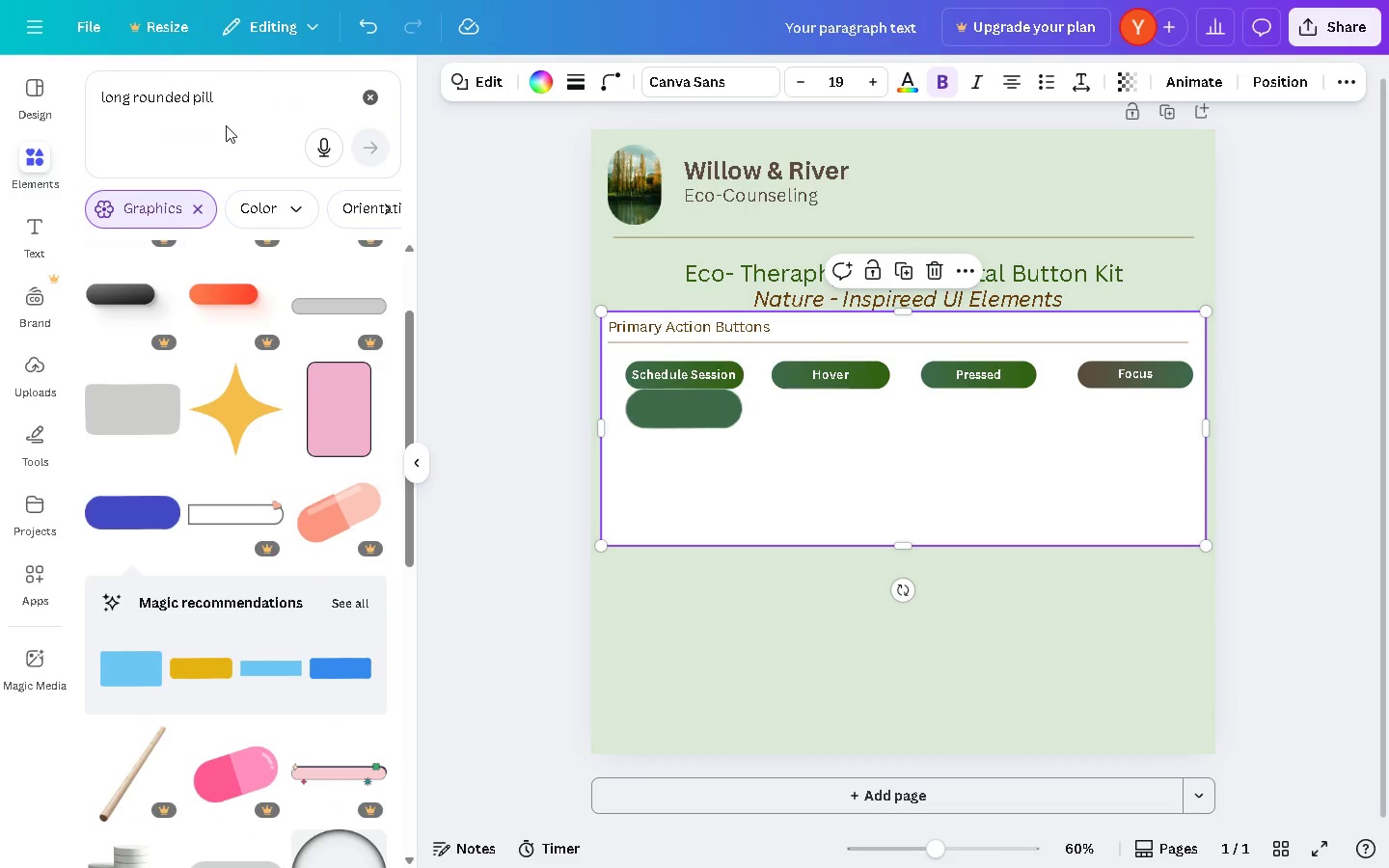 
double_click([222, 106])
 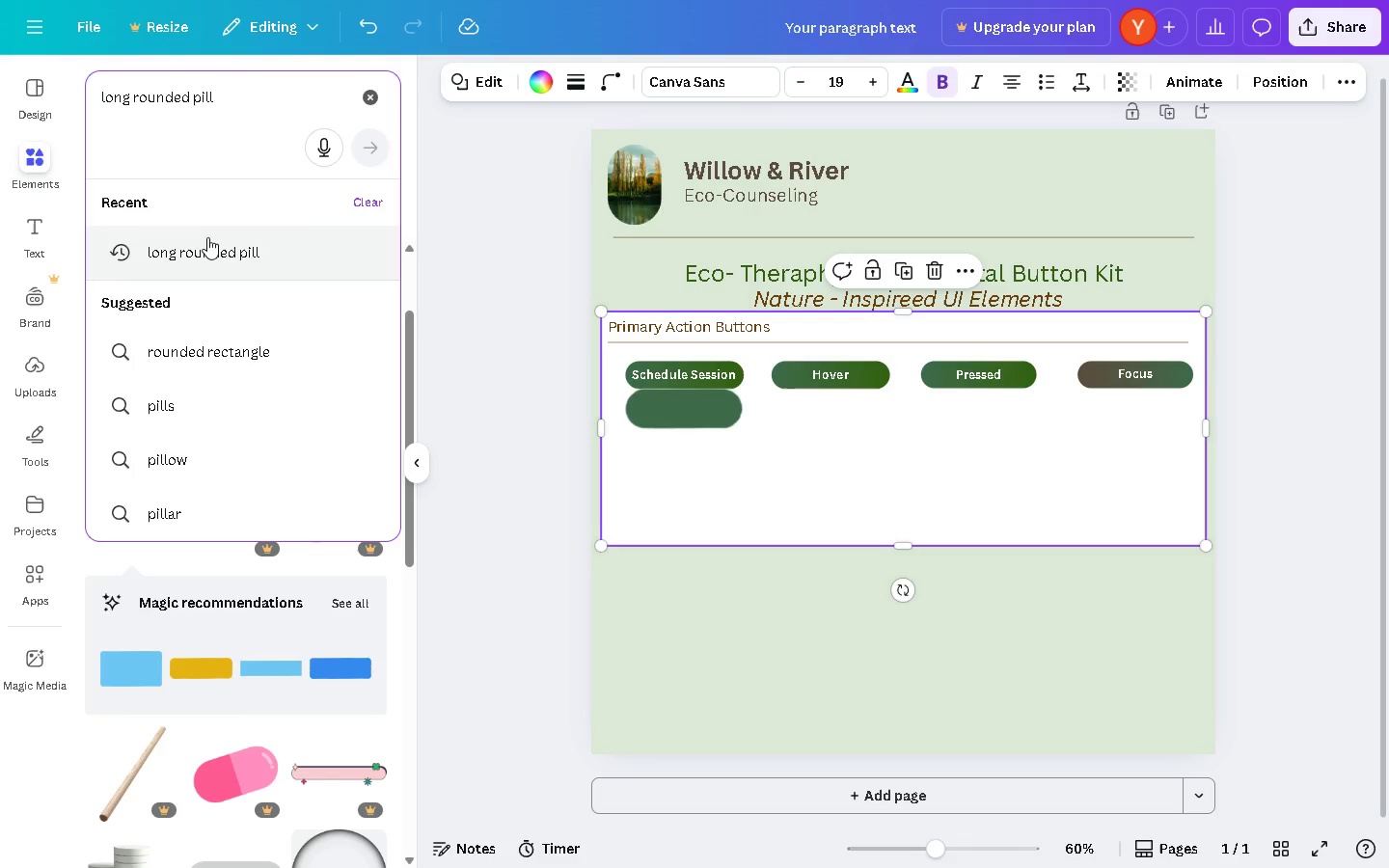 
left_click([207, 245])
 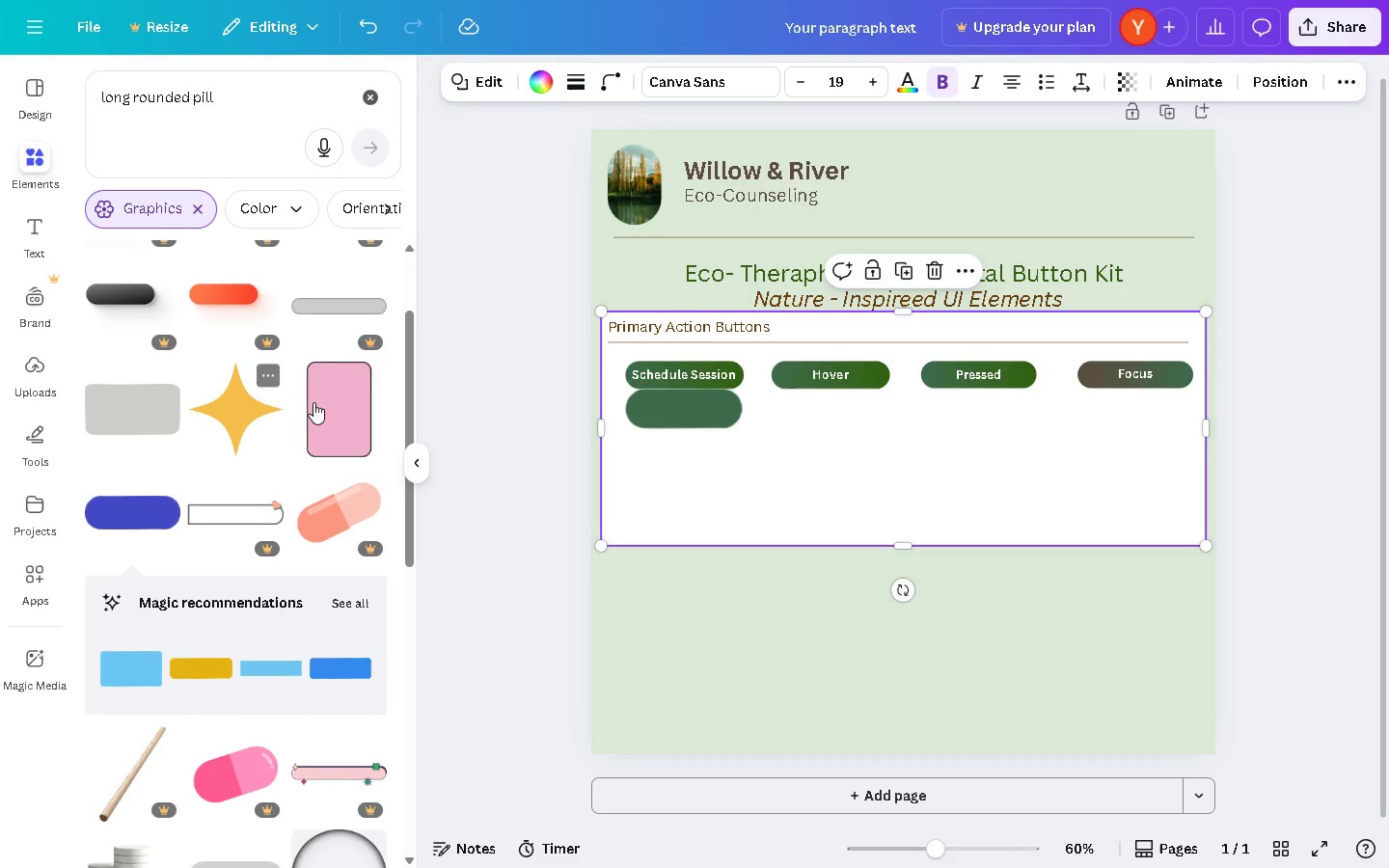 
scroll: coordinate [222, 403], scroll_direction: down, amount: 4.0
 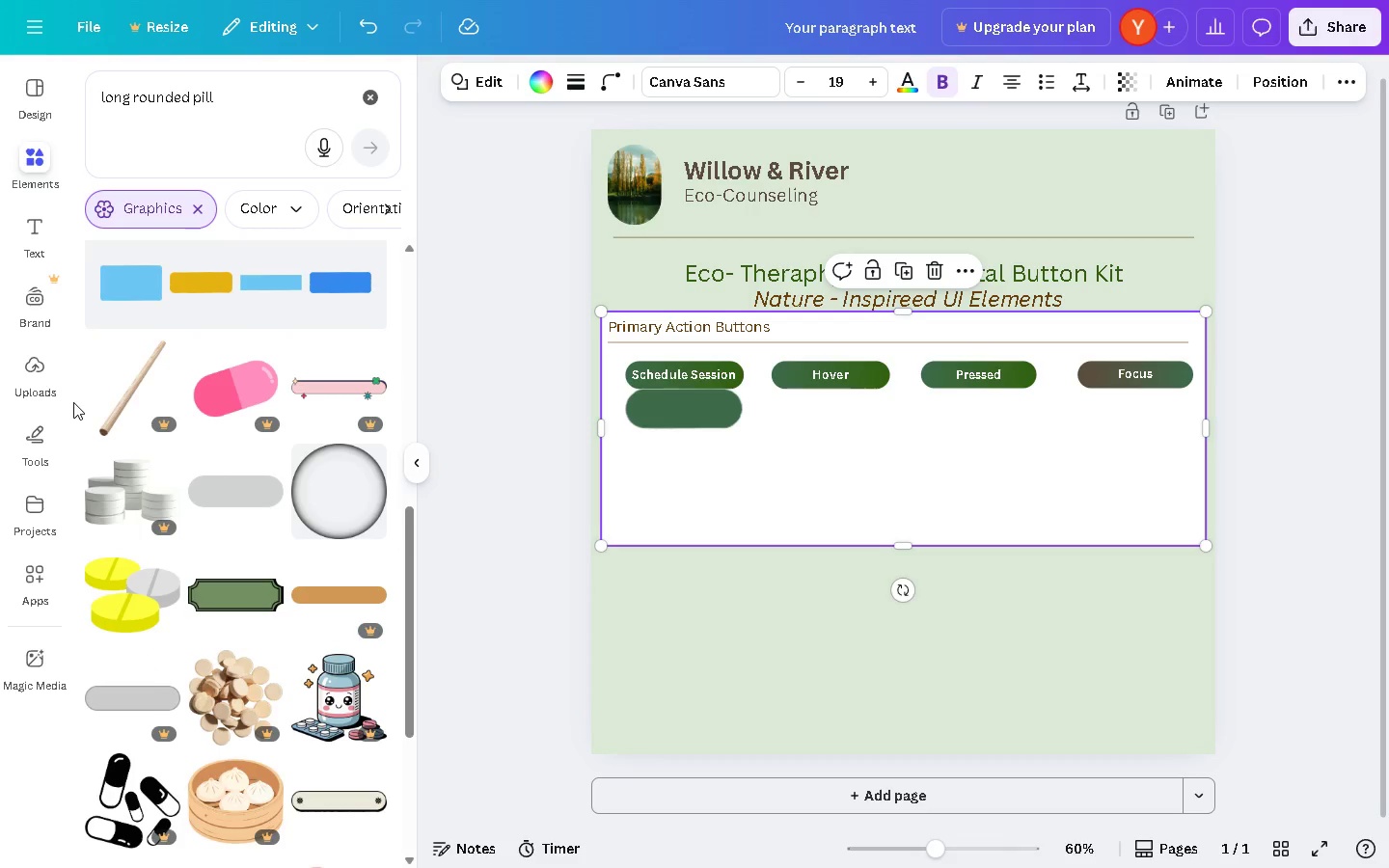 
left_click([225, 505])
 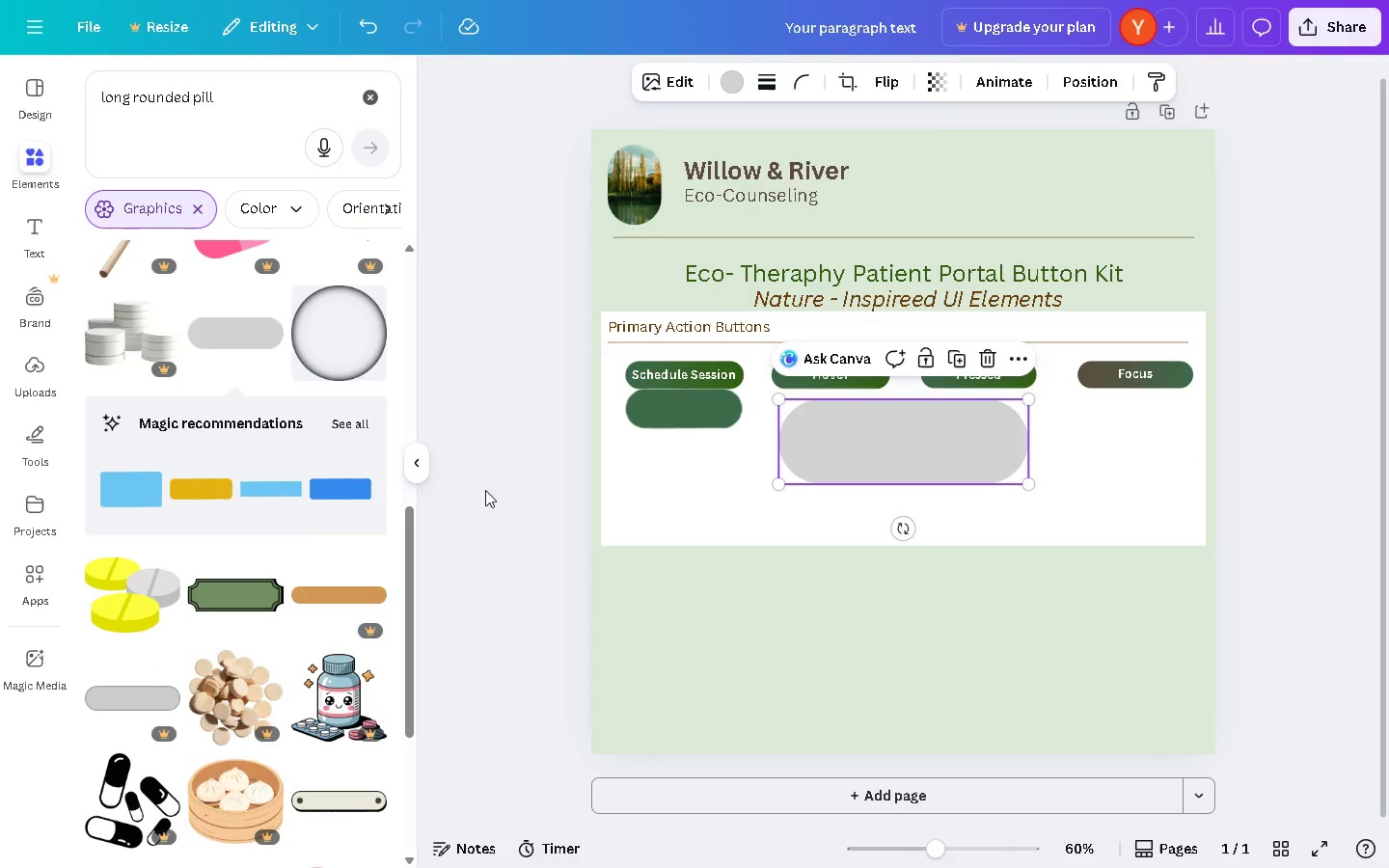 
left_click([879, 444])
 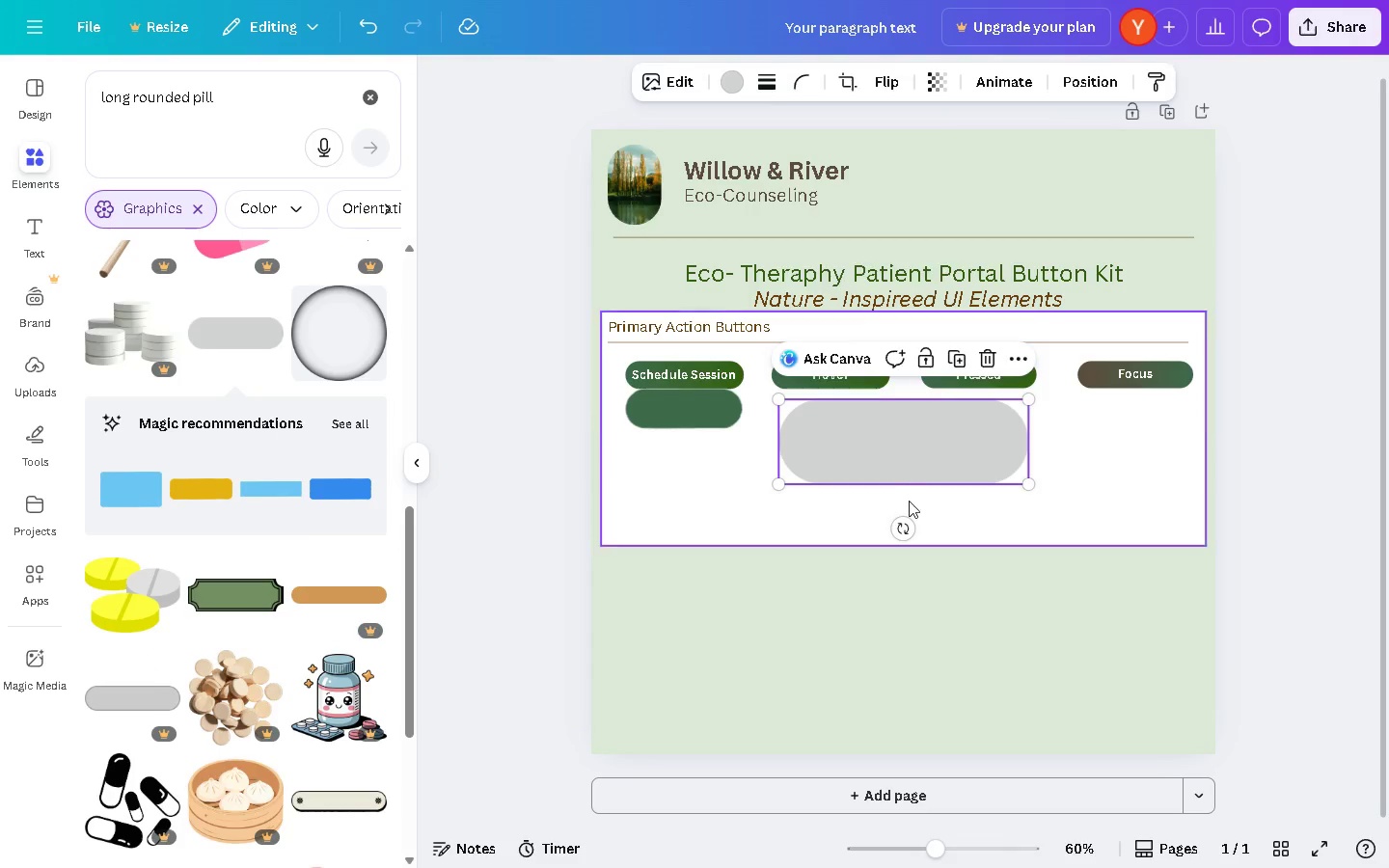 
double_click([915, 456])
 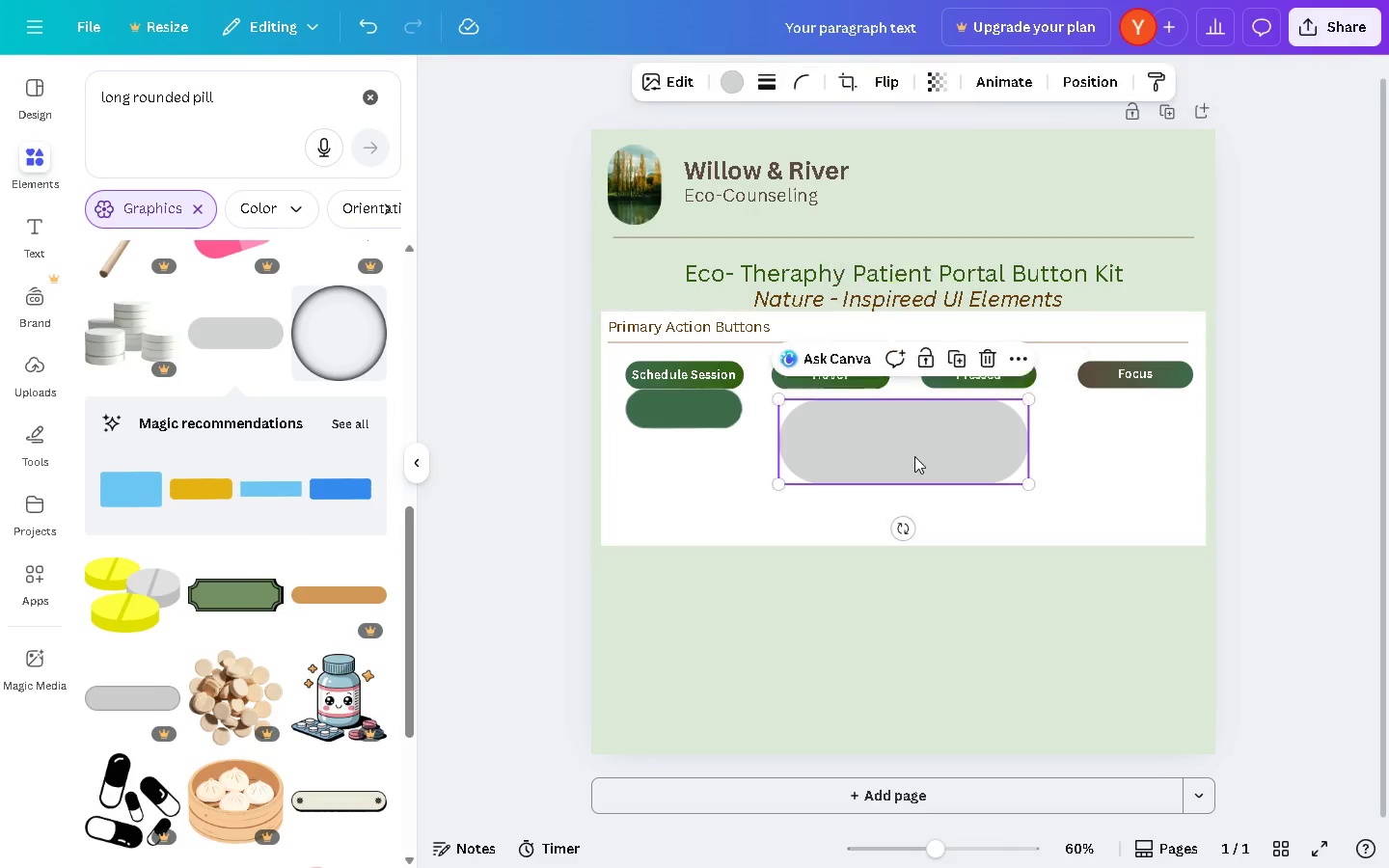 
key(Backspace)
 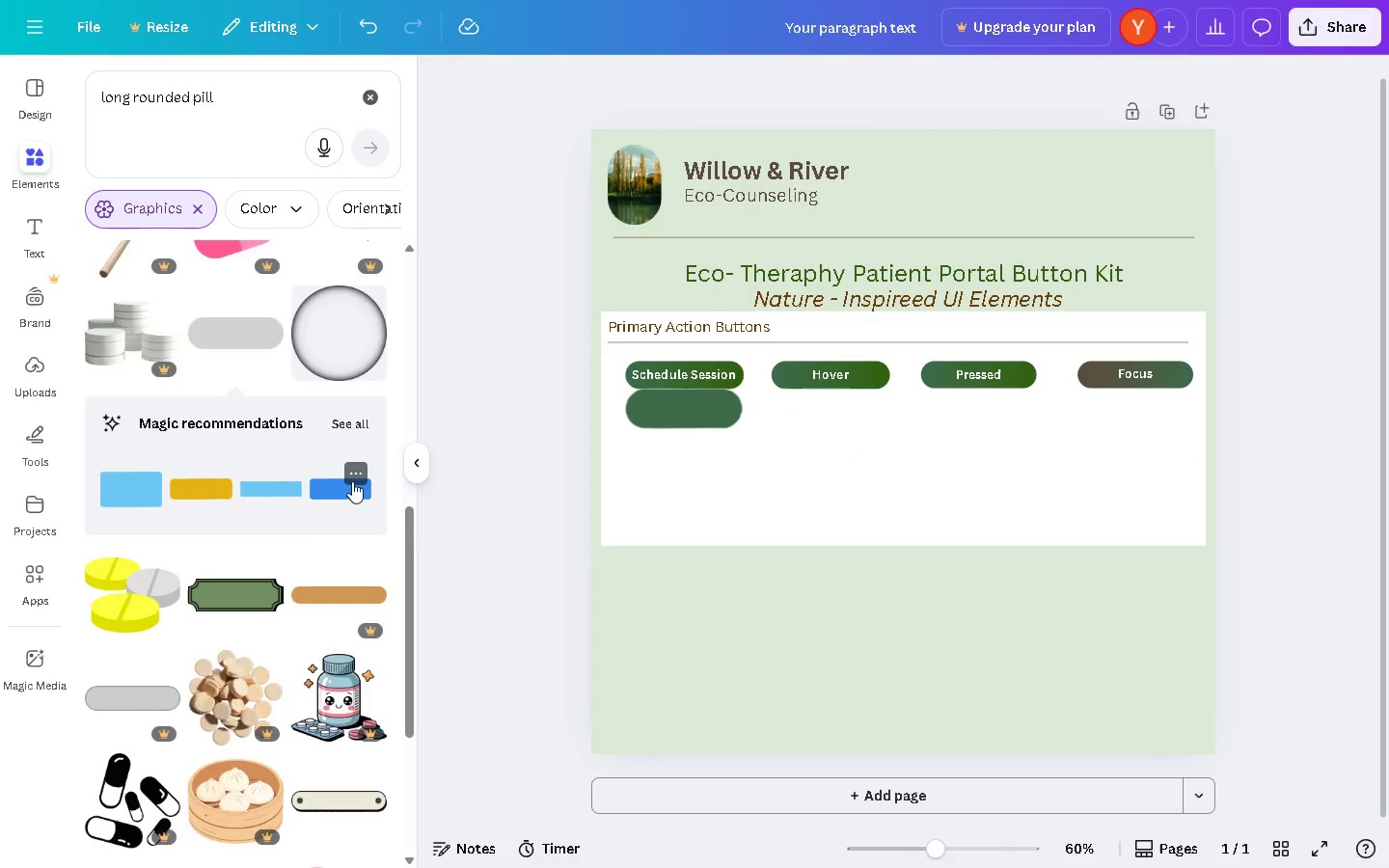 
scroll: coordinate [149, 504], scroll_direction: down, amount: 13.0
 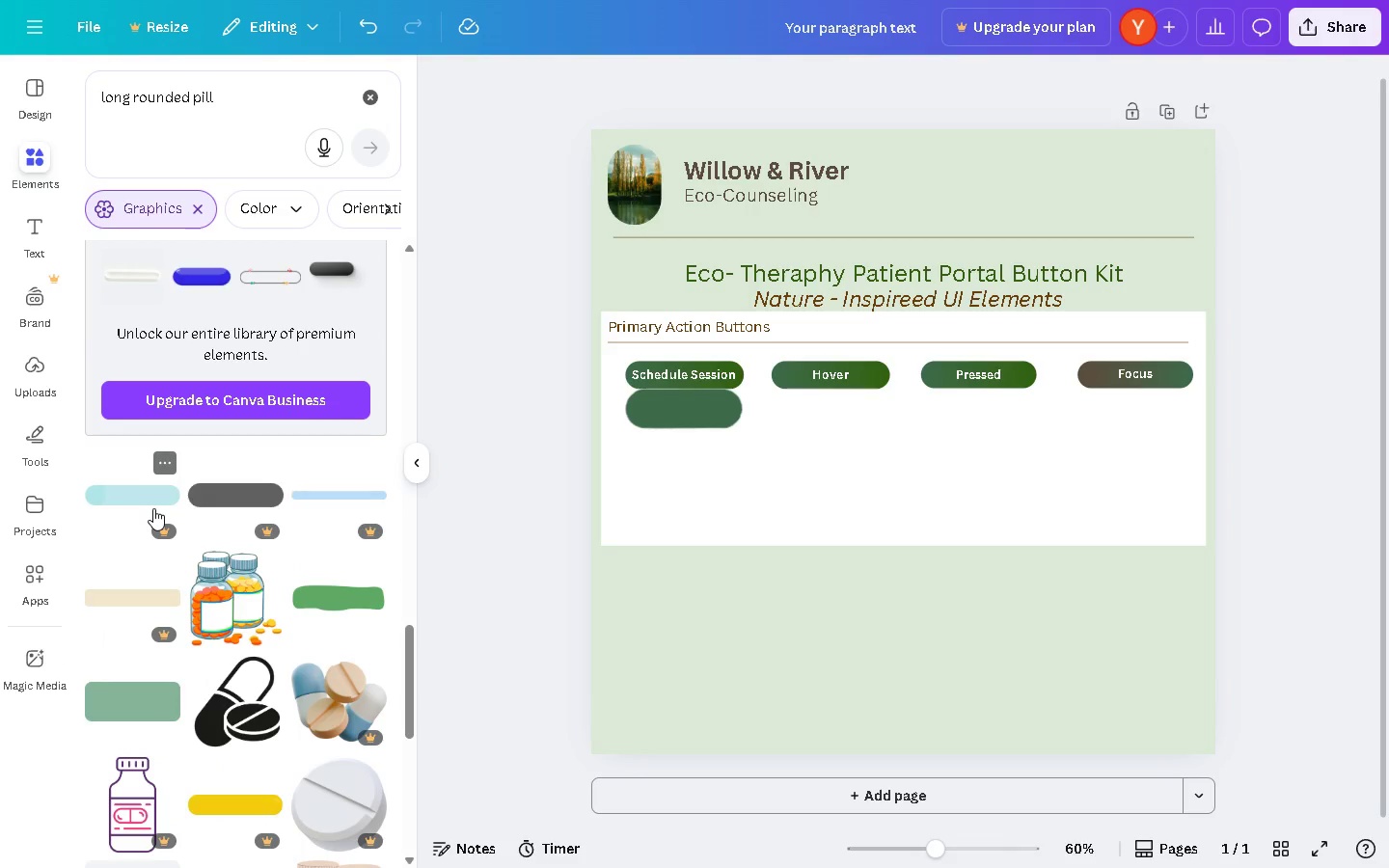 
wait(11.73)
 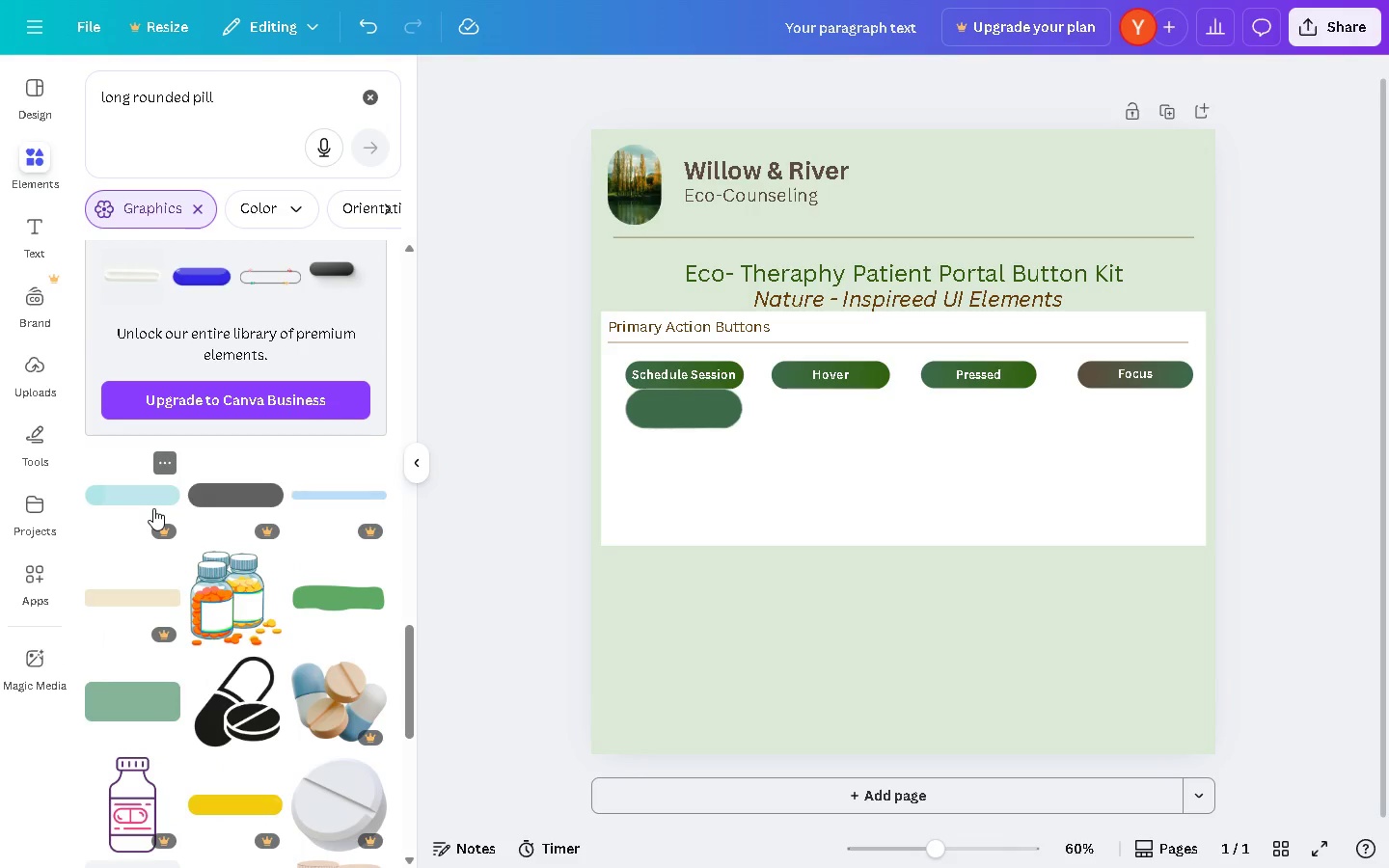 
scroll: coordinate [127, 467], scroll_direction: down, amount: 2.0
 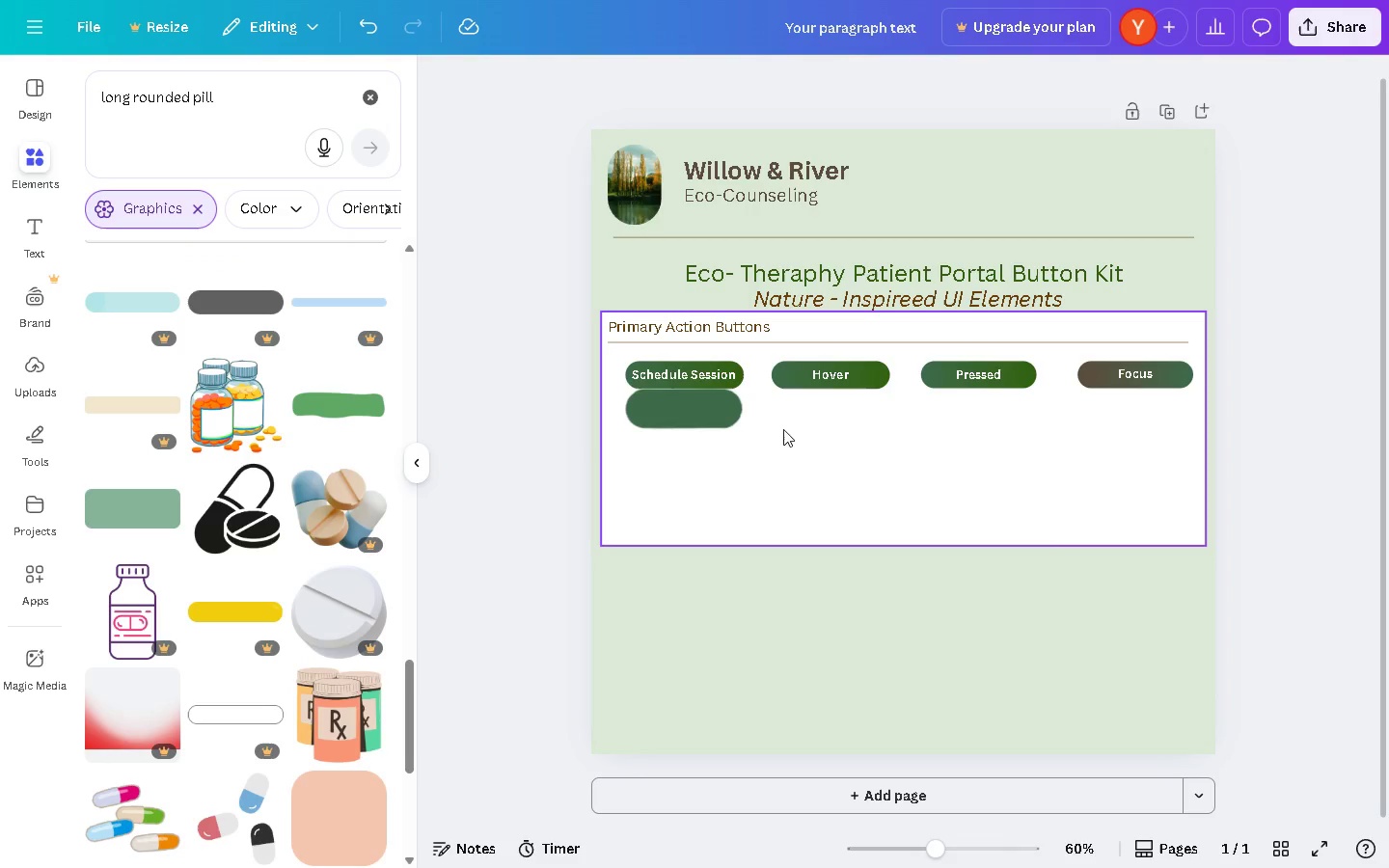 
left_click([693, 411])
 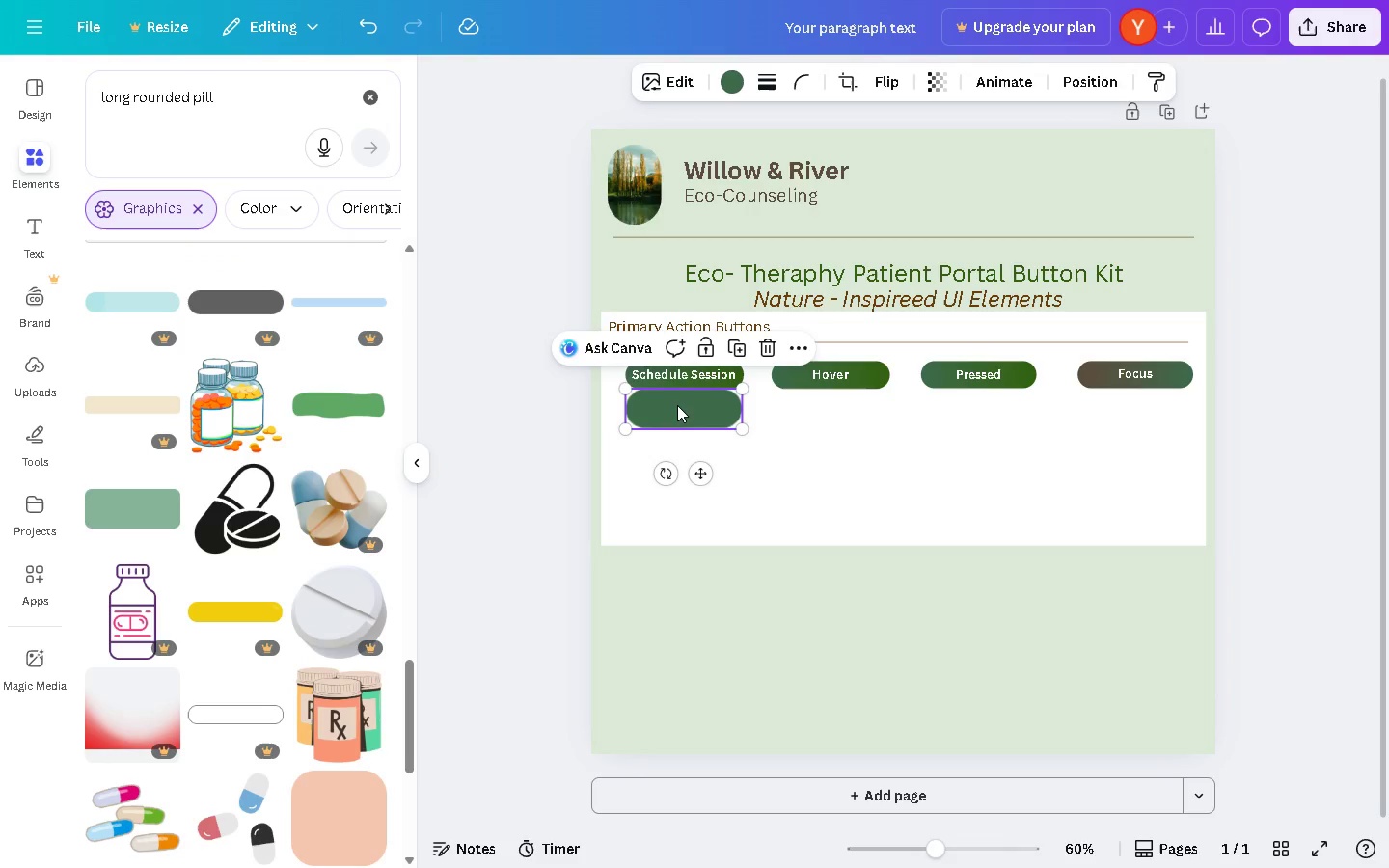 
left_click_drag(start_coordinate=[677, 405], to_coordinate=[668, 448])
 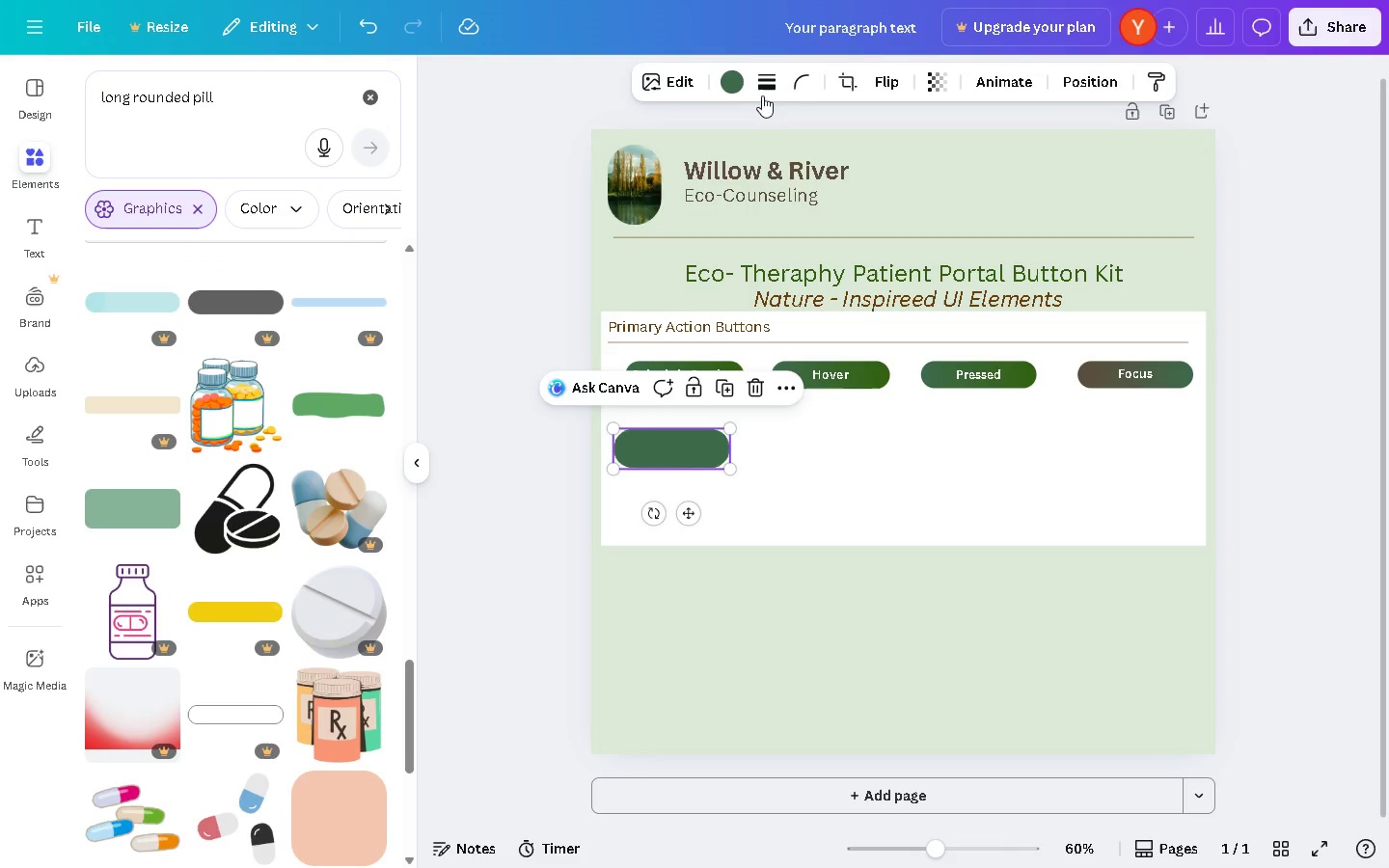 
left_click([742, 83])
 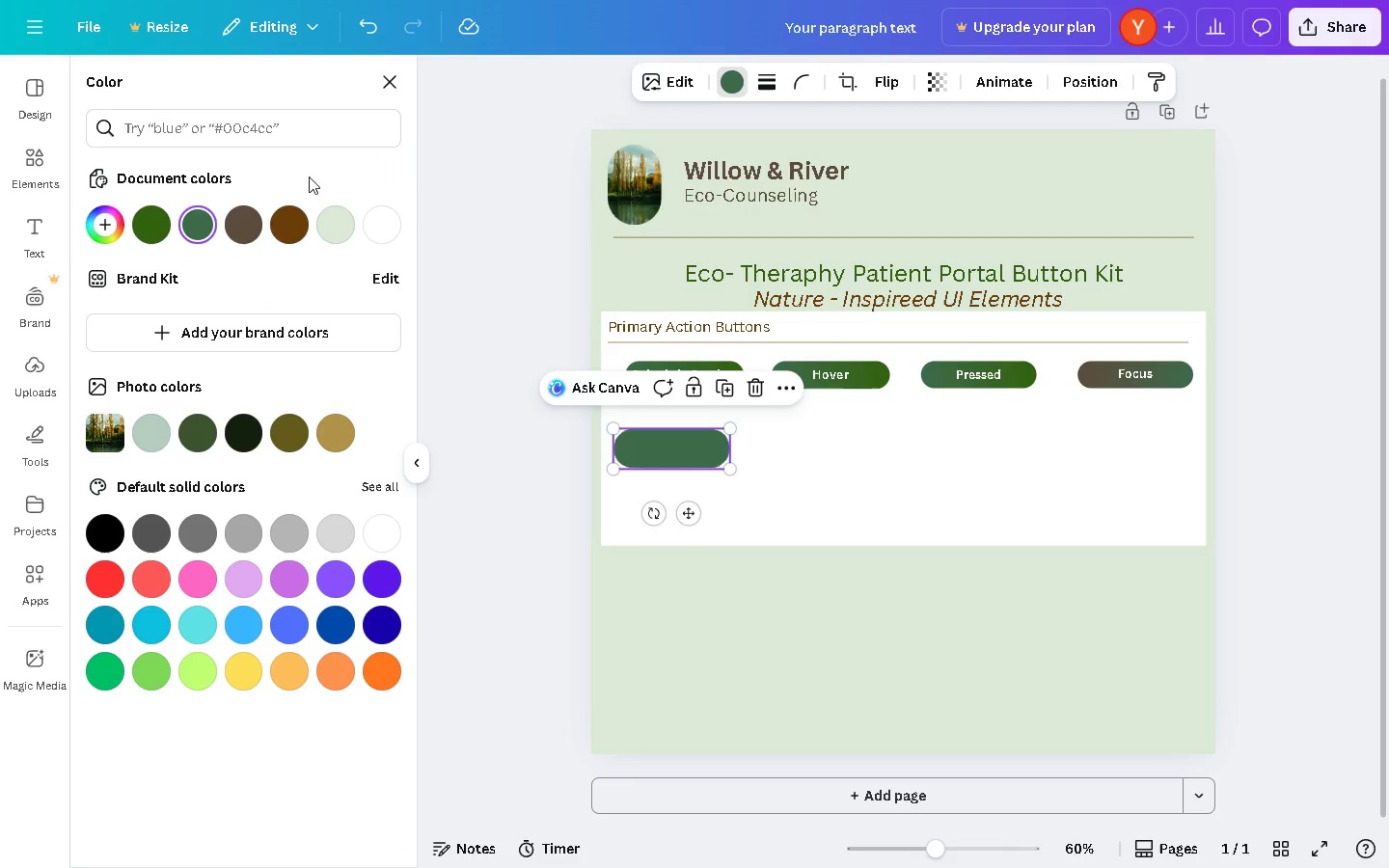 
left_click([255, 132])
 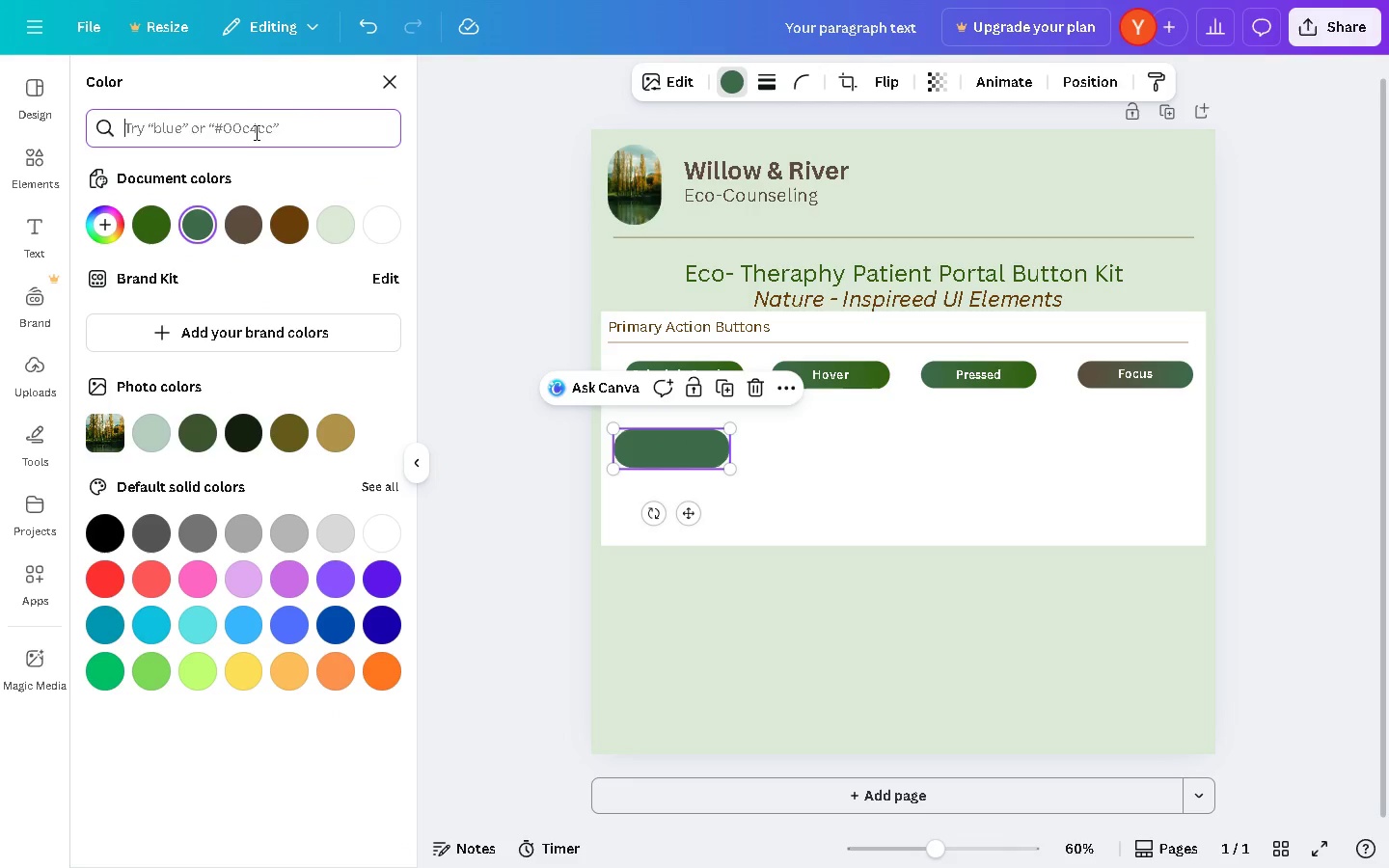 
hold_key(key=Space, duration=0.5)
 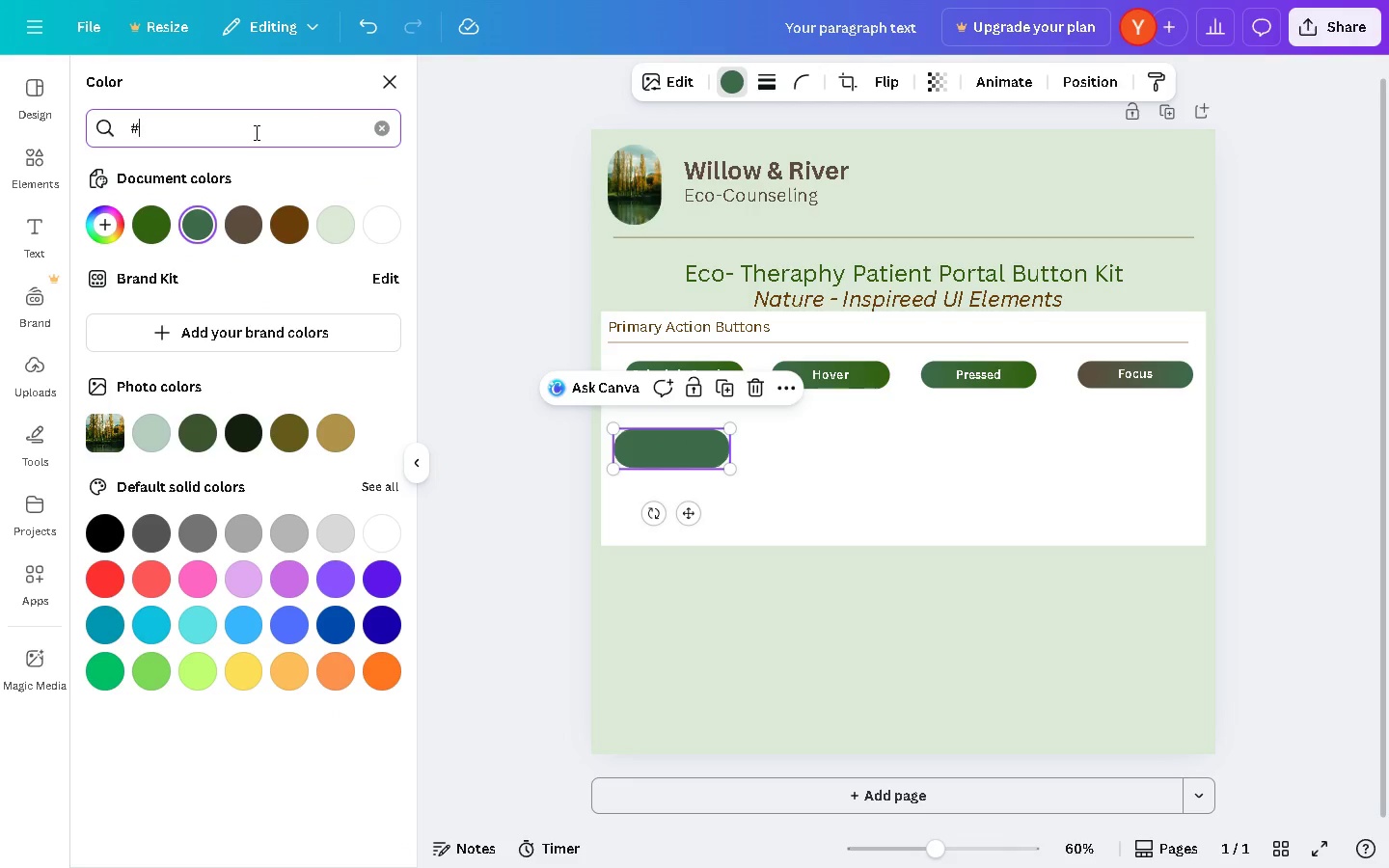 
type(#3eb6b4b)
 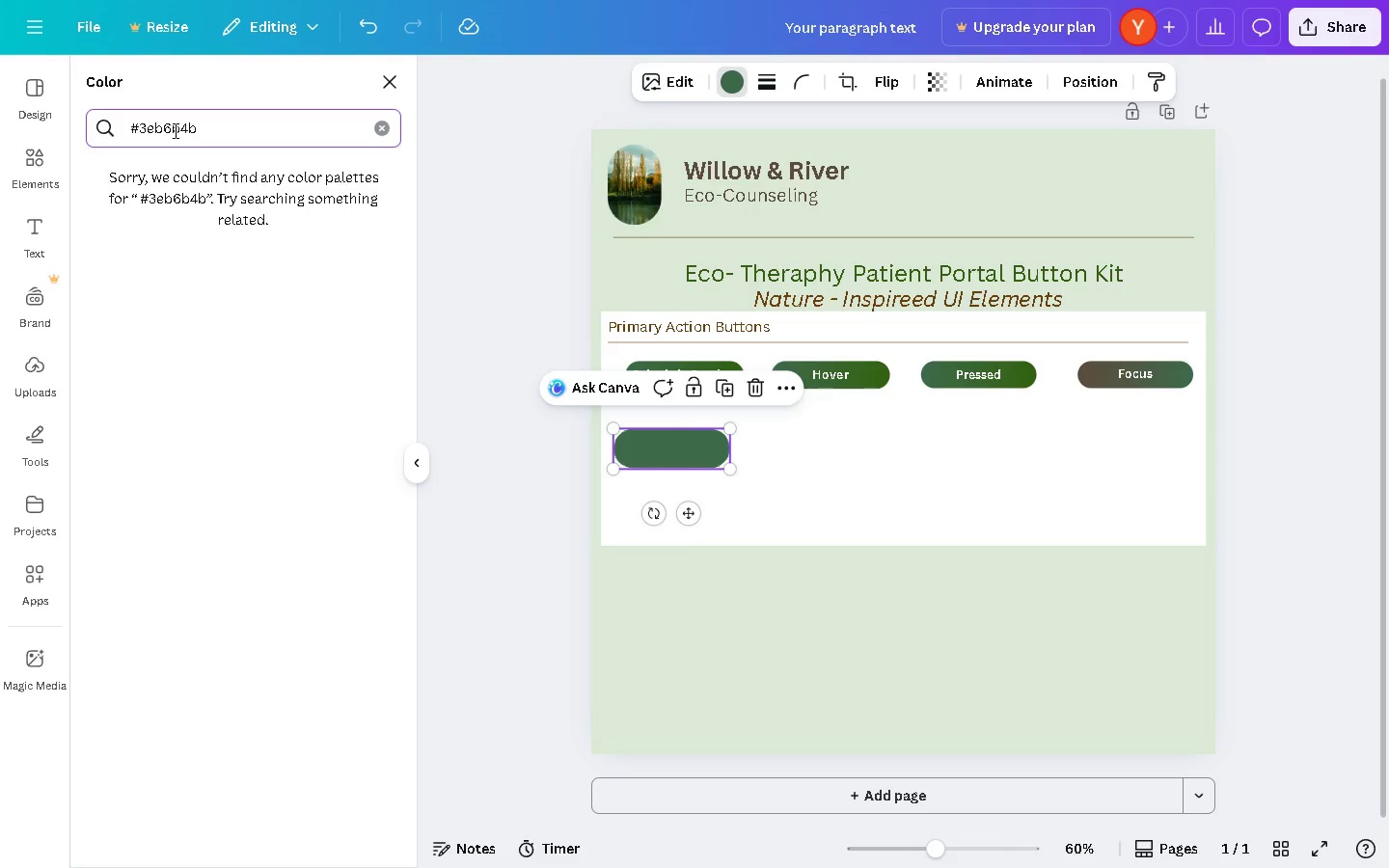 
wait(11.01)
 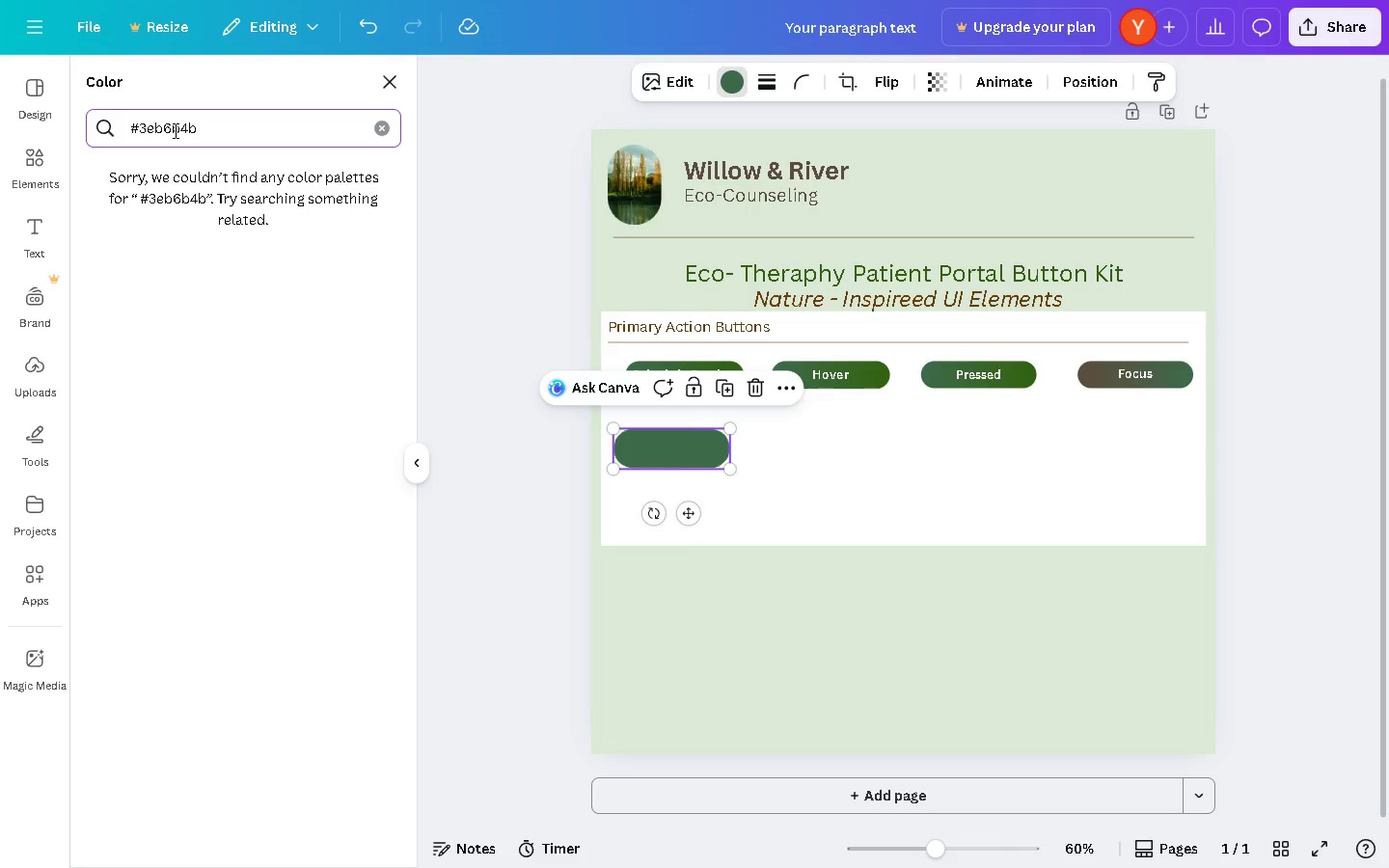 
left_click([162, 131])
 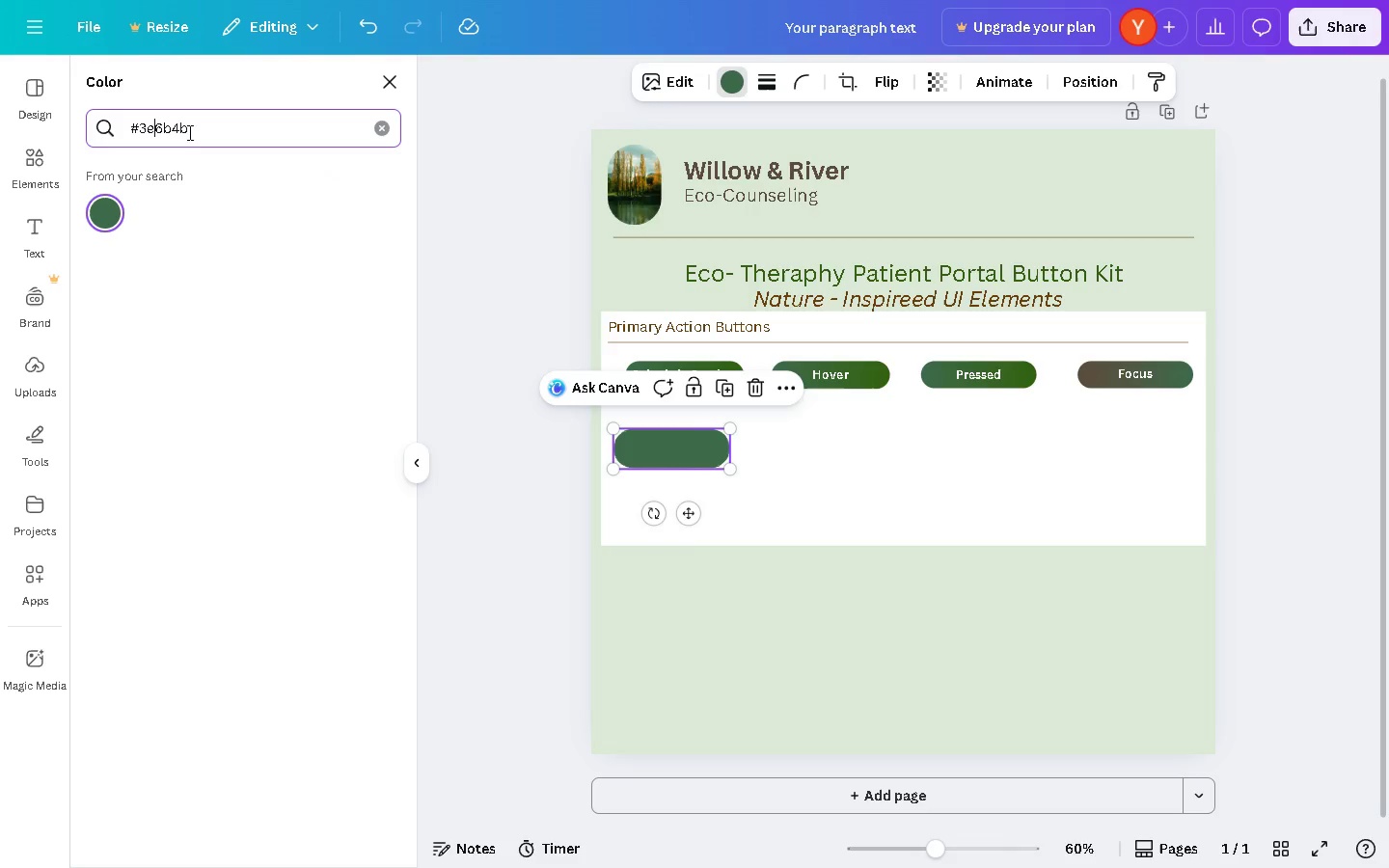 
key(Backspace)
 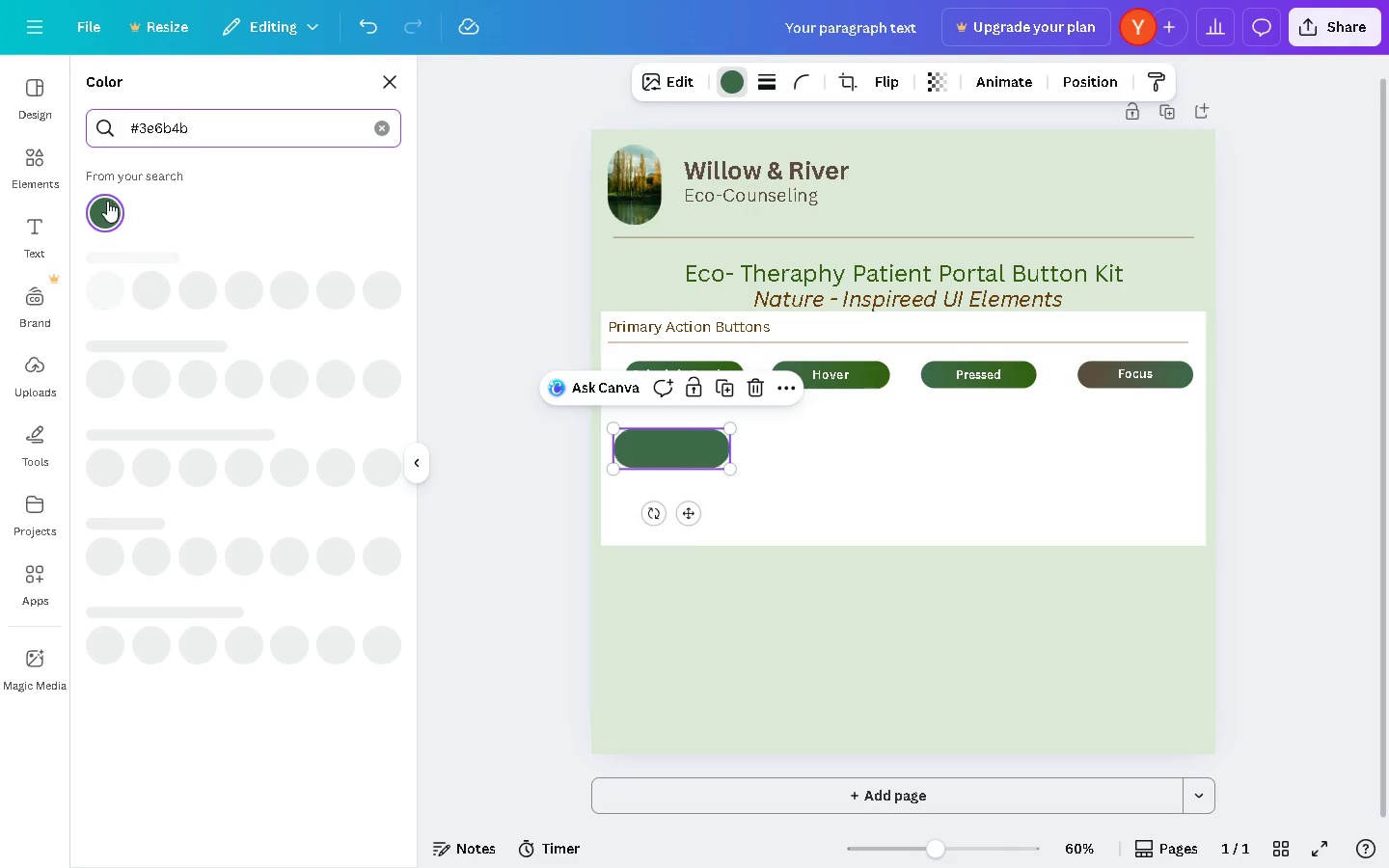 
left_click([107, 201])
 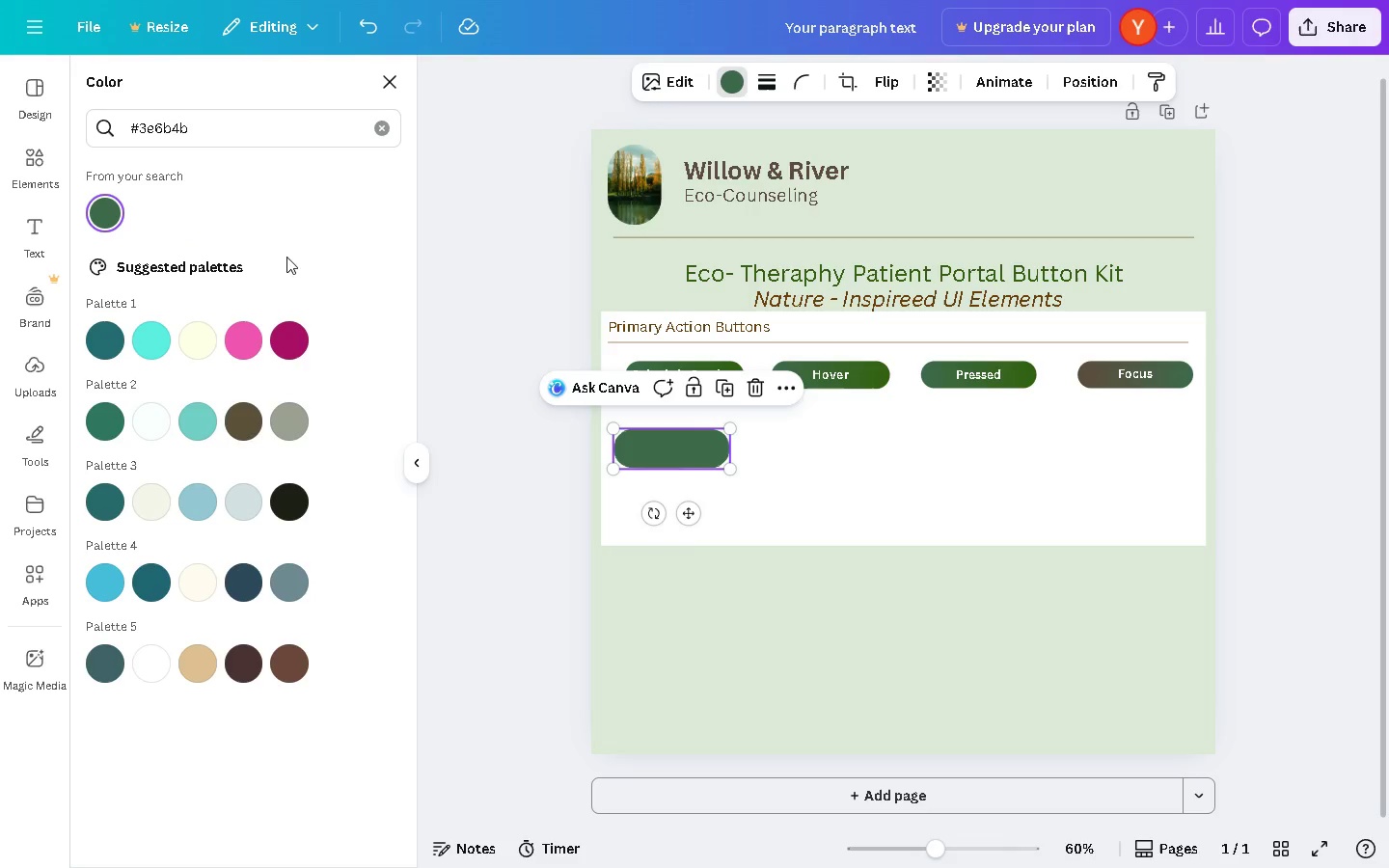 
left_click([734, 400])
 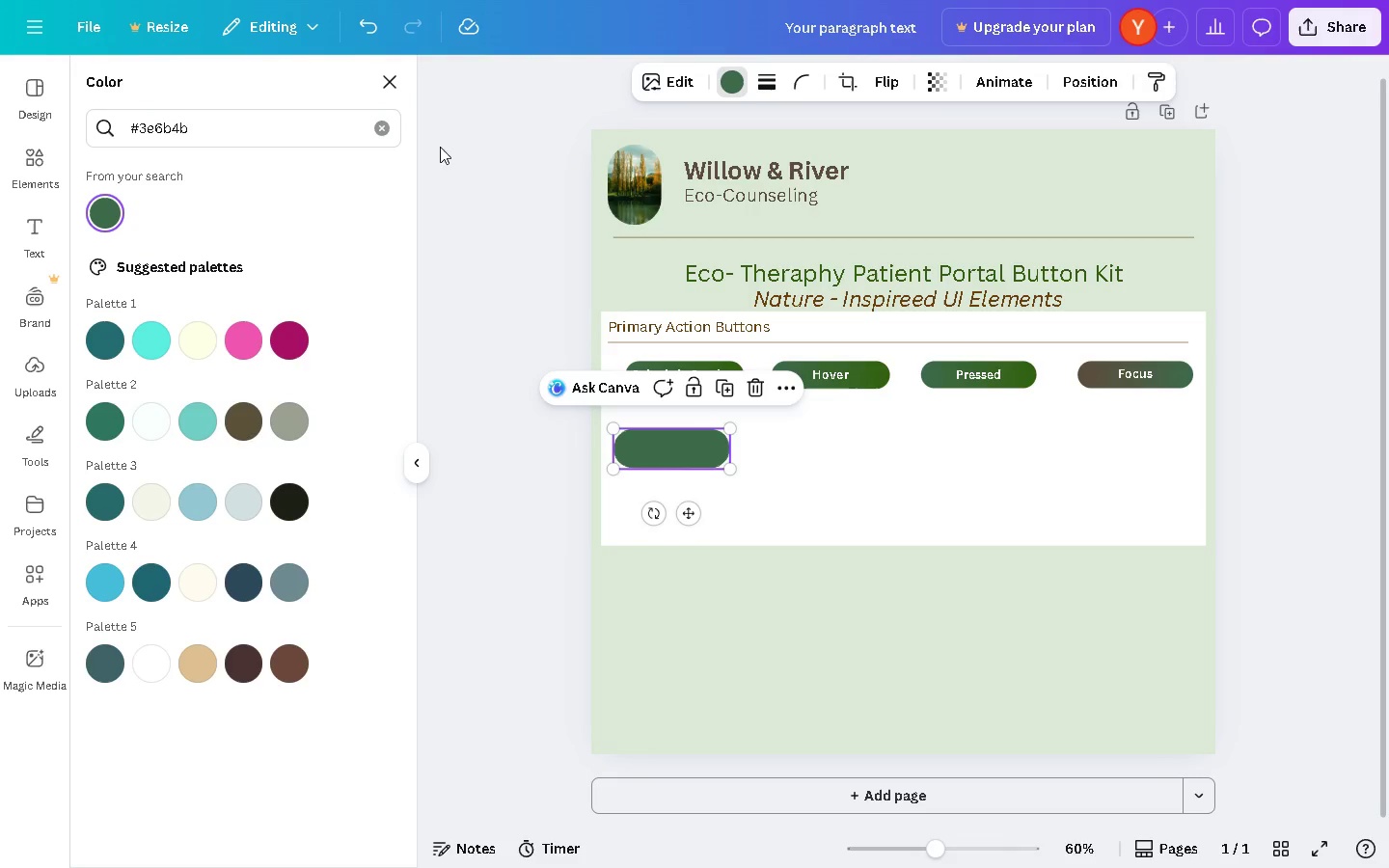 
left_click([252, 230])
 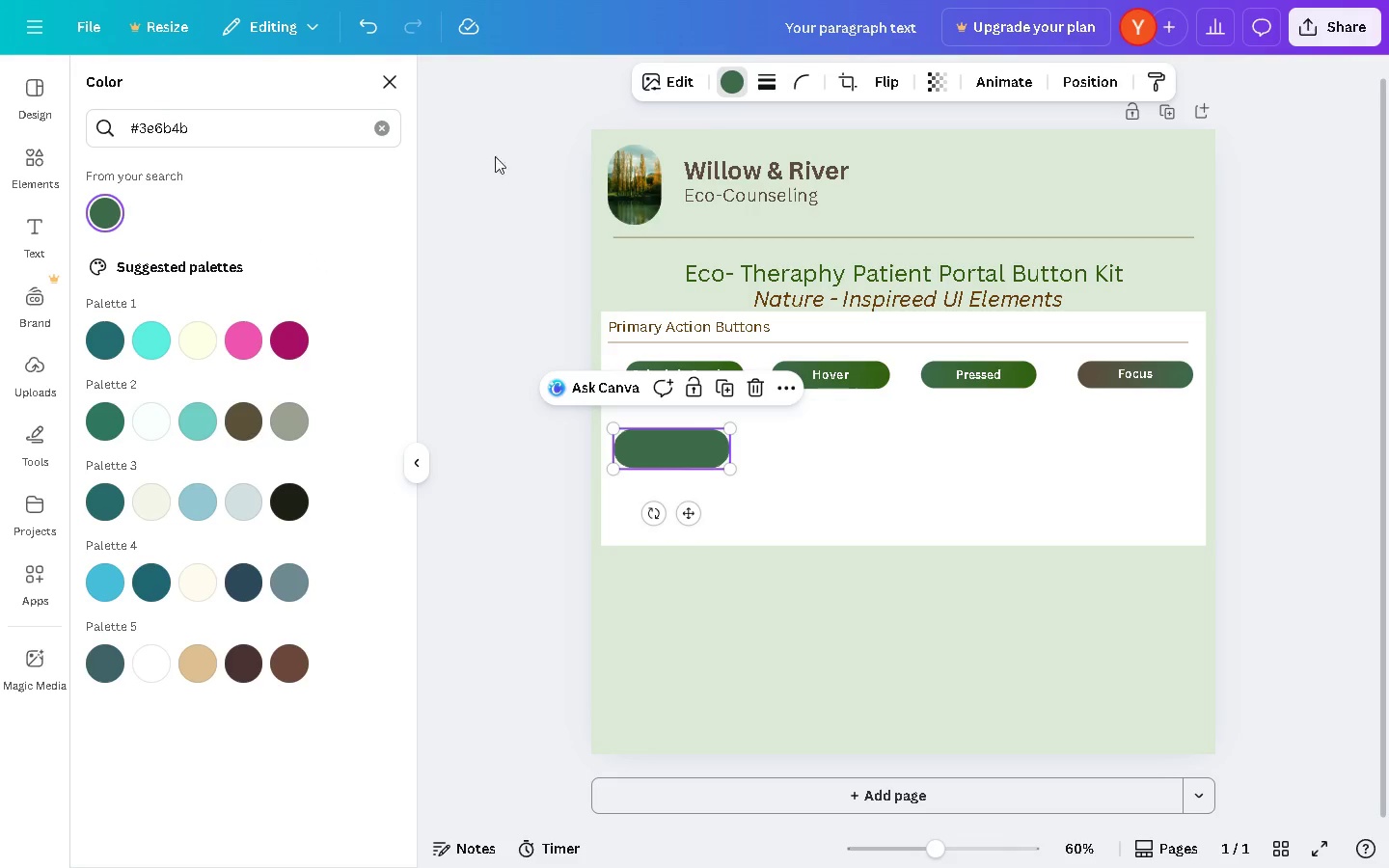 
left_click([731, 93])
 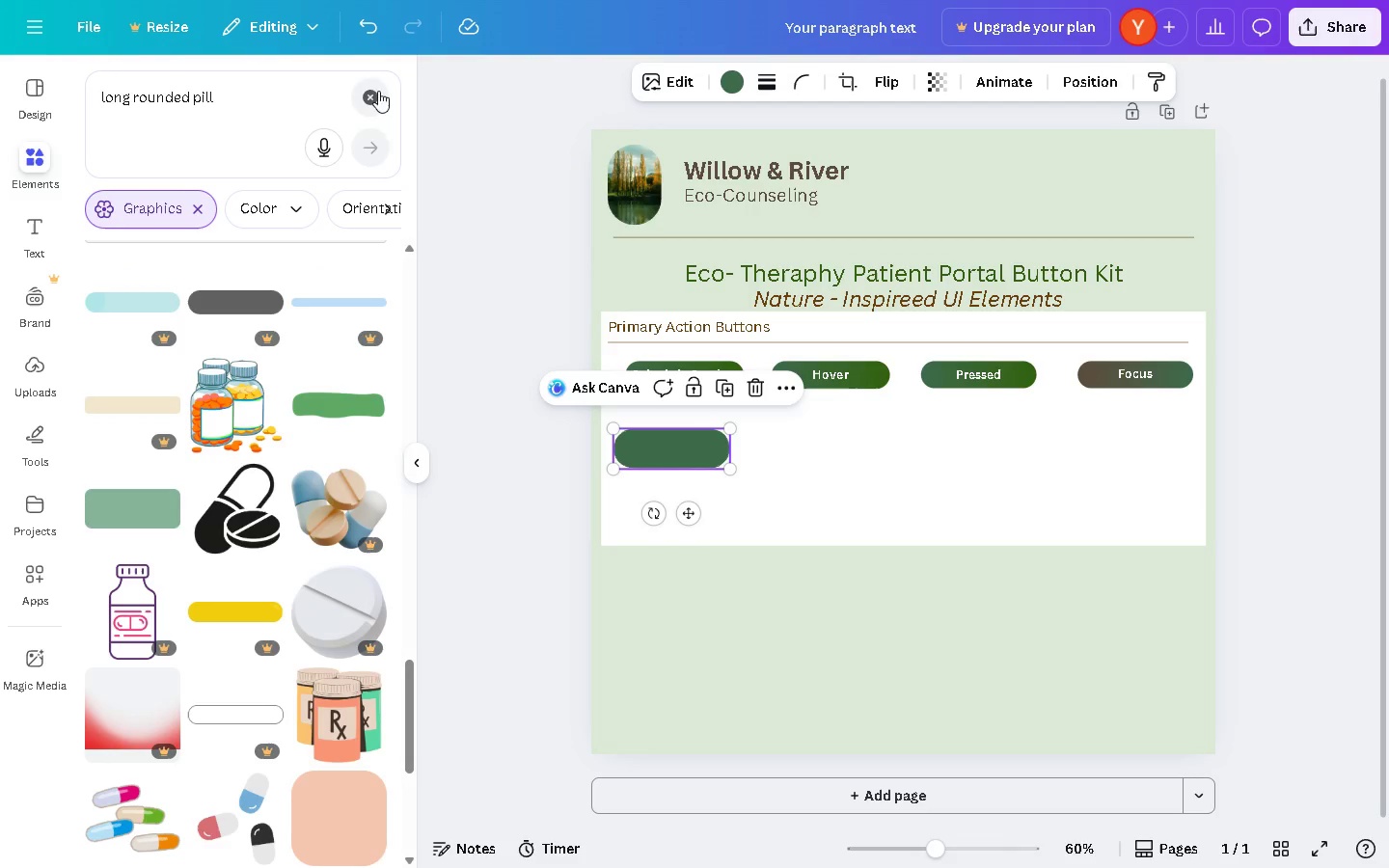 
left_click([739, 80])
 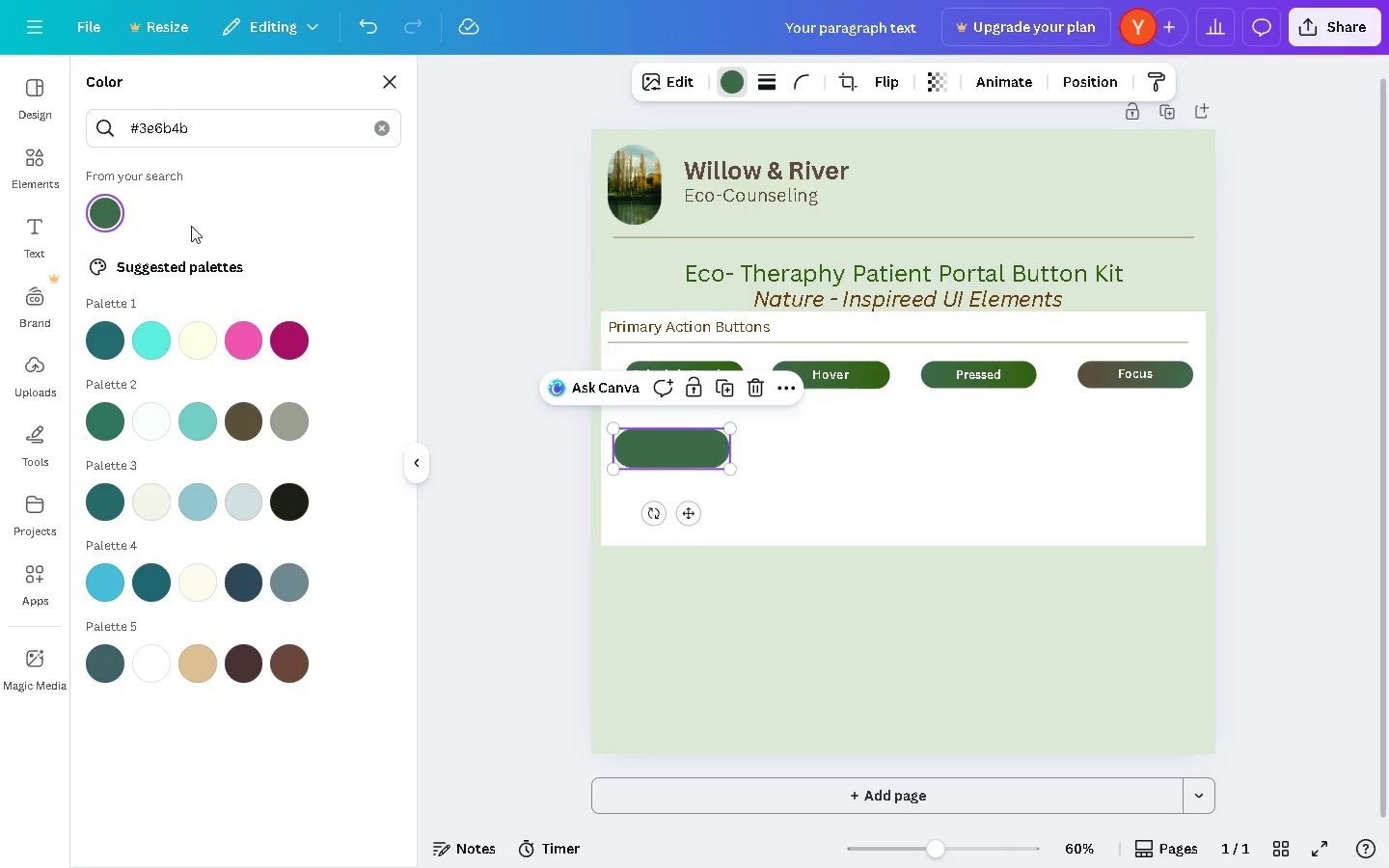 
left_click([116, 214])
 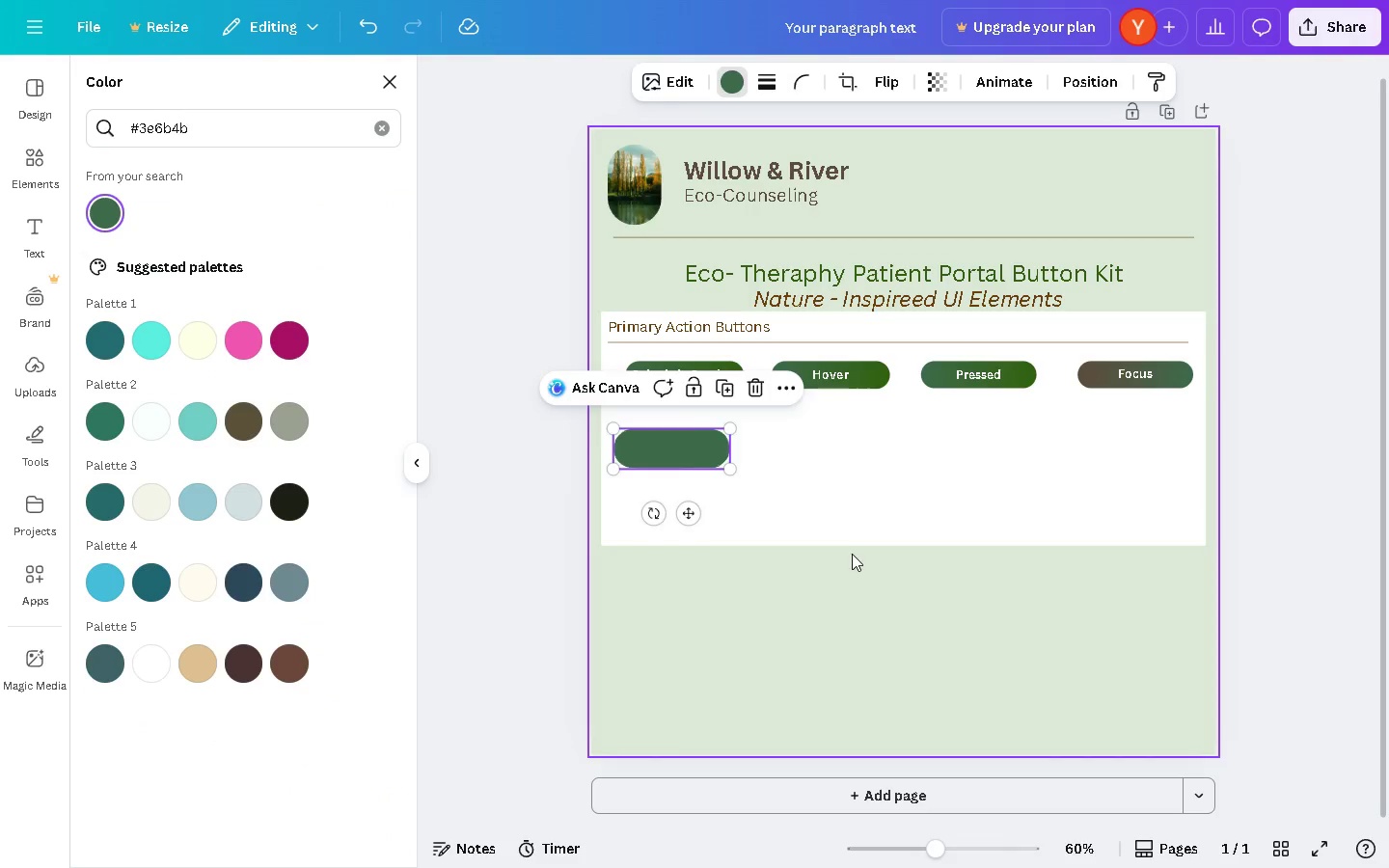 
double_click([814, 495])
 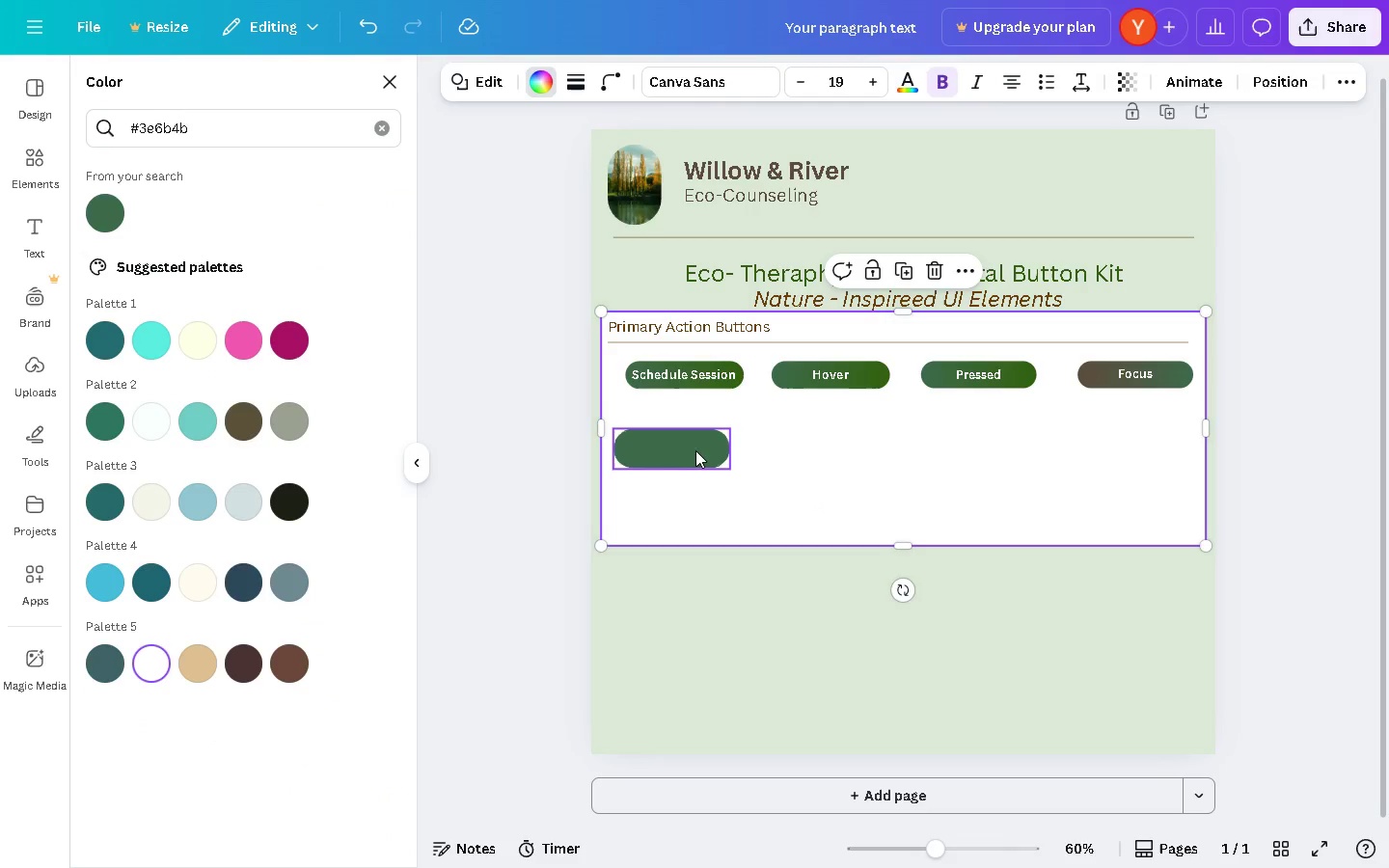 
triple_click([691, 448])
 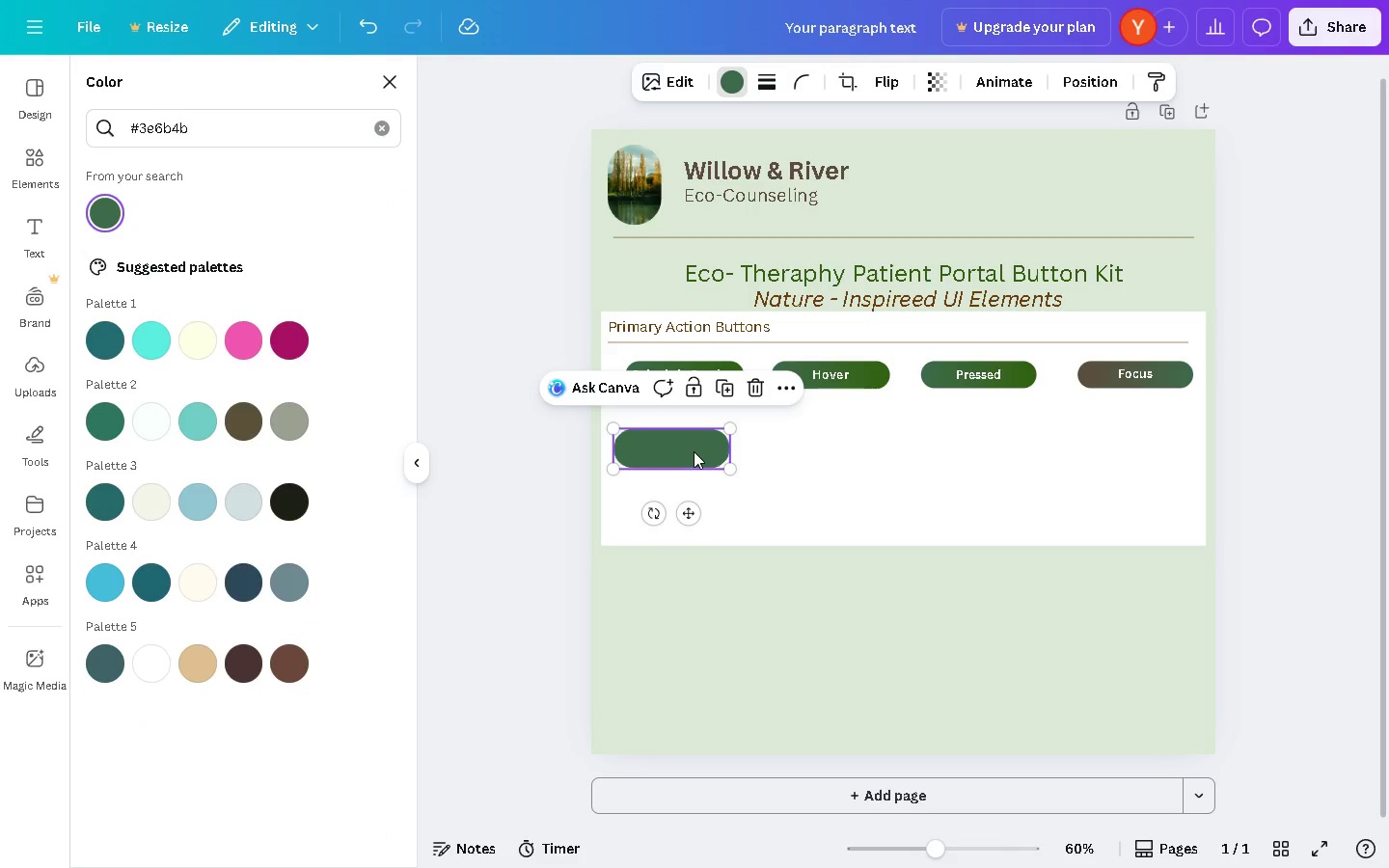 
left_click([694, 451])
 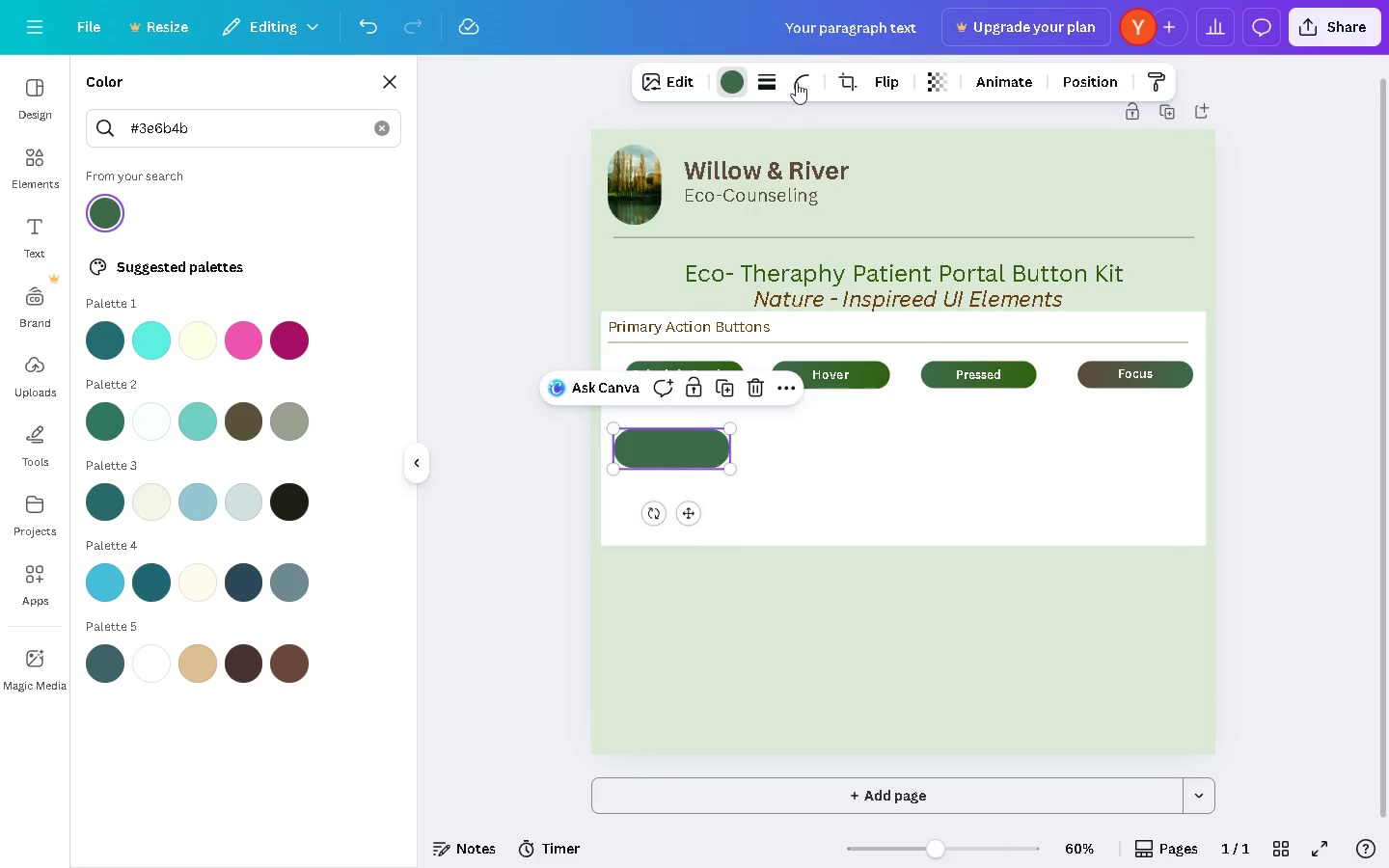 
left_click([801, 78])
 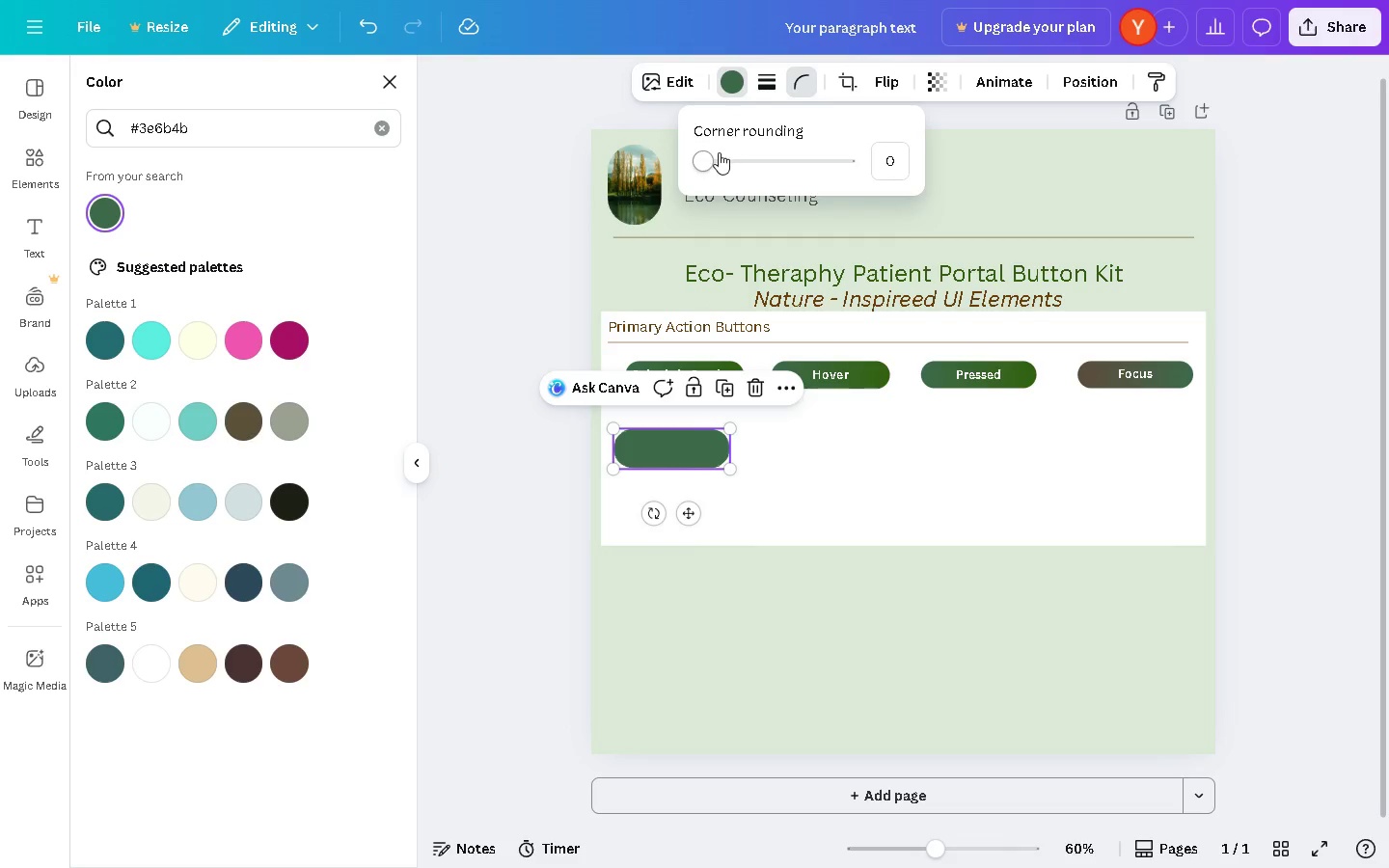 
left_click_drag(start_coordinate=[710, 157], to_coordinate=[912, 163])
 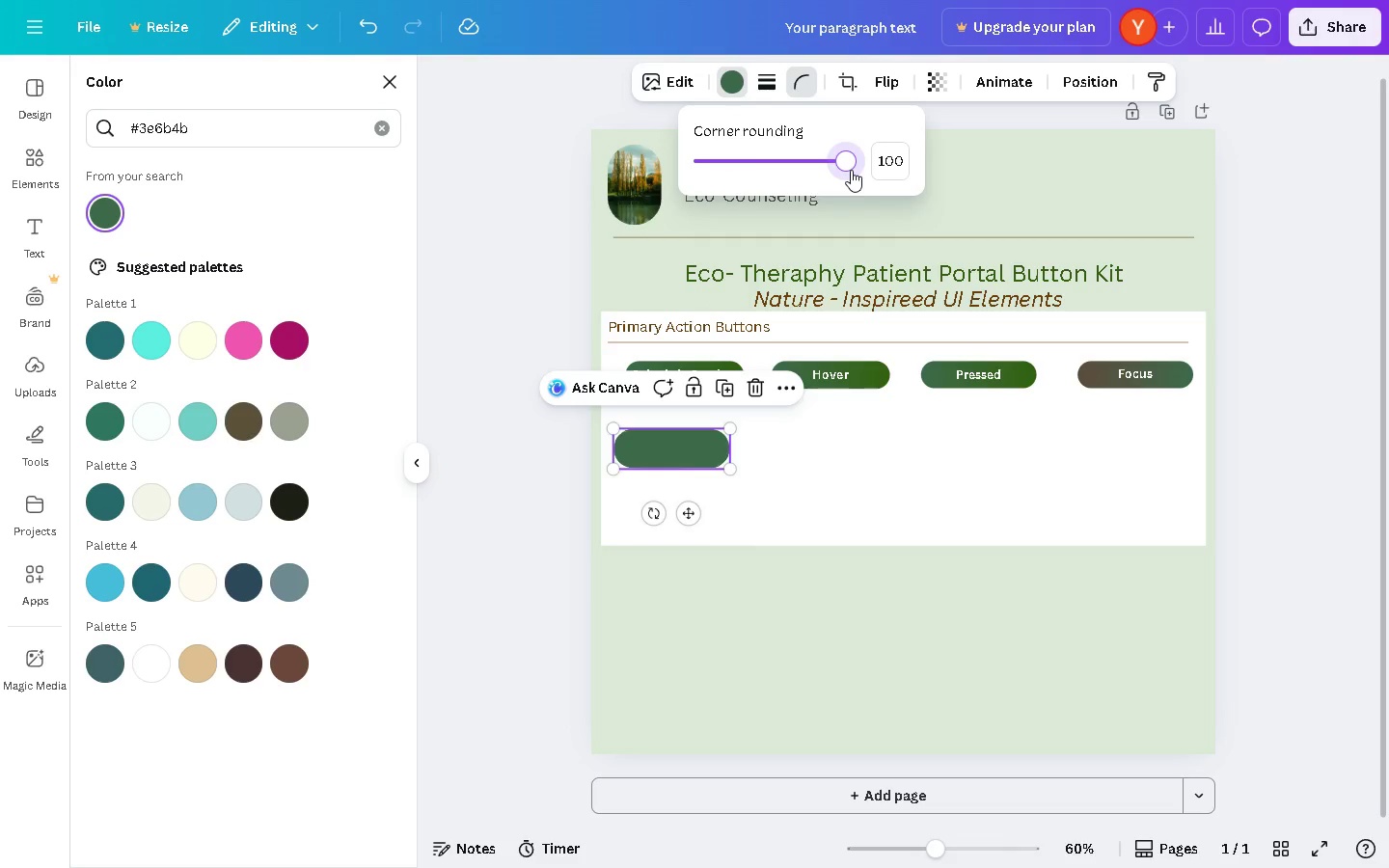 
left_click_drag(start_coordinate=[851, 170], to_coordinate=[672, 177])
 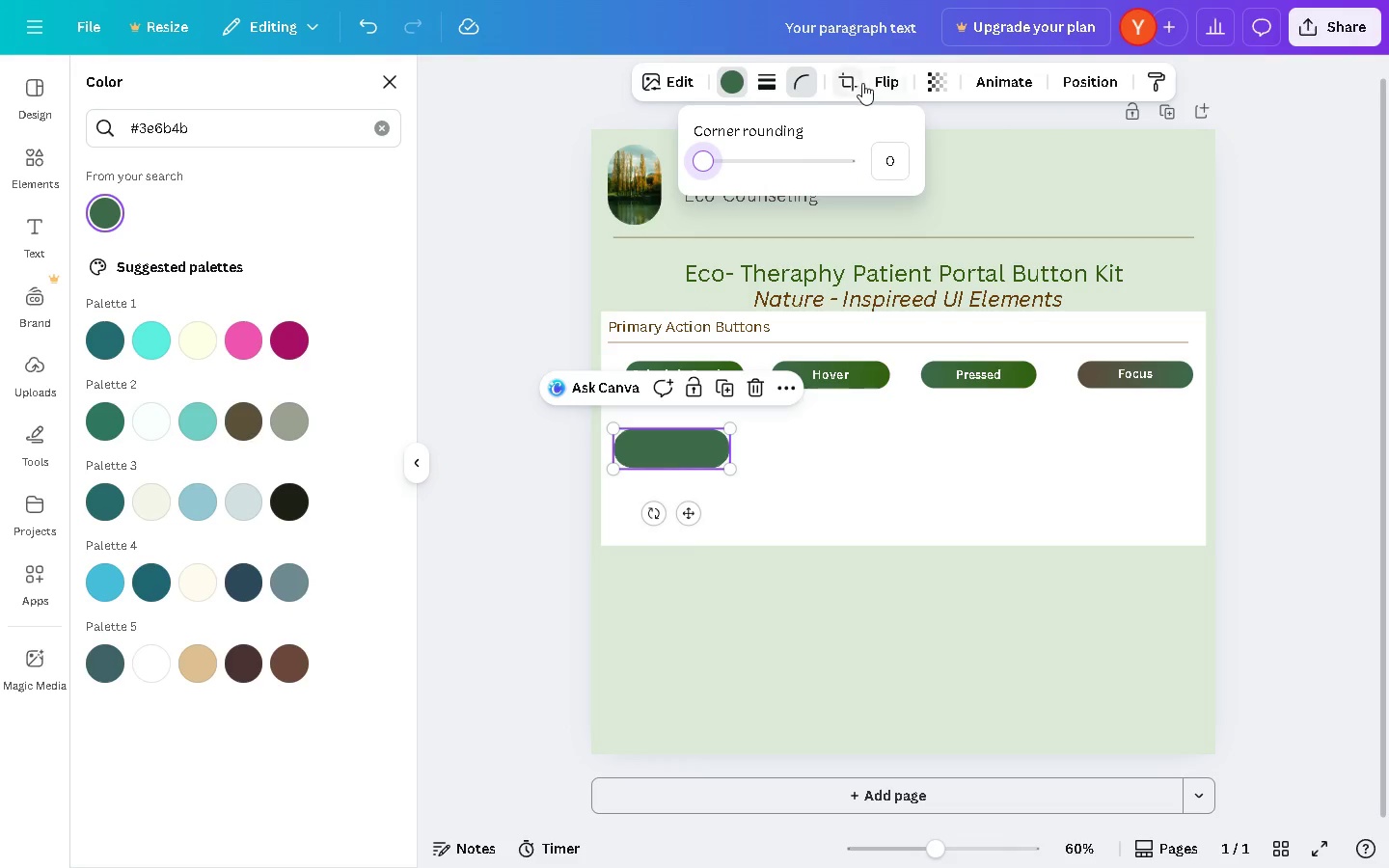 
left_click([764, 83])
 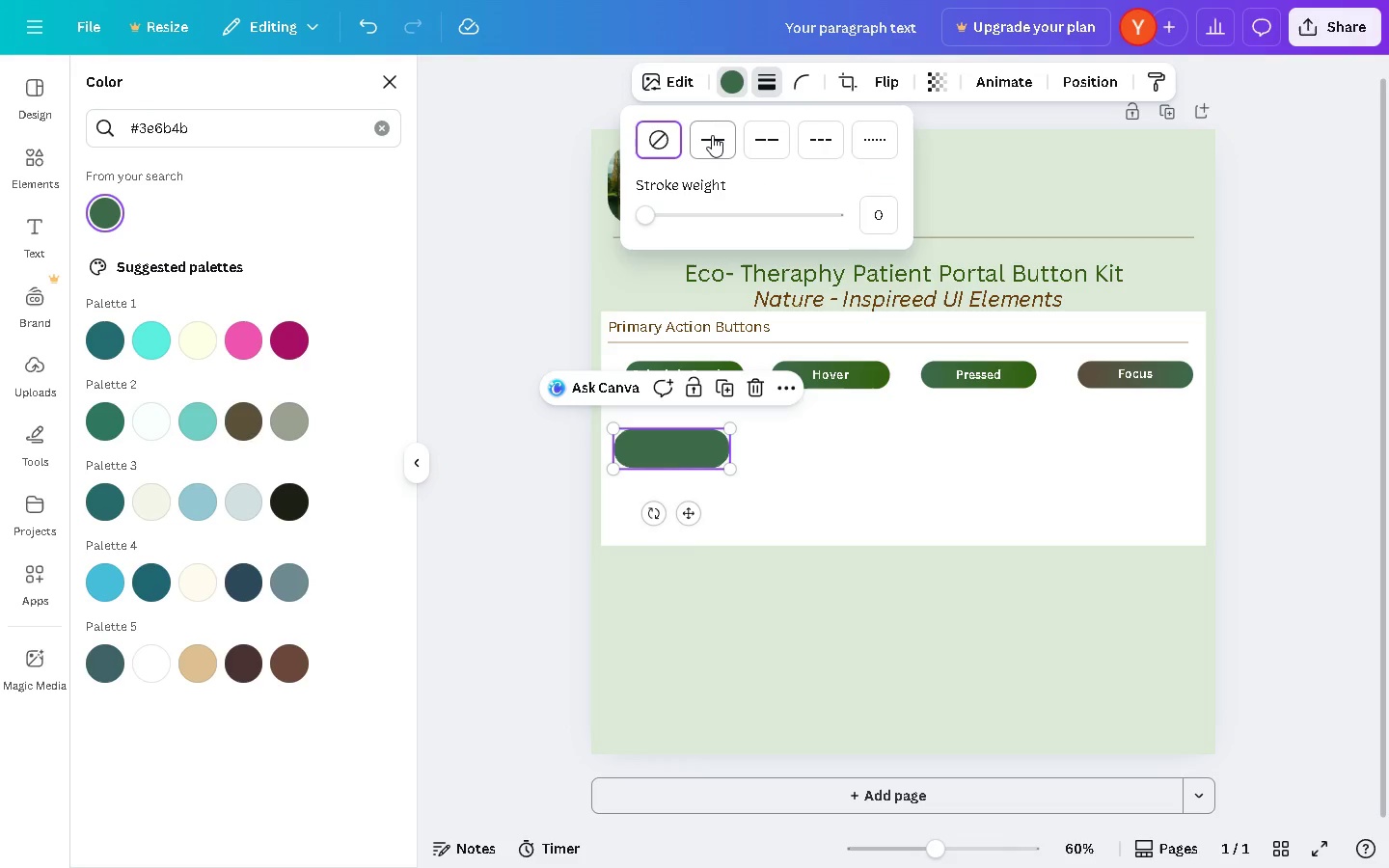 
left_click([710, 138])
 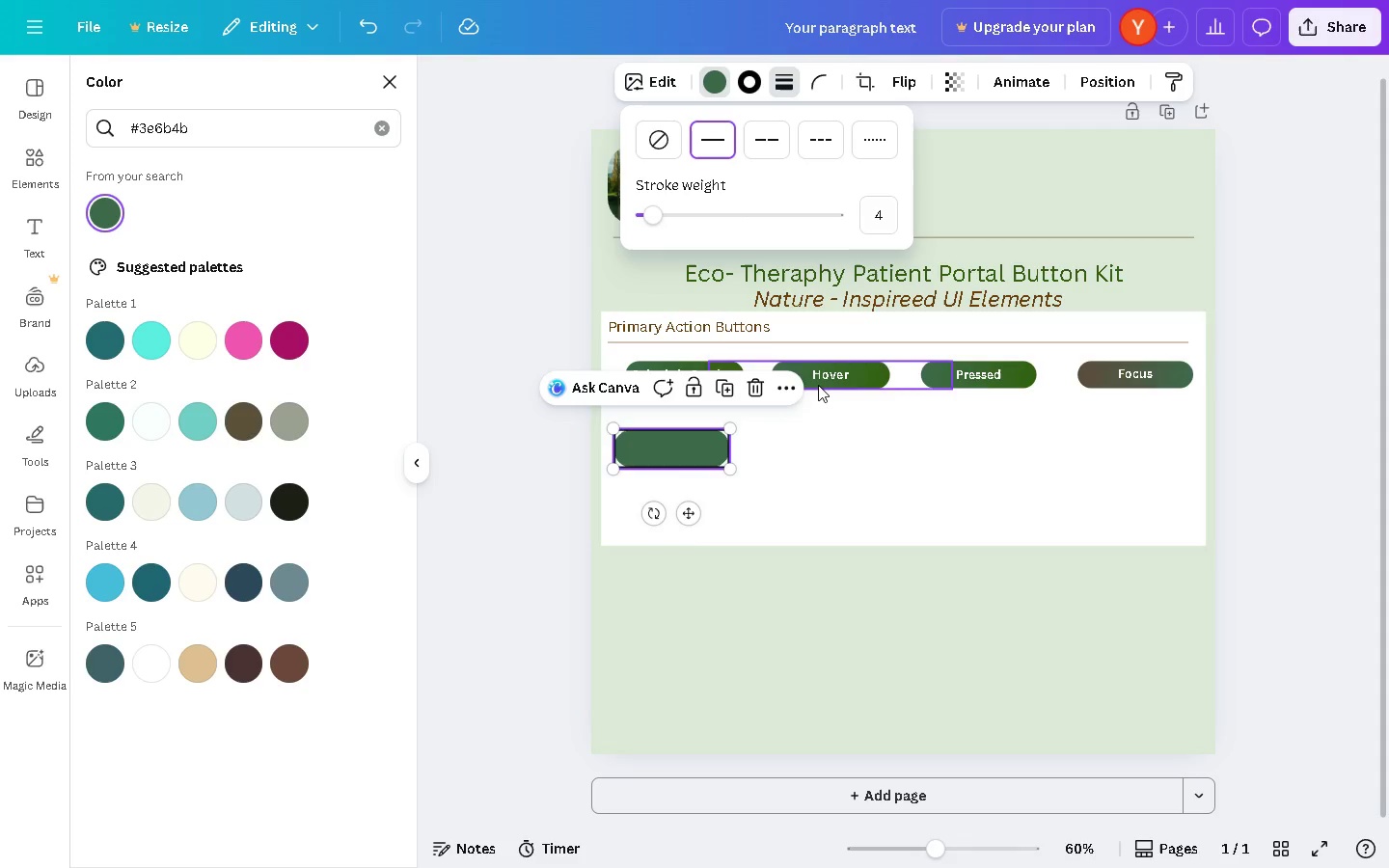 
left_click_drag(start_coordinate=[875, 439], to_coordinate=[879, 444])
 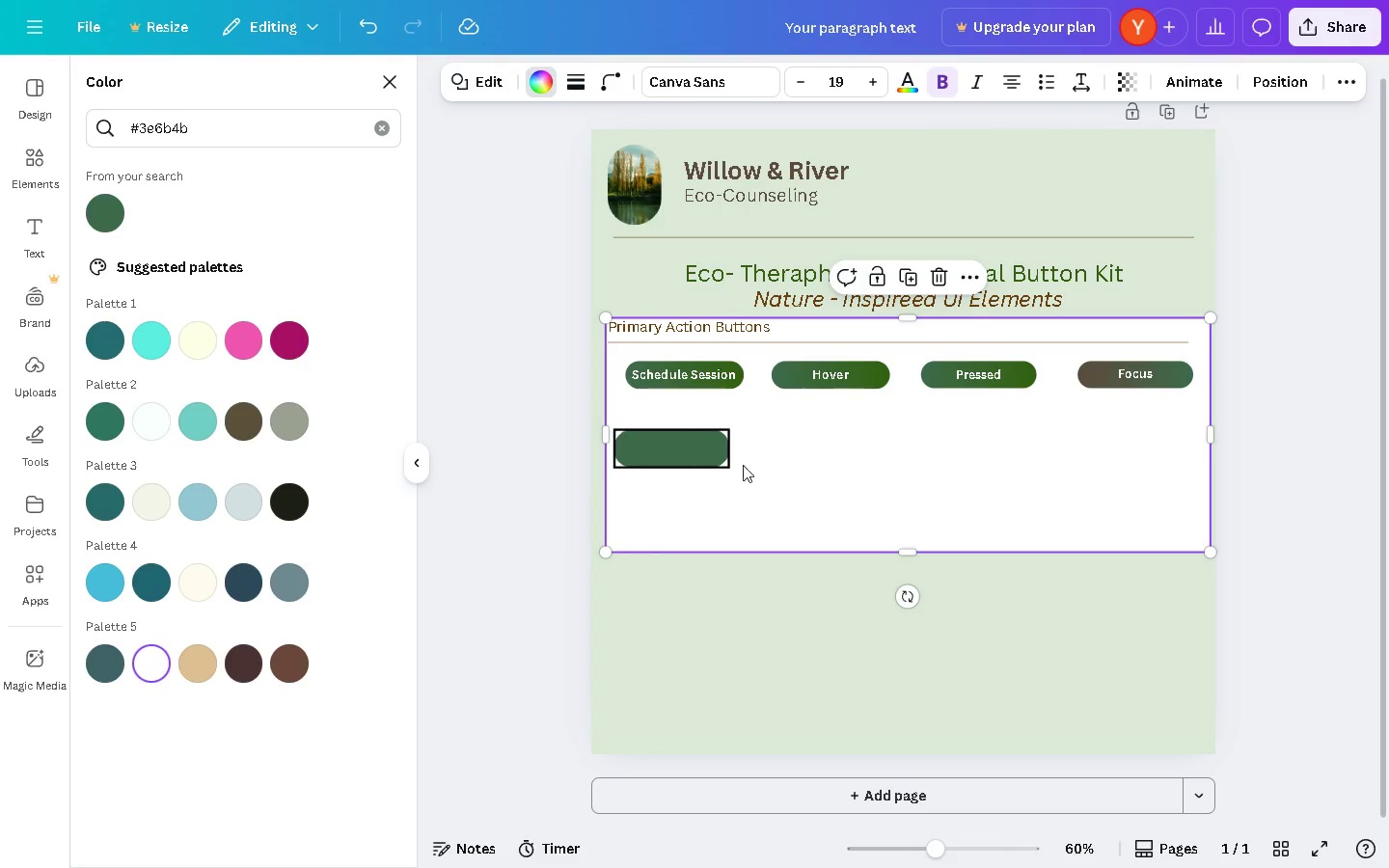 
left_click([703, 458])
 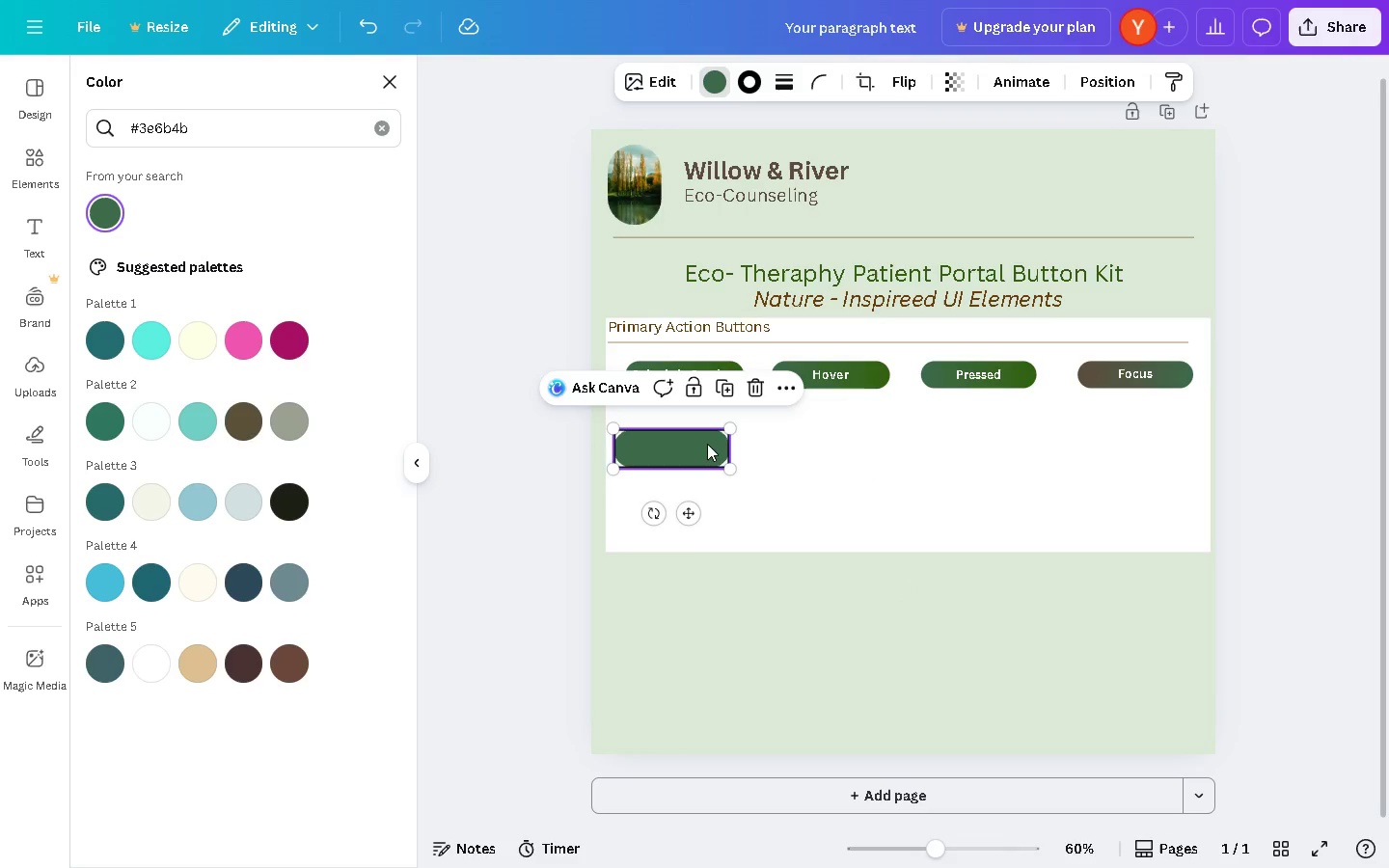 
key(Control+ControlLeft)
 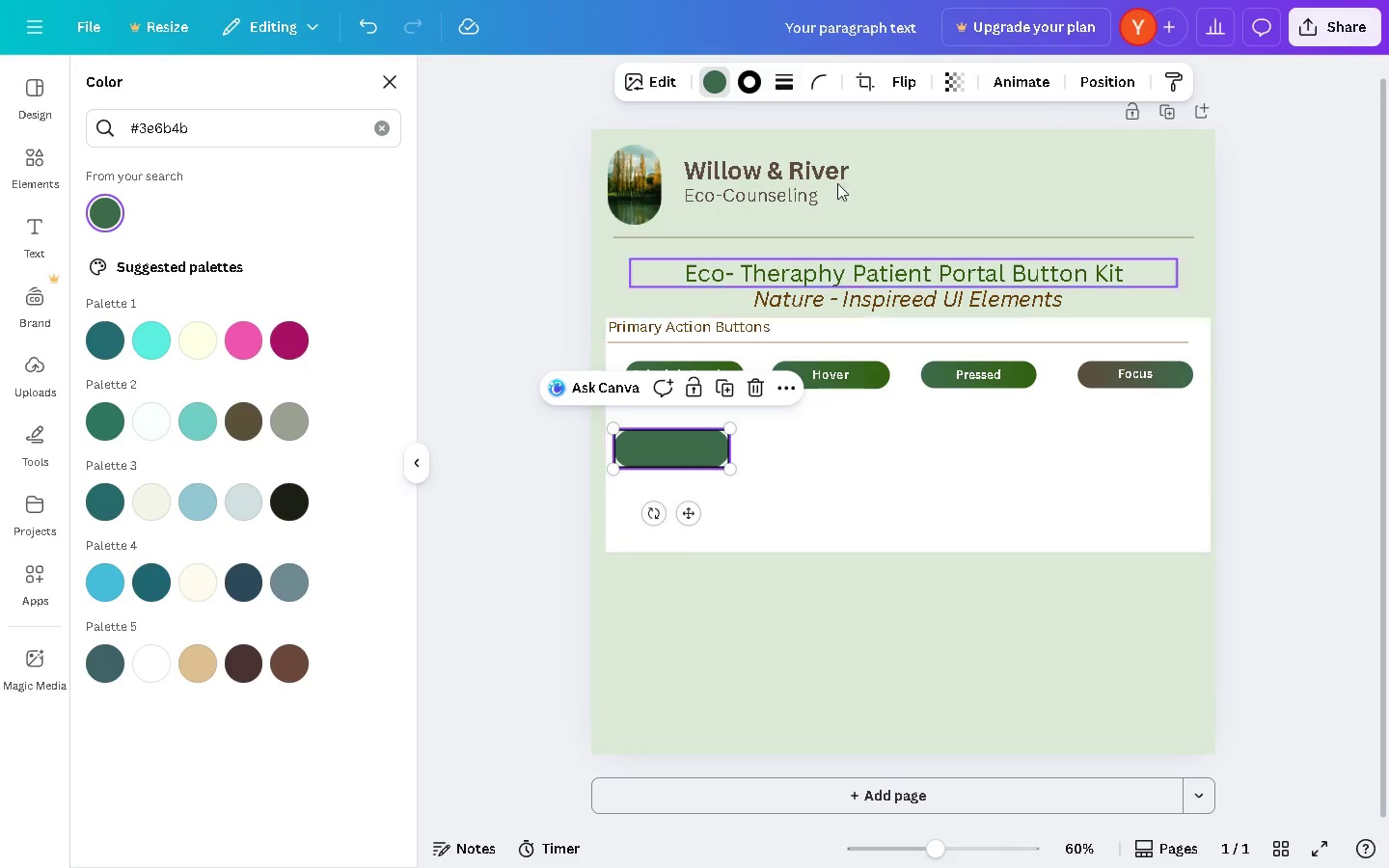 
key(Control+Z)
 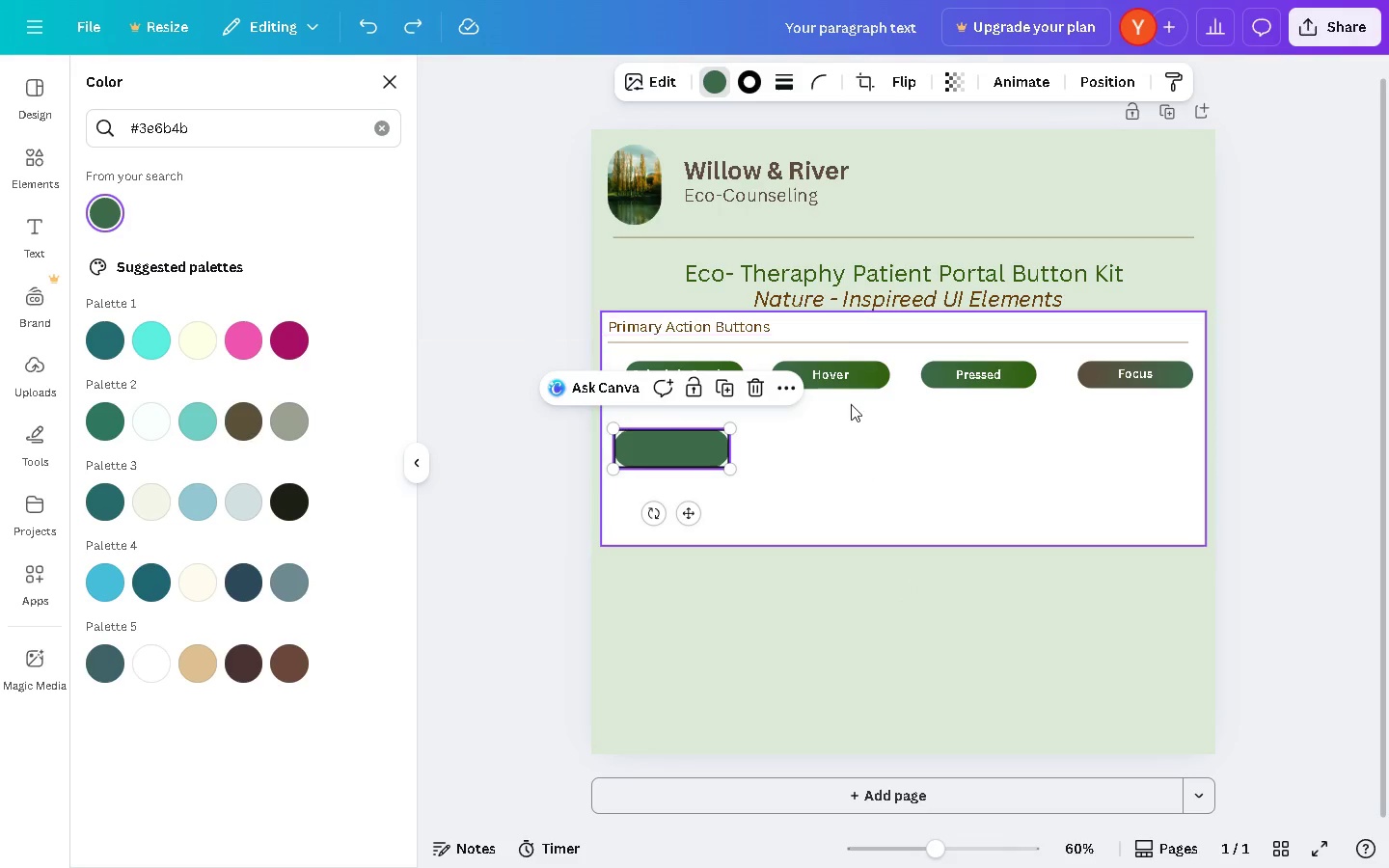 
left_click([880, 440])
 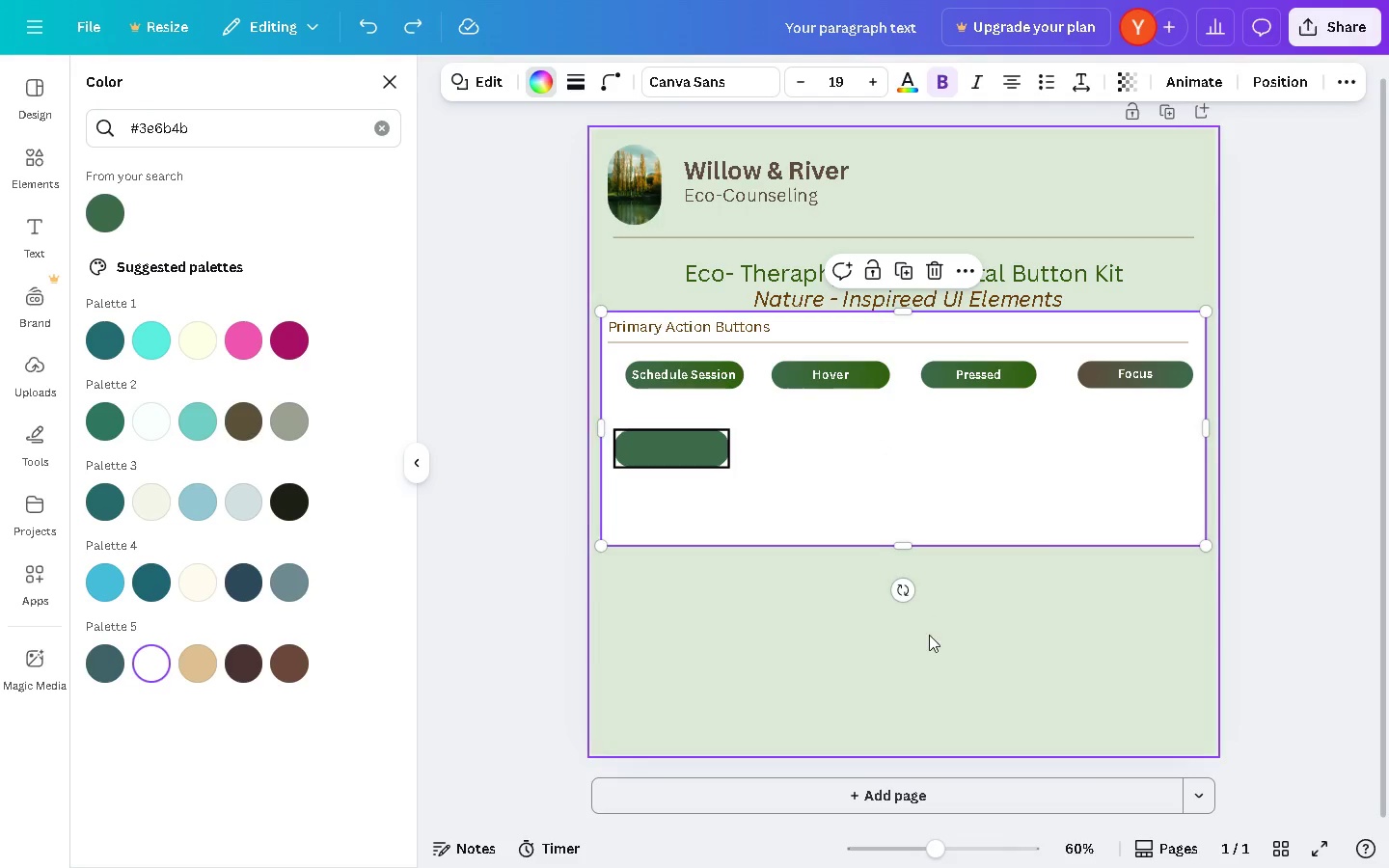 
key(Control+ControlLeft)
 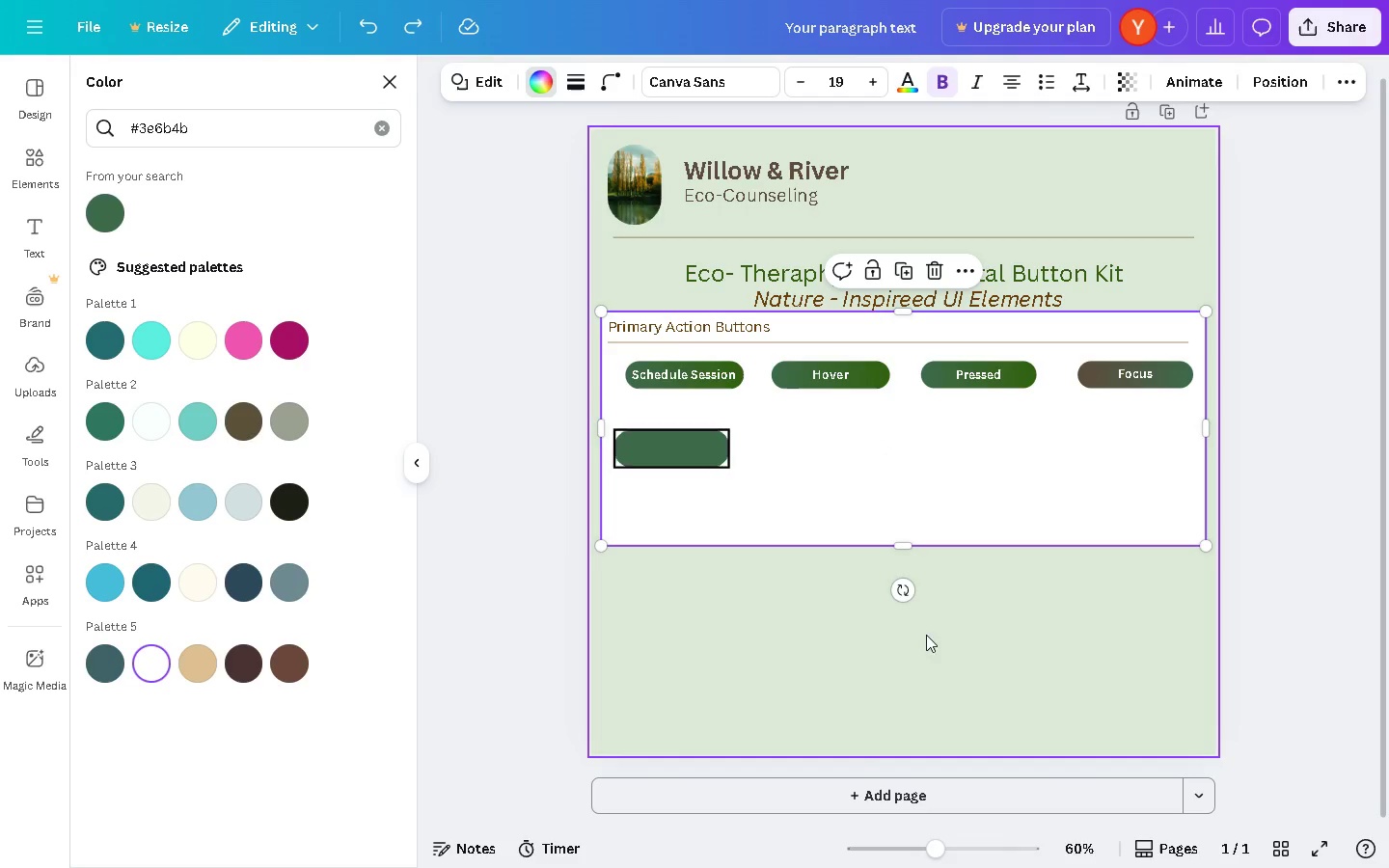 
key(Control+Z)
 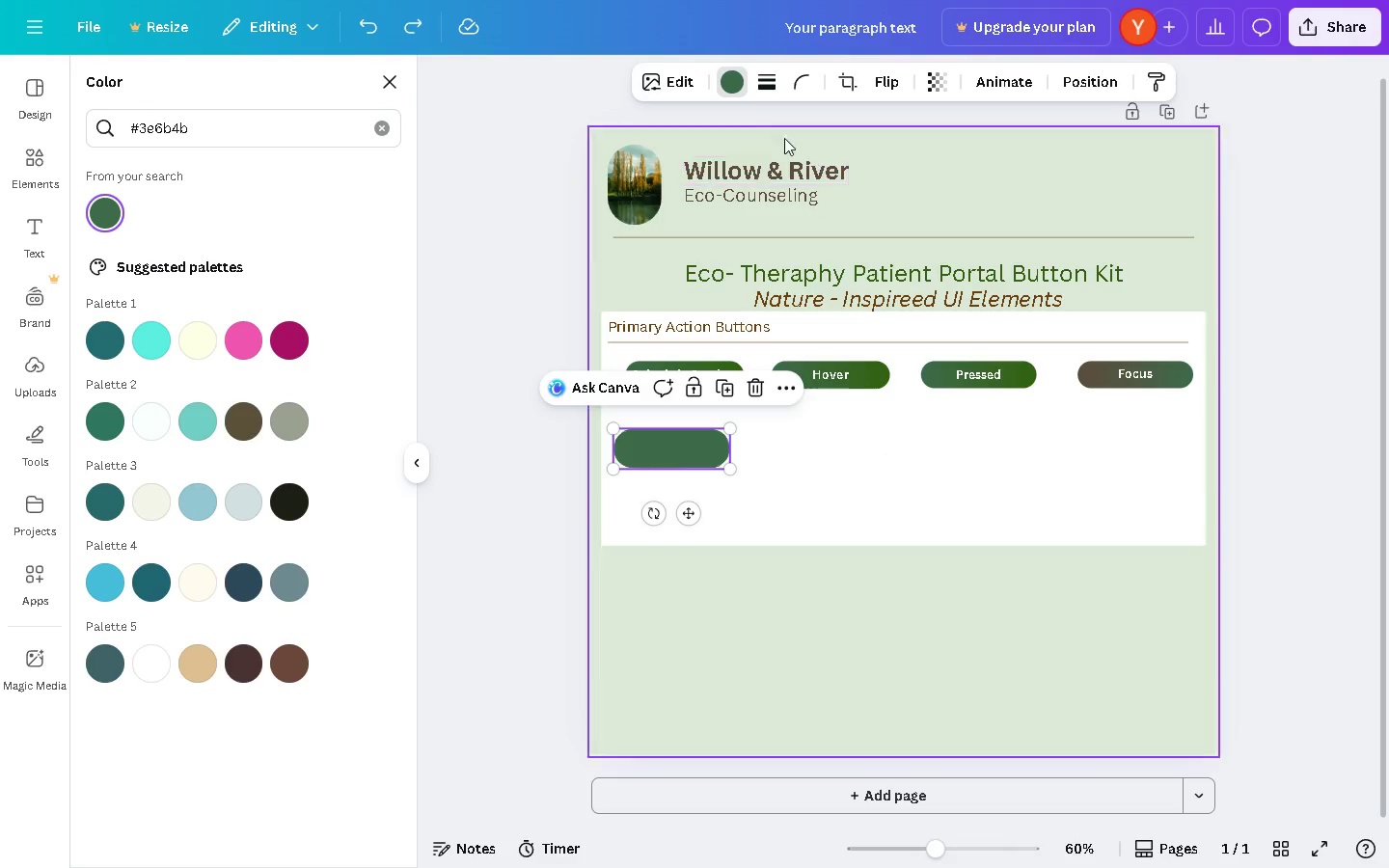 
left_click([686, 86])
 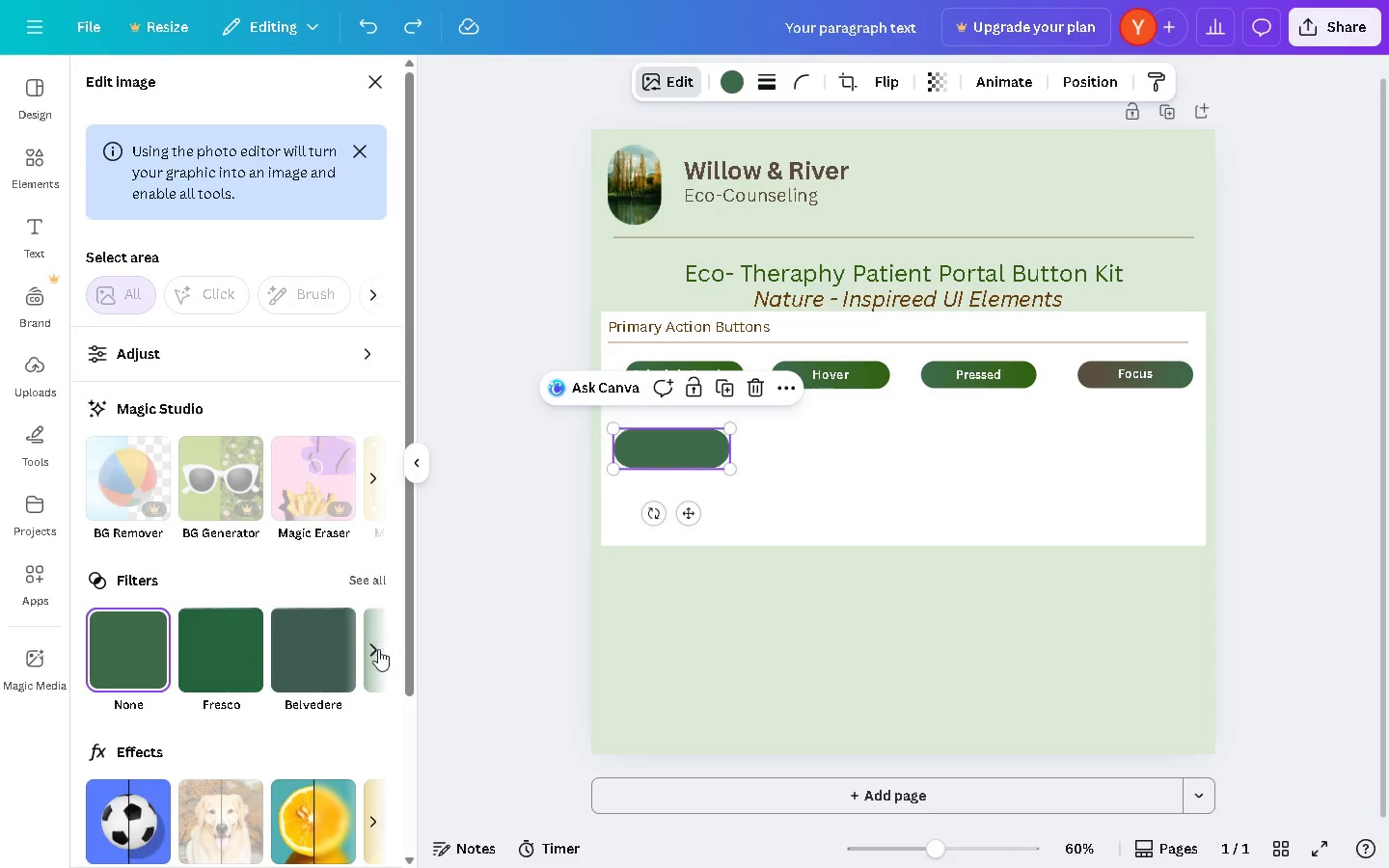 
wait(6.09)
 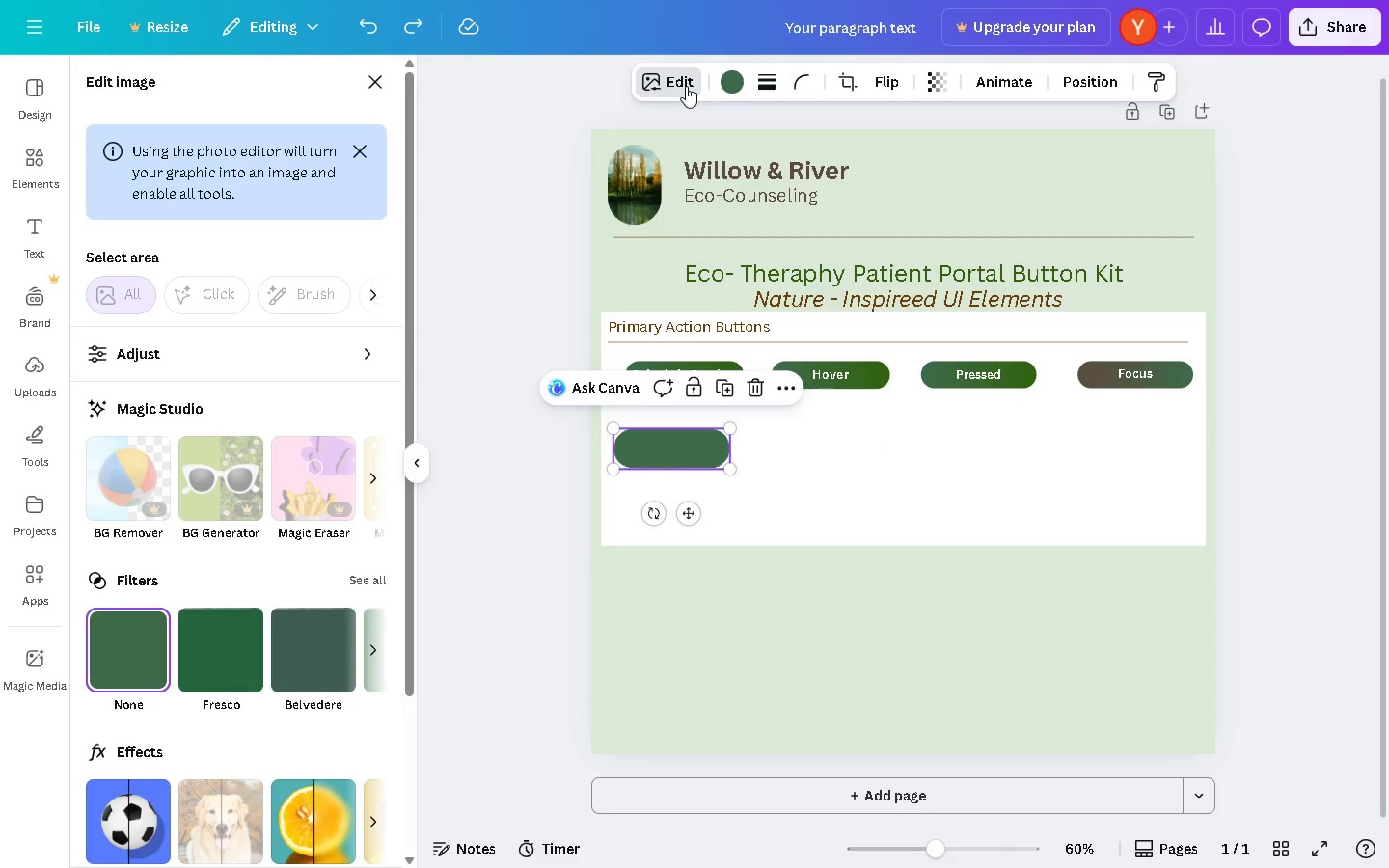 
left_click([226, 361])
 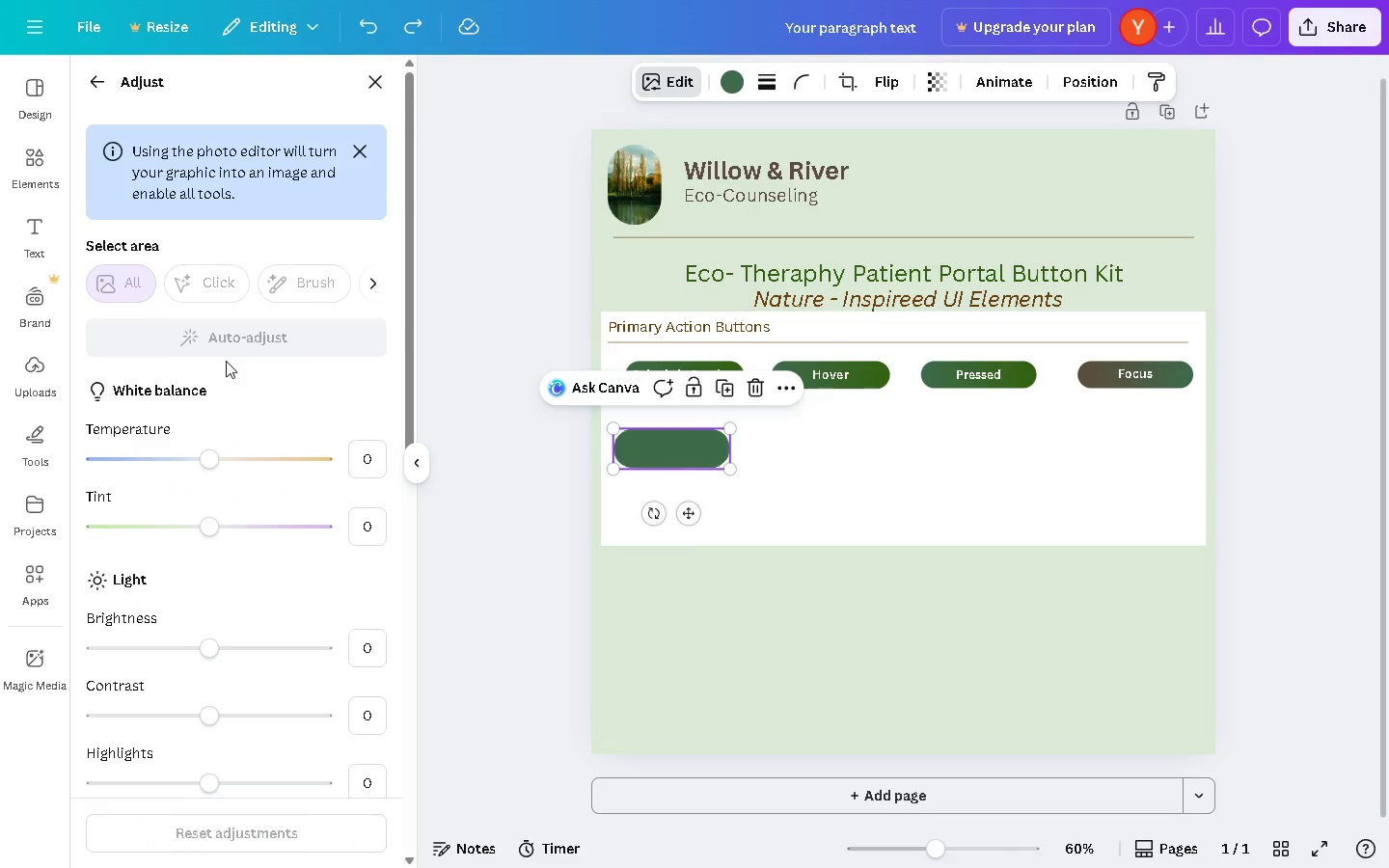 
scroll: coordinate [270, 461], scroll_direction: down, amount: 8.0
 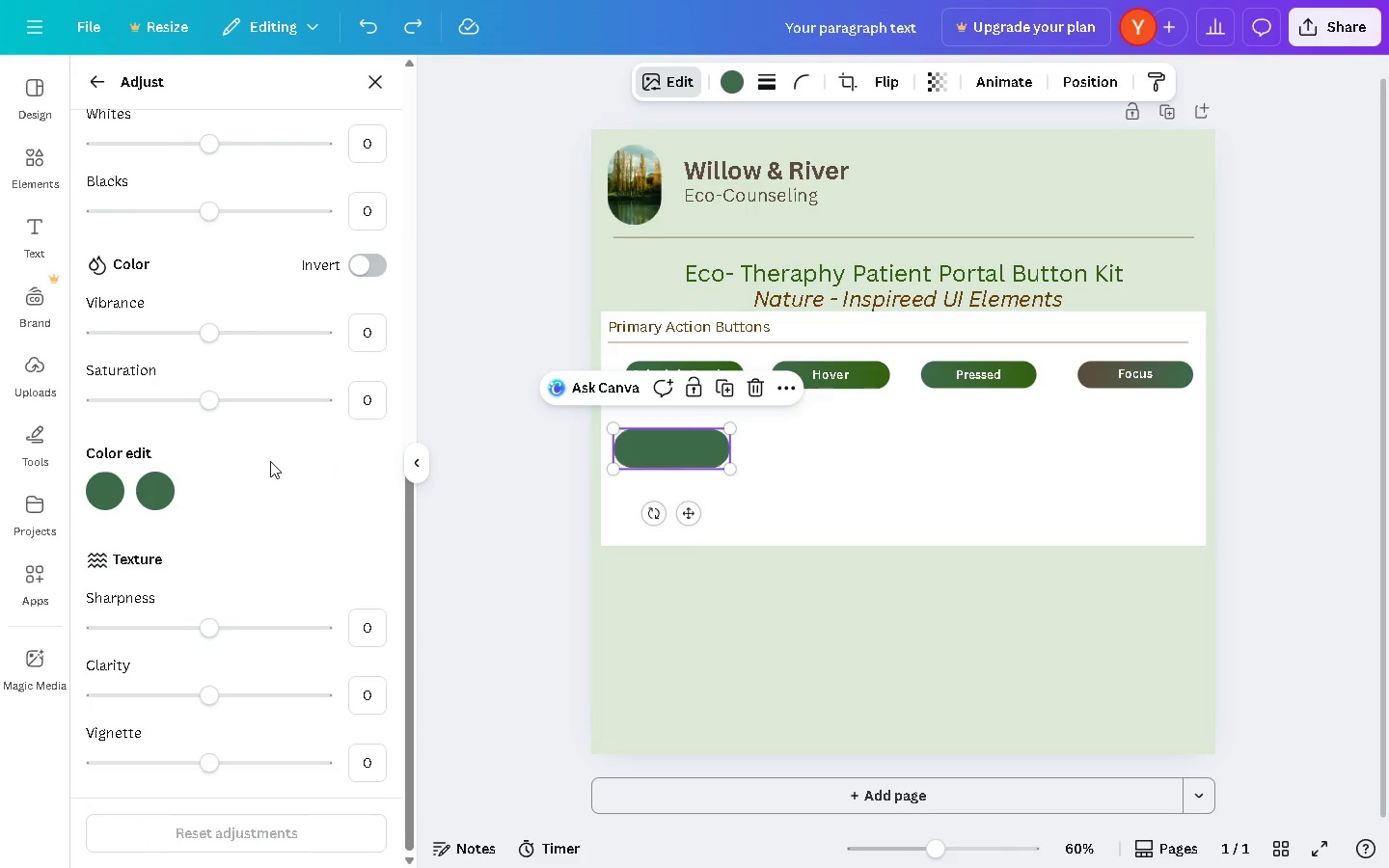 
scroll: coordinate [270, 461], scroll_direction: up, amount: 9.0
 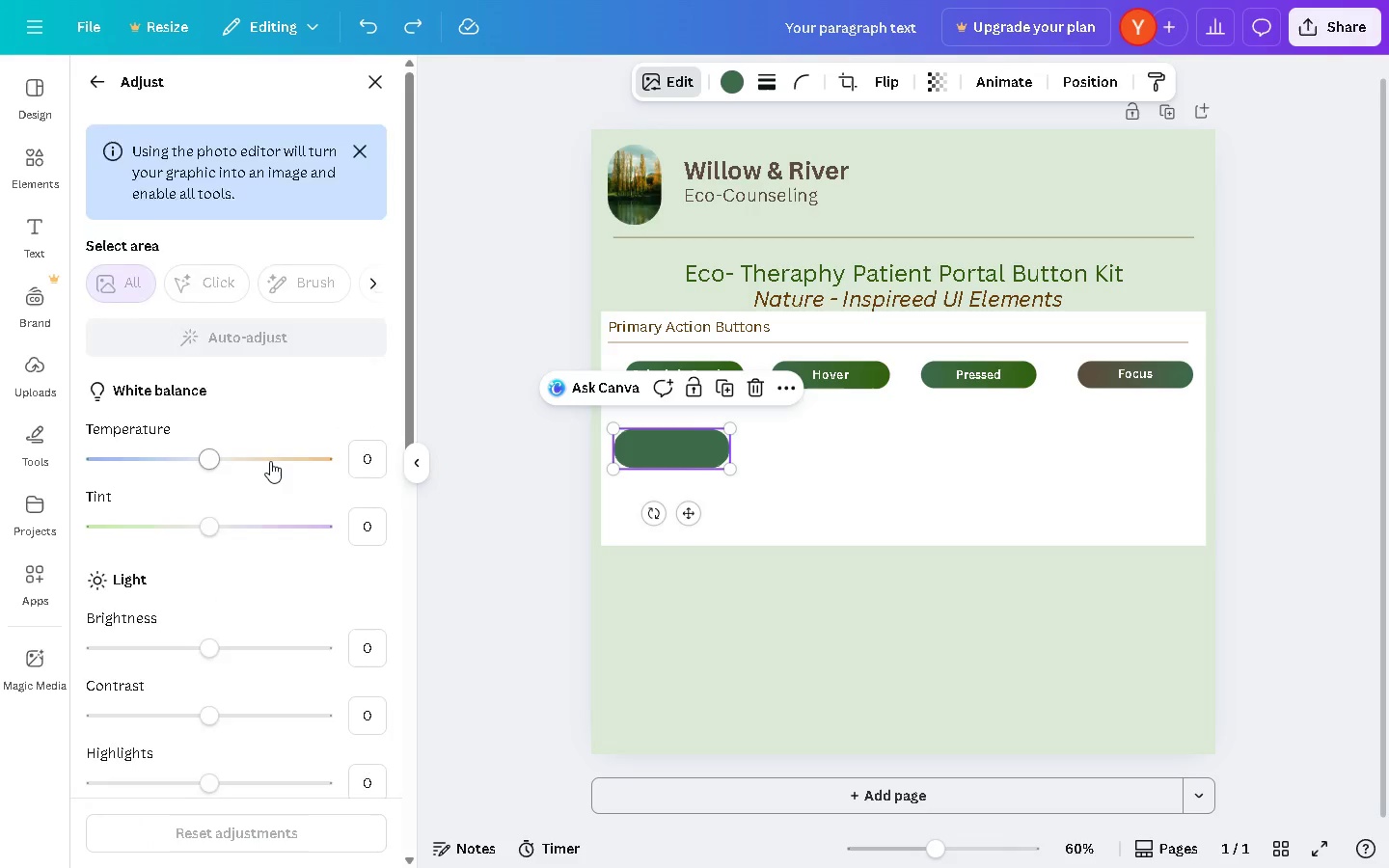 
scroll: coordinate [270, 463], scroll_direction: down, amount: 10.0
 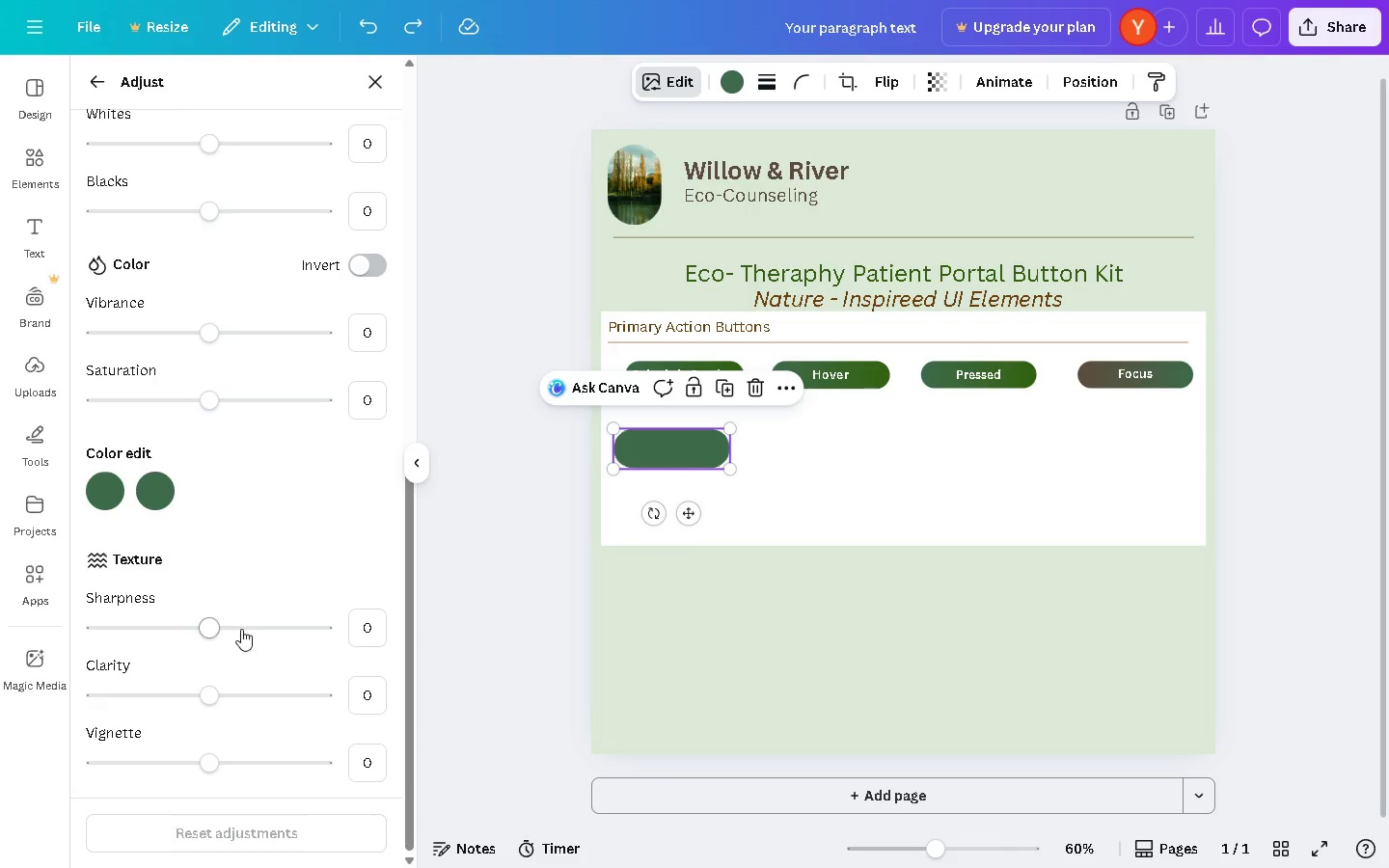 
left_click_drag(start_coordinate=[207, 625], to_coordinate=[360, 621])
 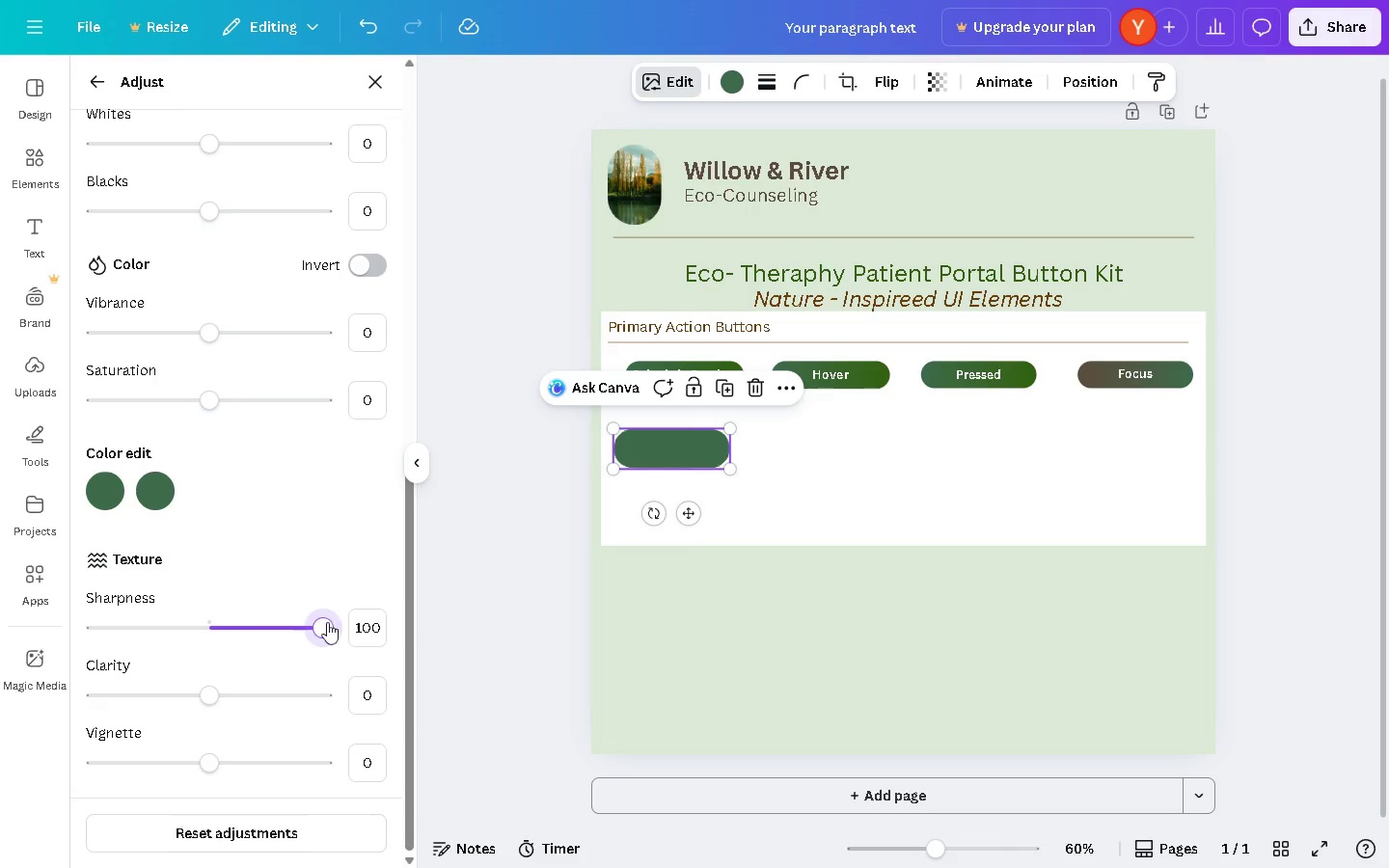 
left_click_drag(start_coordinate=[325, 622], to_coordinate=[265, 631])
 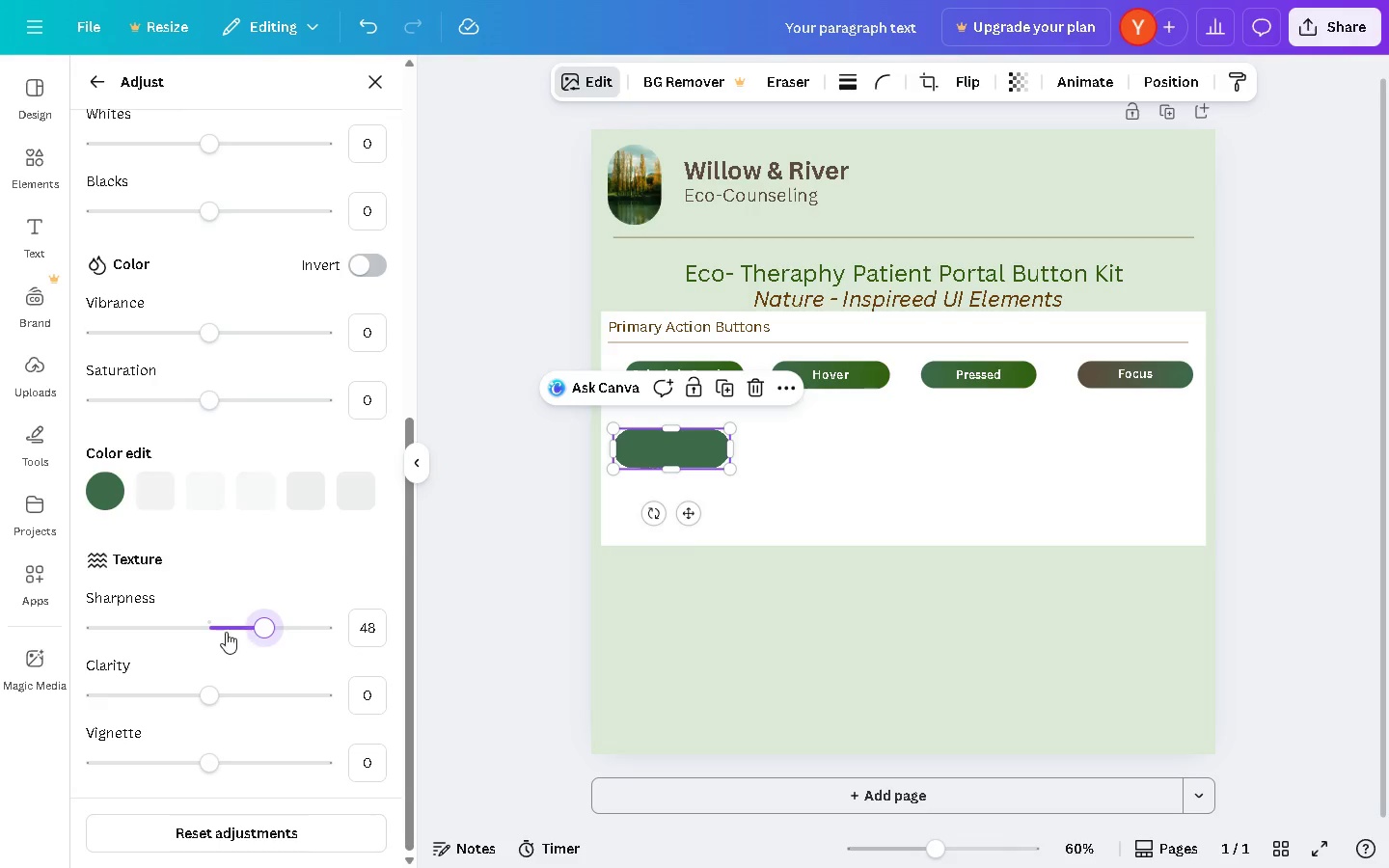 
left_click_drag(start_coordinate=[220, 632], to_coordinate=[234, 645])
 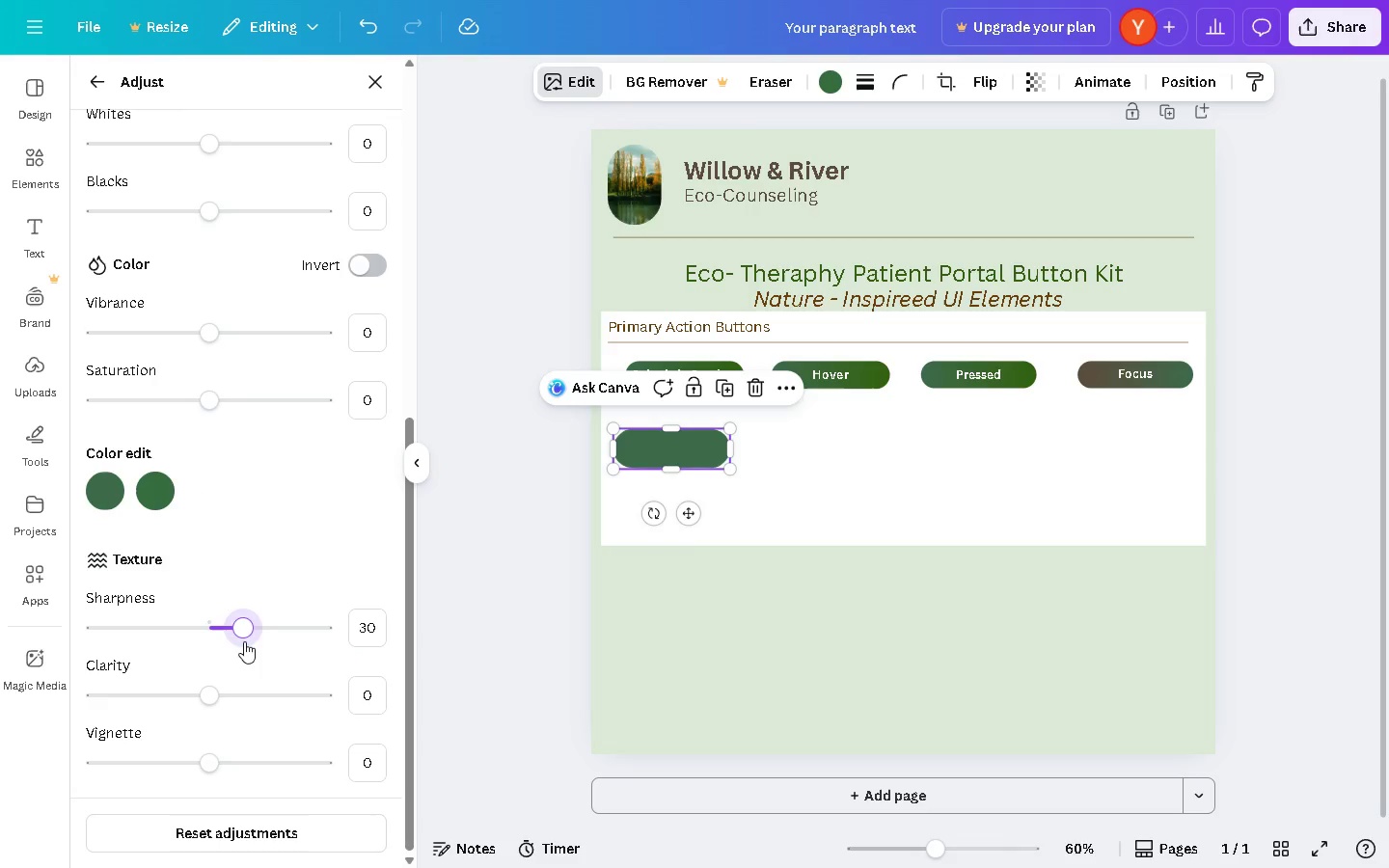 
left_click_drag(start_coordinate=[244, 641], to_coordinate=[286, 638])
 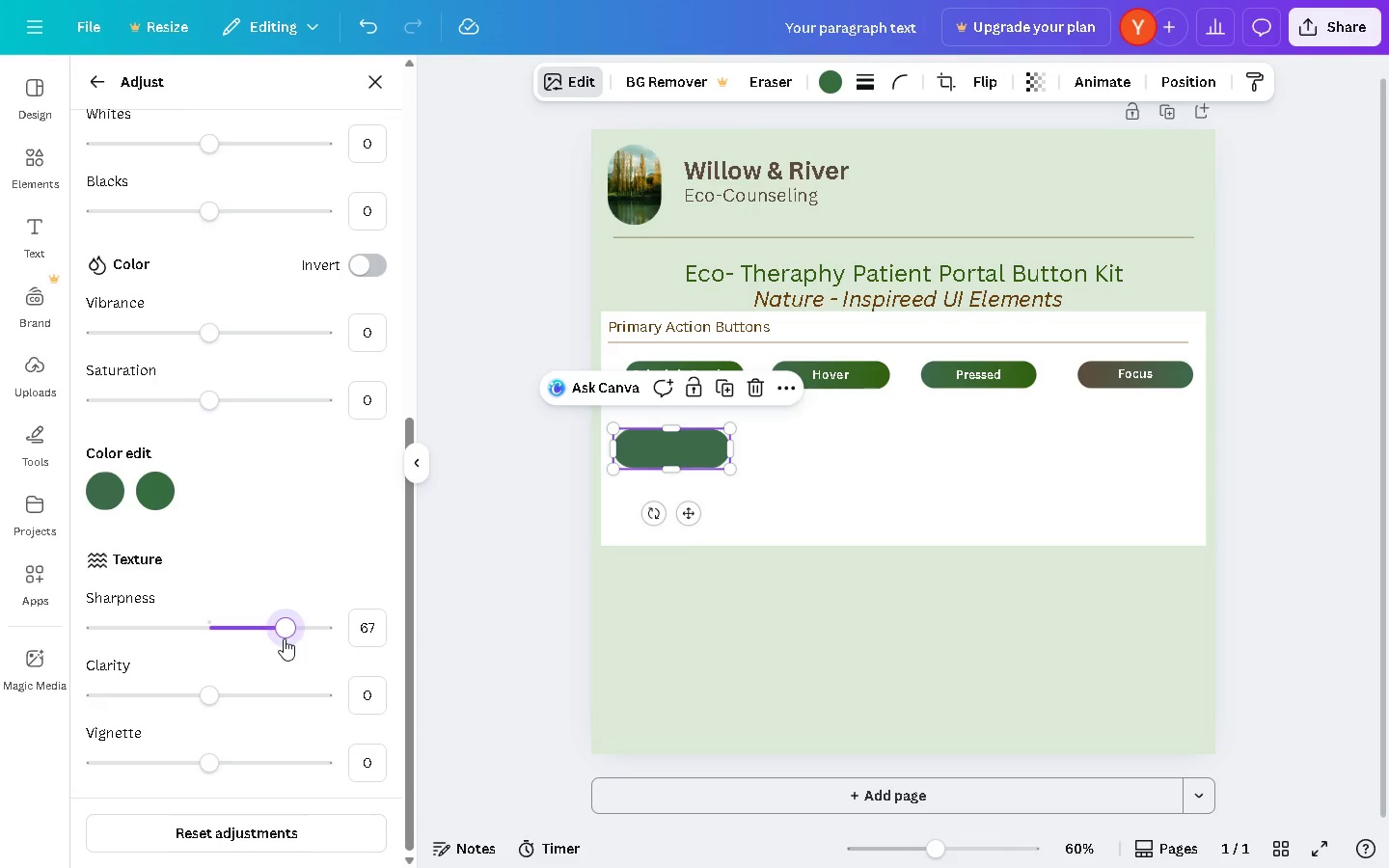 
left_click_drag(start_coordinate=[284, 638], to_coordinate=[356, 638])
 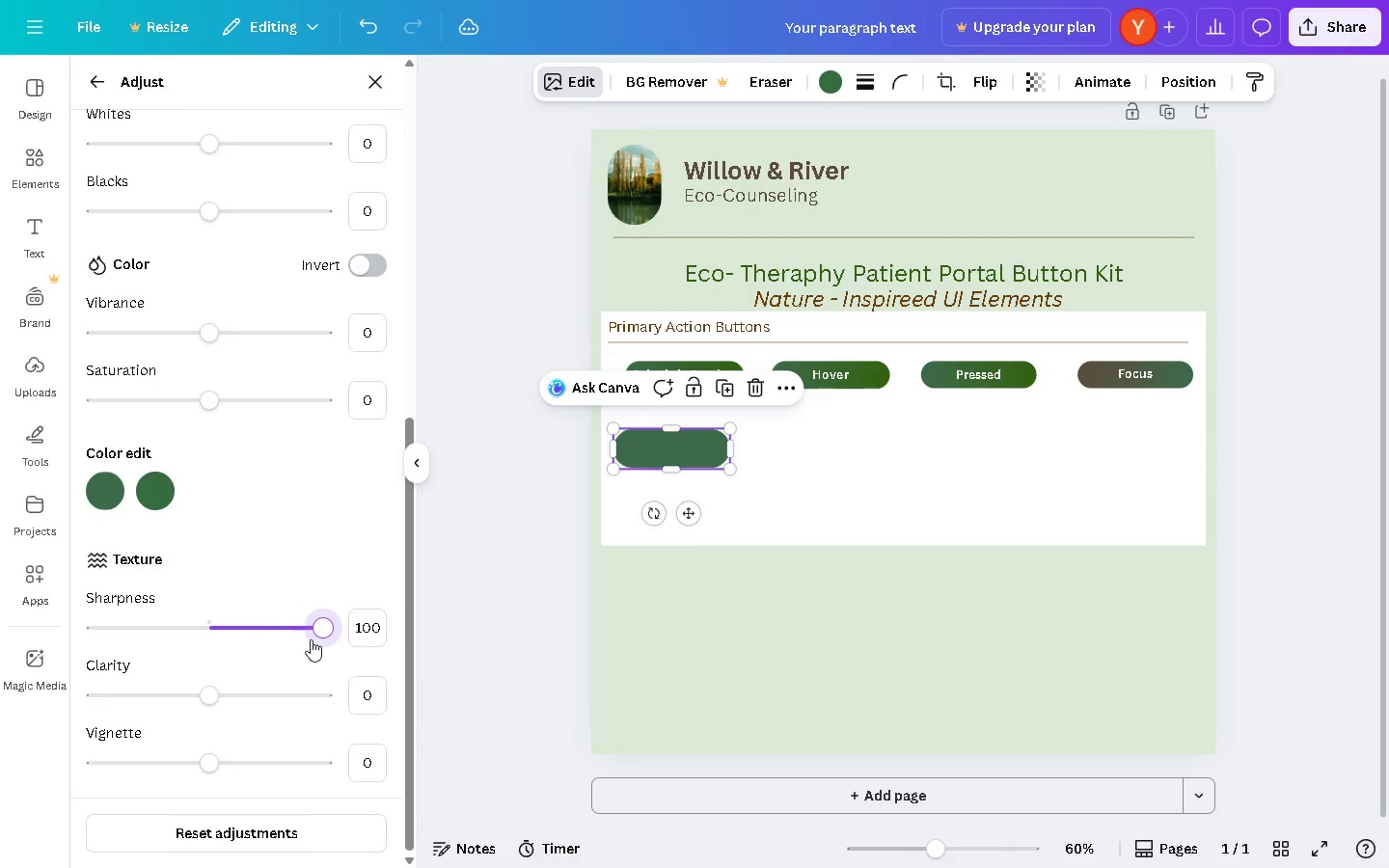 
left_click_drag(start_coordinate=[295, 638], to_coordinate=[208, 639])
 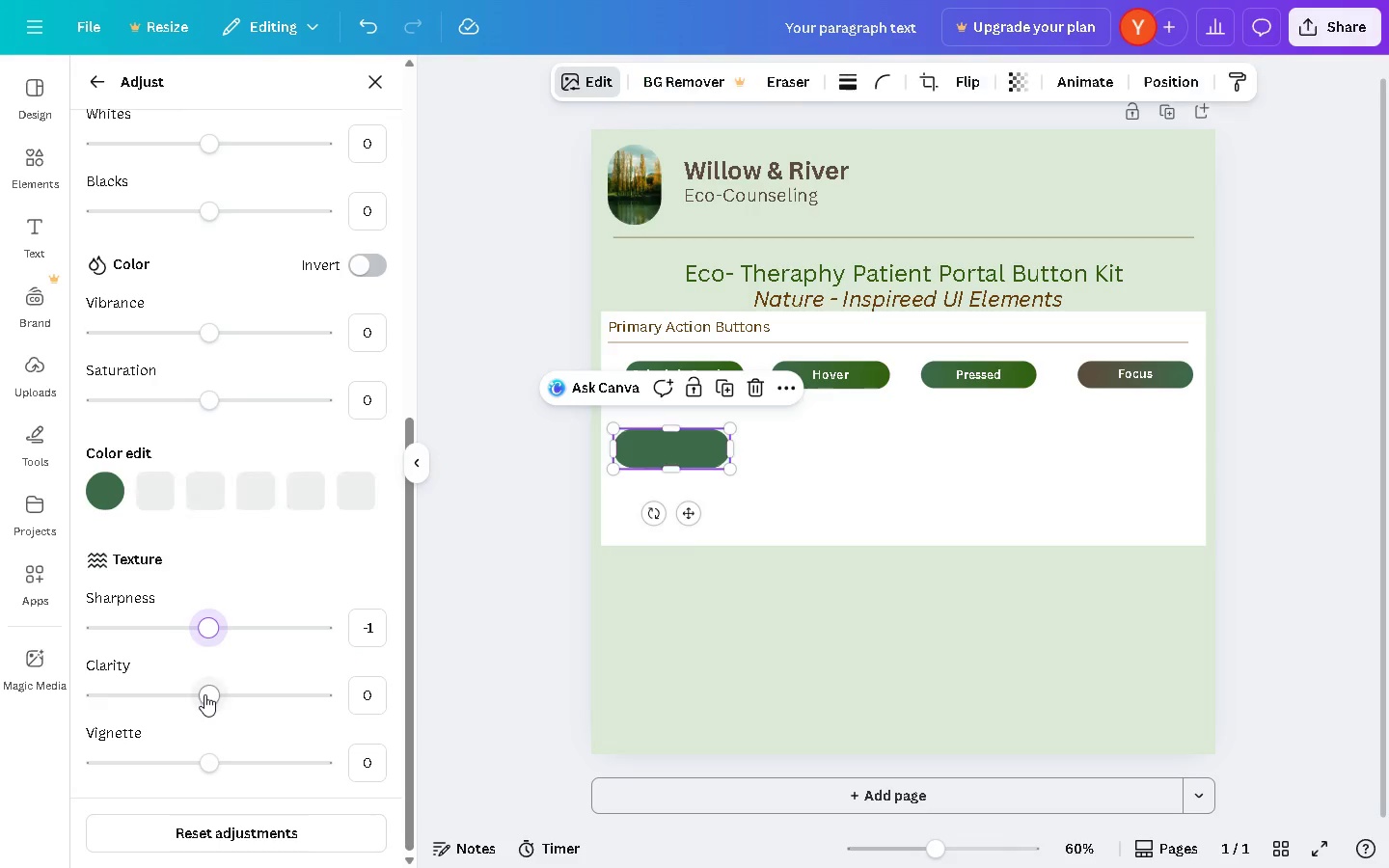 
left_click_drag(start_coordinate=[205, 694], to_coordinate=[276, 696])
 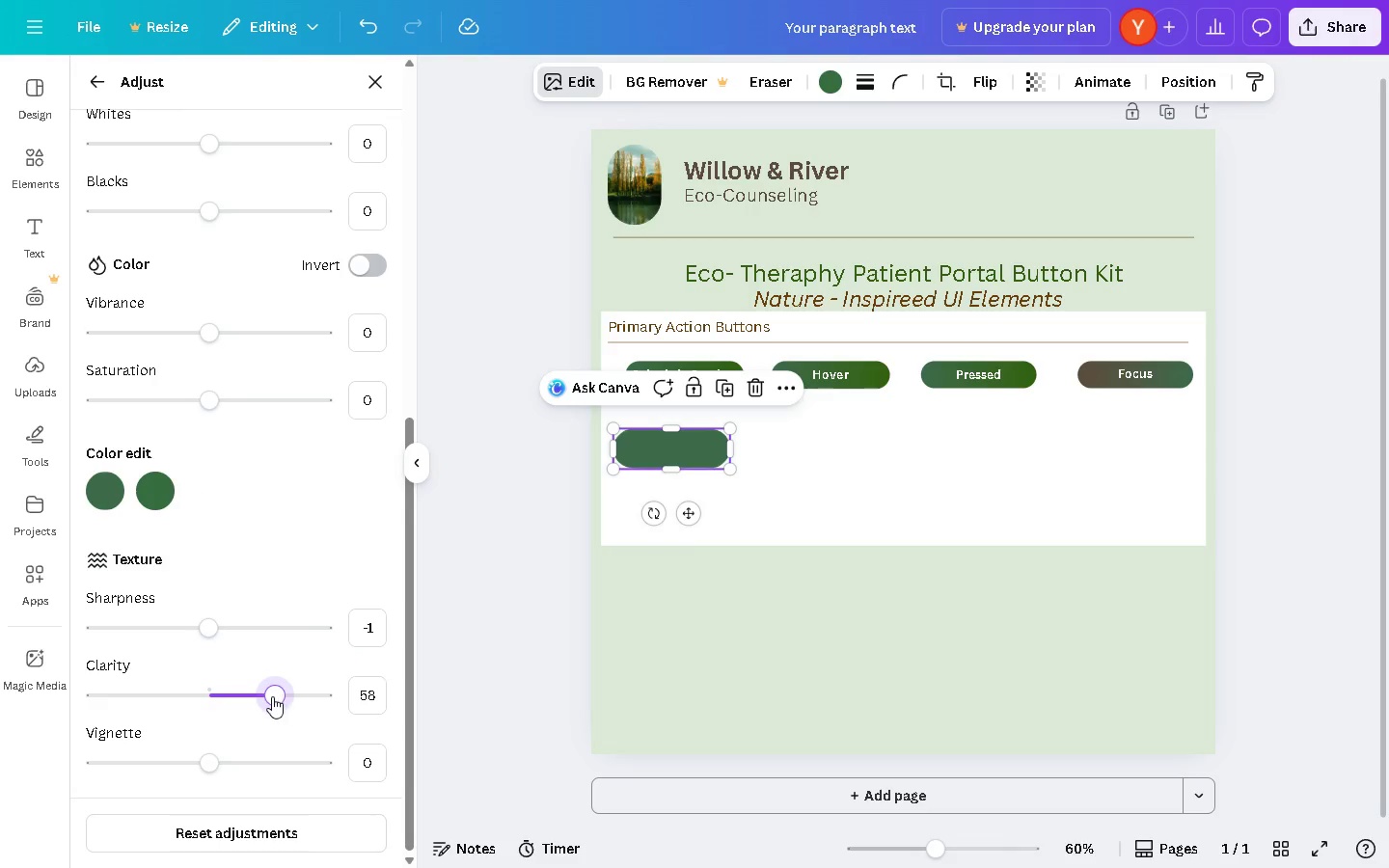 
left_click_drag(start_coordinate=[268, 696], to_coordinate=[188, 696])
 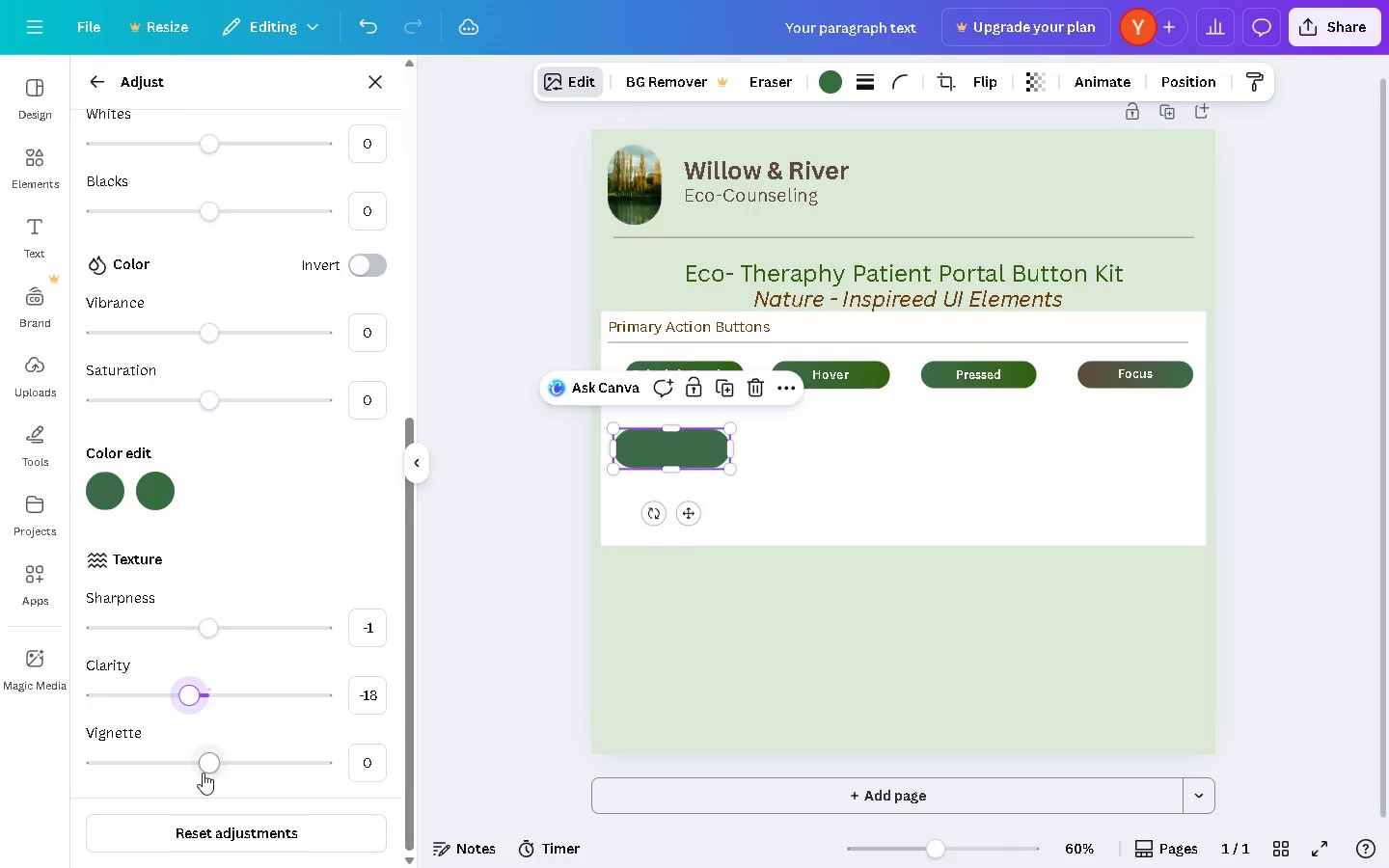 
left_click_drag(start_coordinate=[223, 758], to_coordinate=[282, 758])
 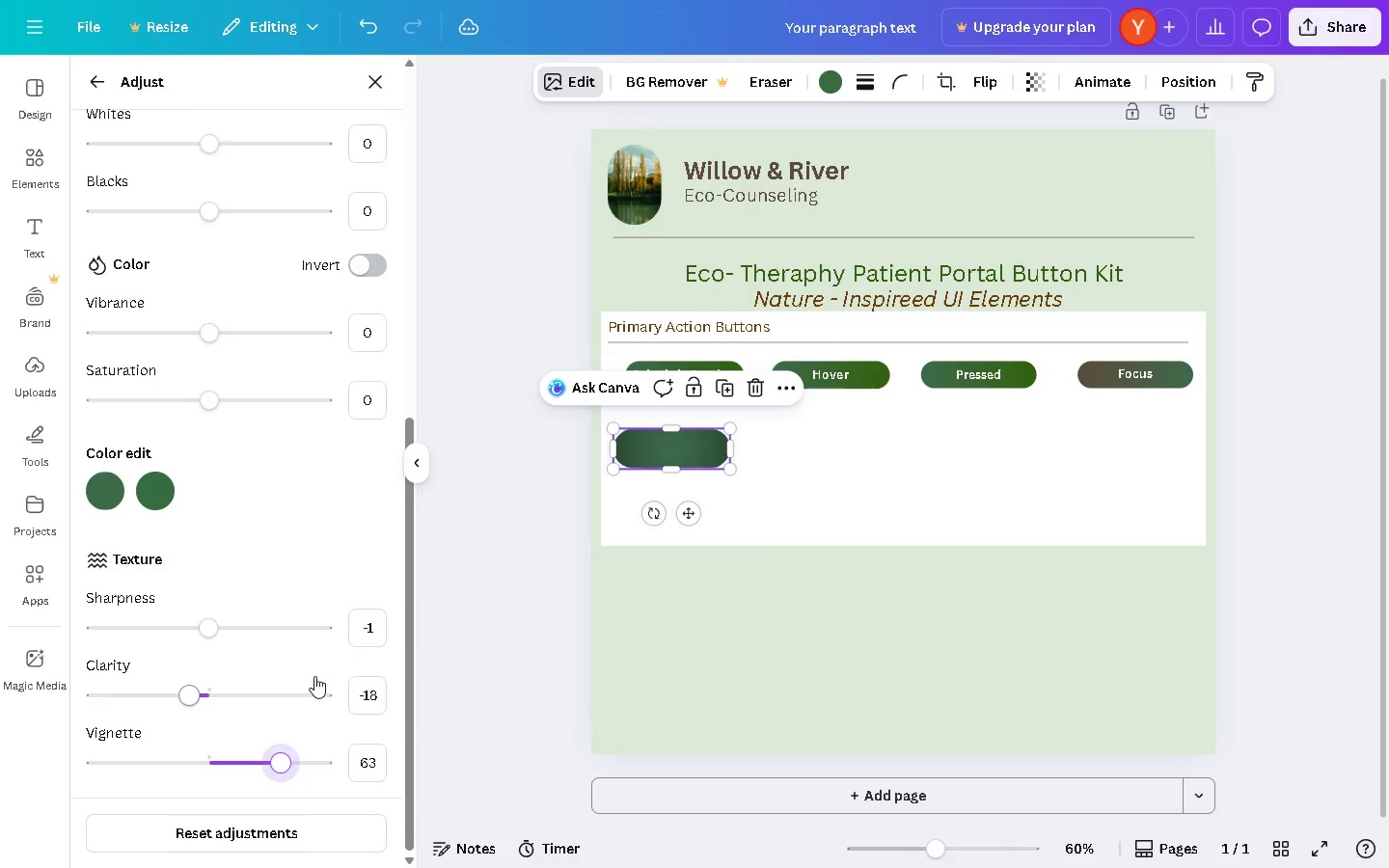 
key(Control+Z)
 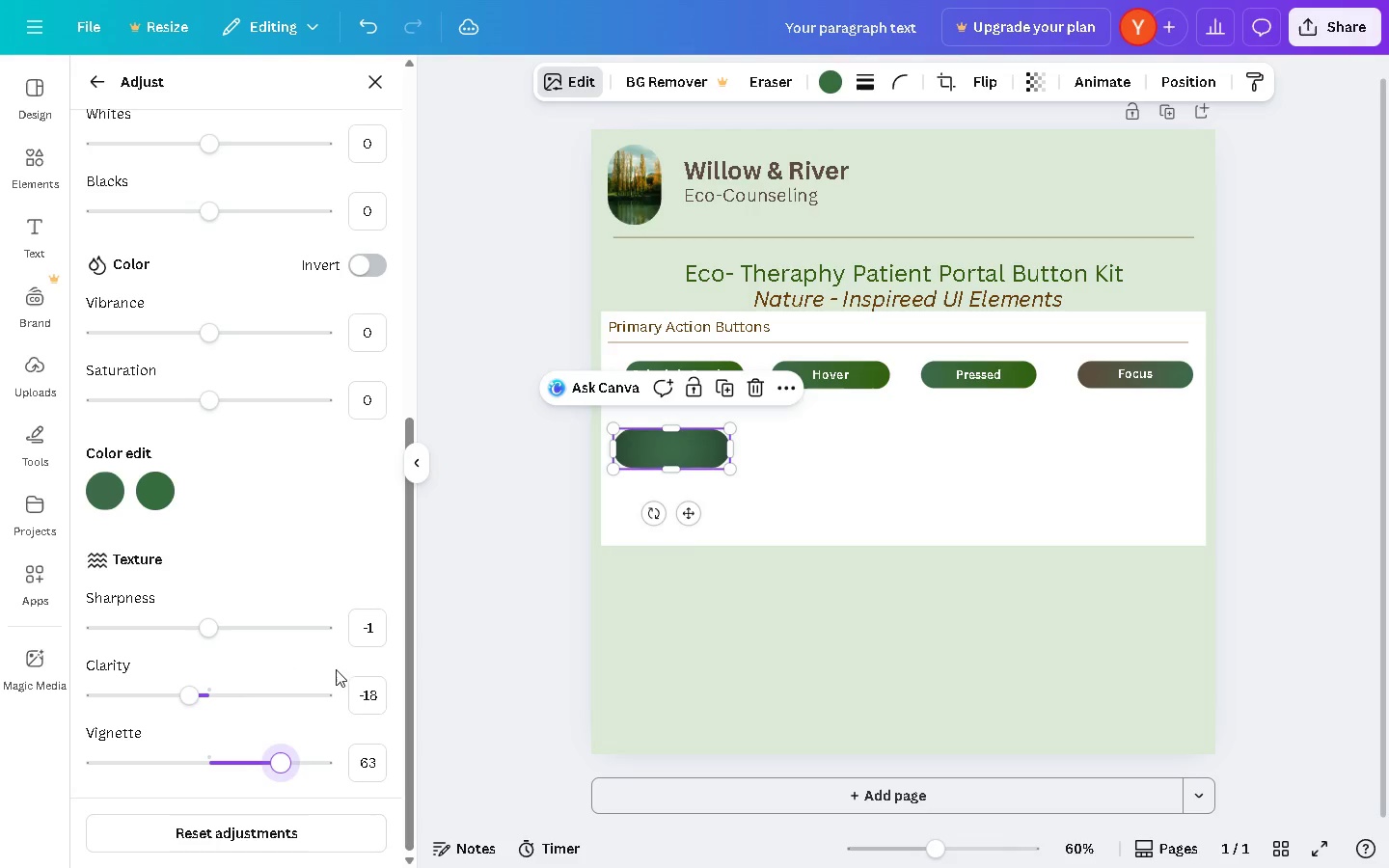 
key(Control+Z)
 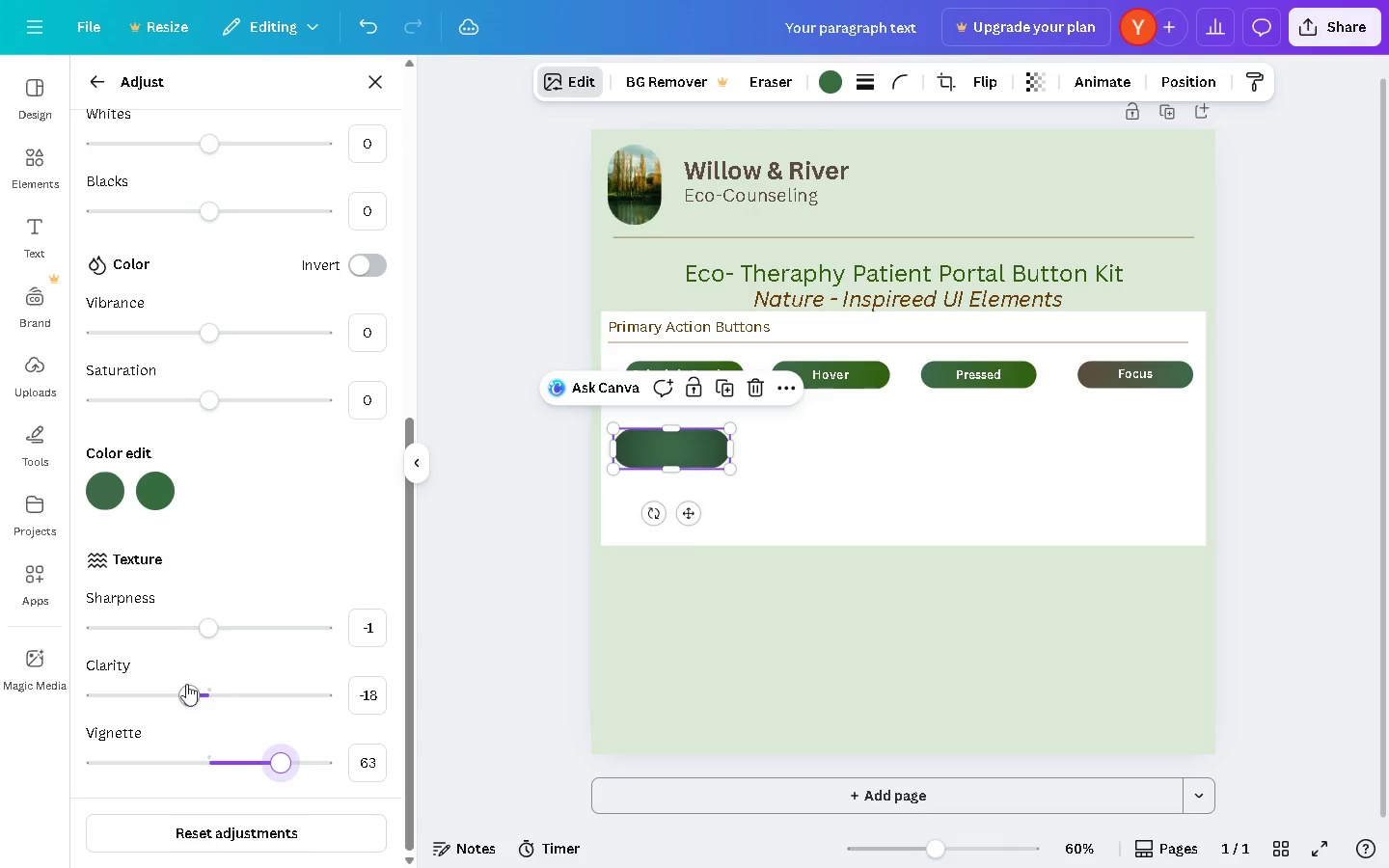 
left_click_drag(start_coordinate=[191, 684], to_coordinate=[209, 690])
 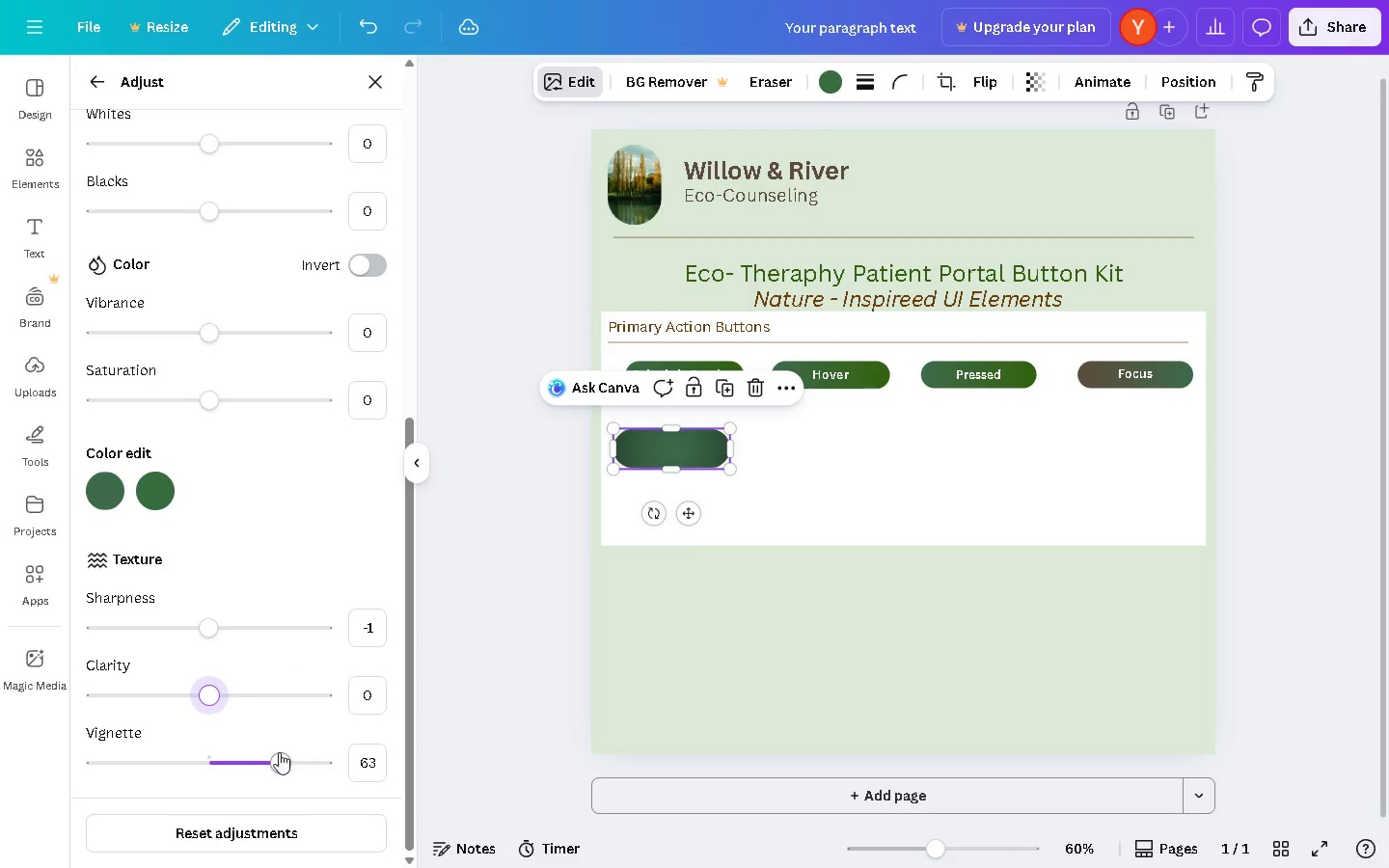 
left_click_drag(start_coordinate=[267, 752], to_coordinate=[183, 763])
 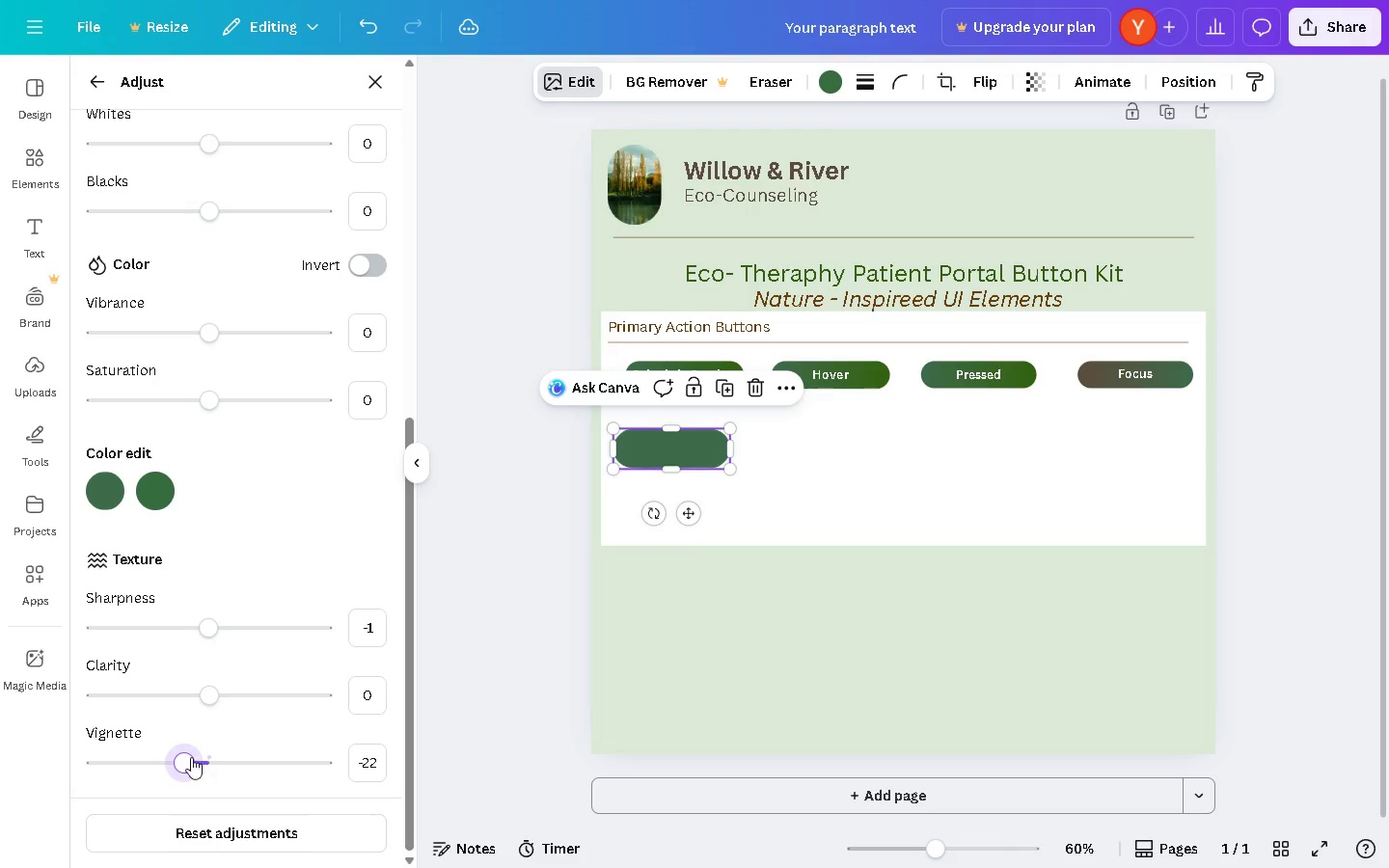 
left_click_drag(start_coordinate=[184, 757], to_coordinate=[201, 757])
 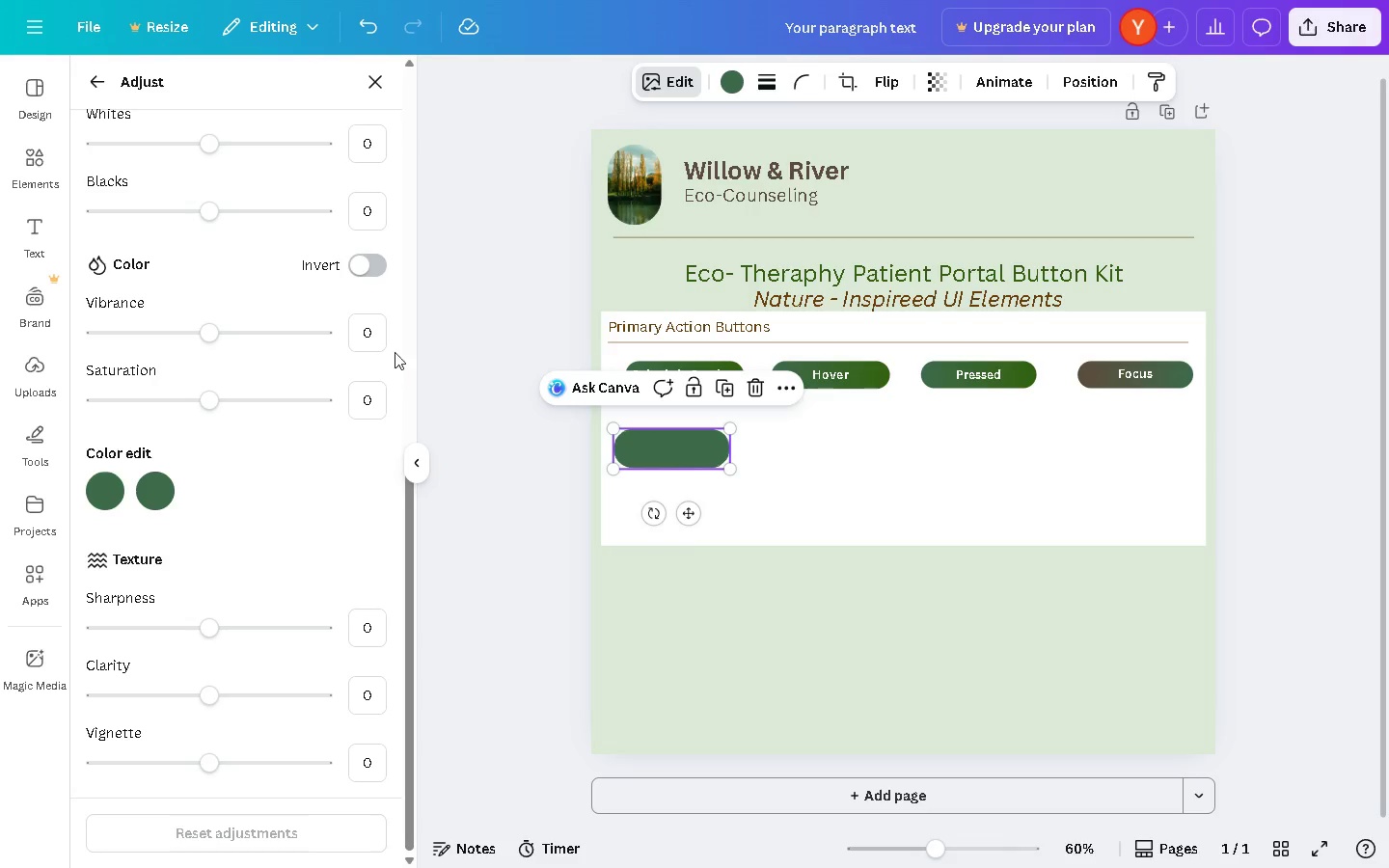 
scroll: coordinate [377, 339], scroll_direction: up, amount: 3.0
 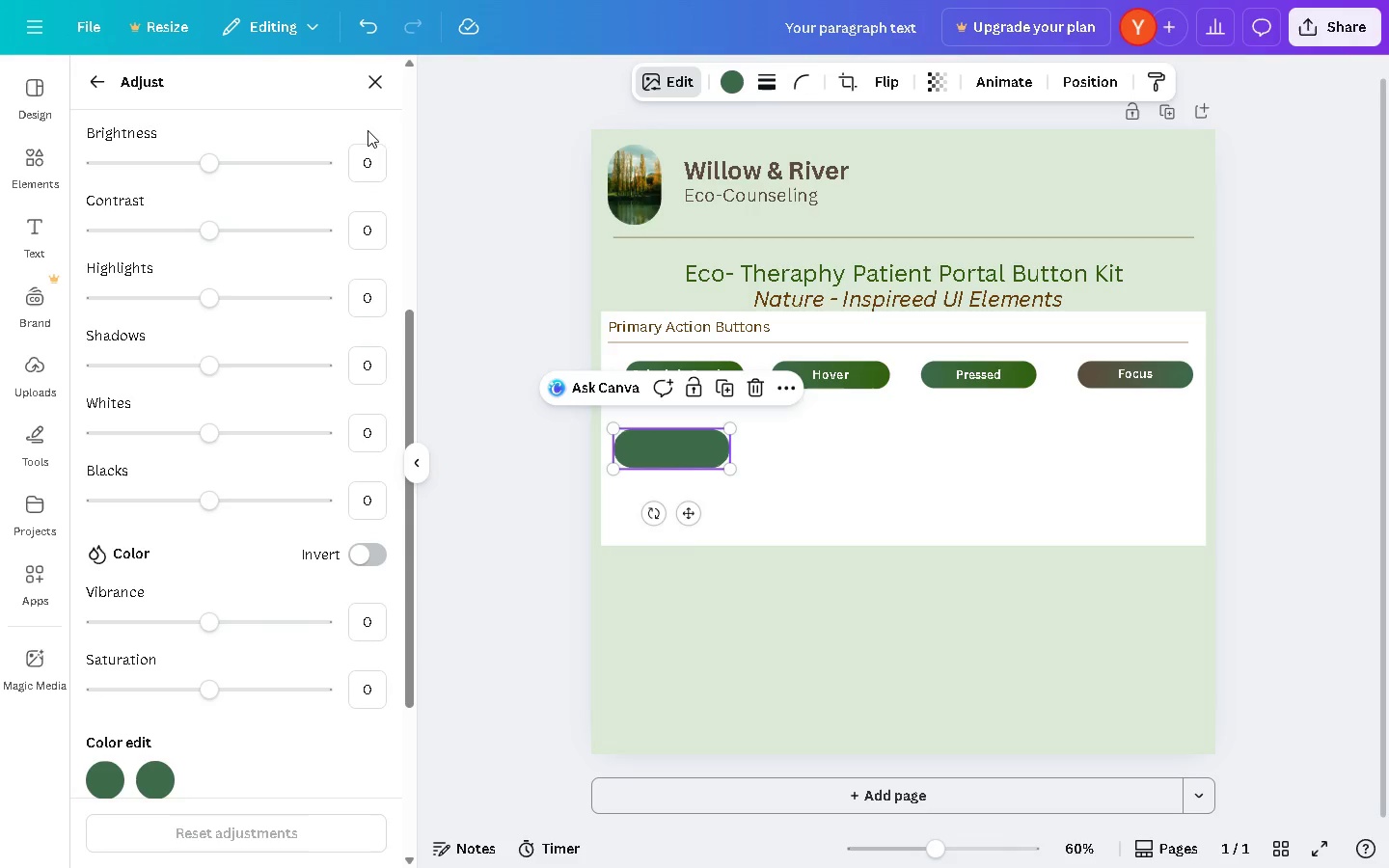 
left_click([372, 92])
 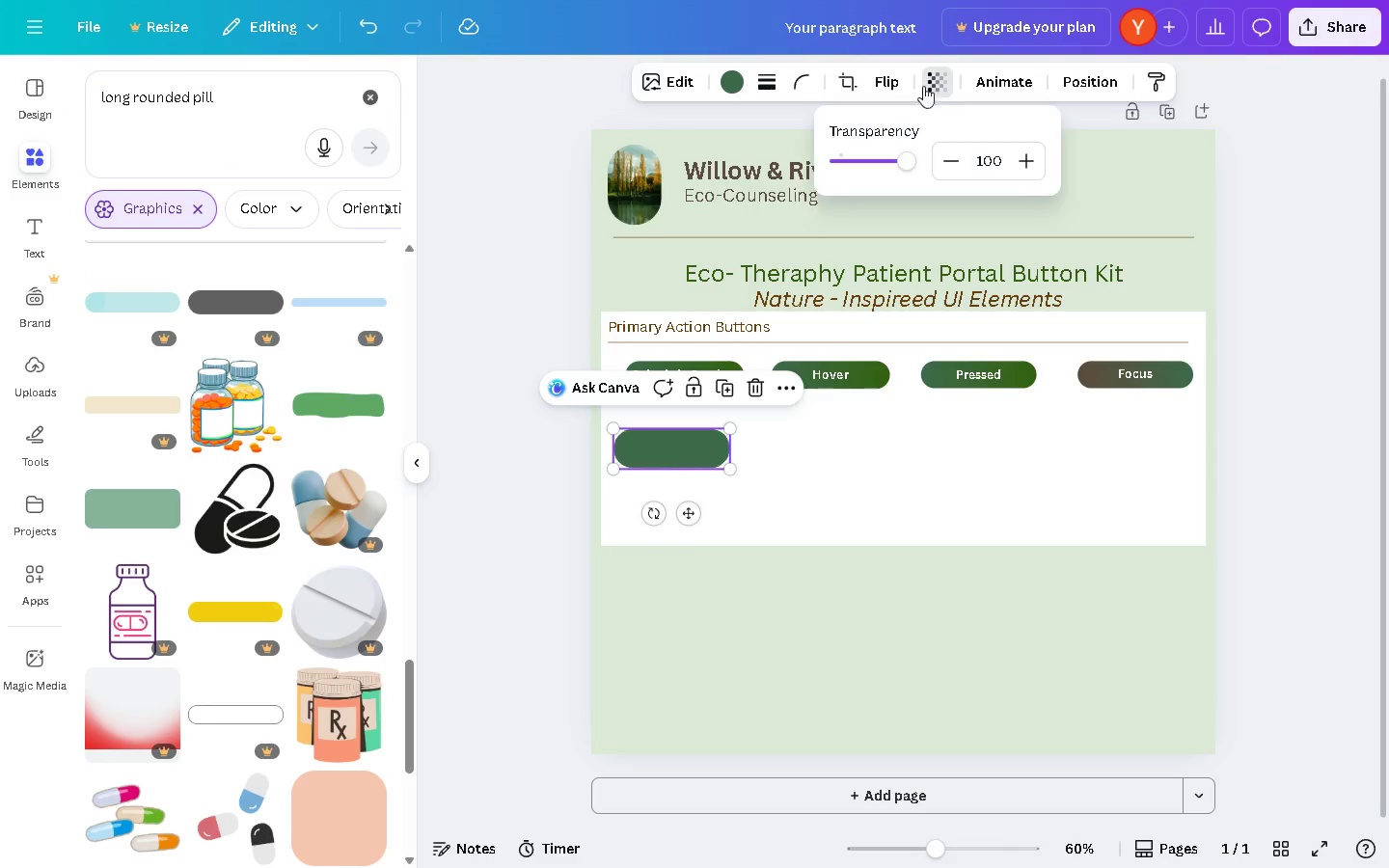 
left_click_drag(start_coordinate=[904, 166], to_coordinate=[927, 171])
 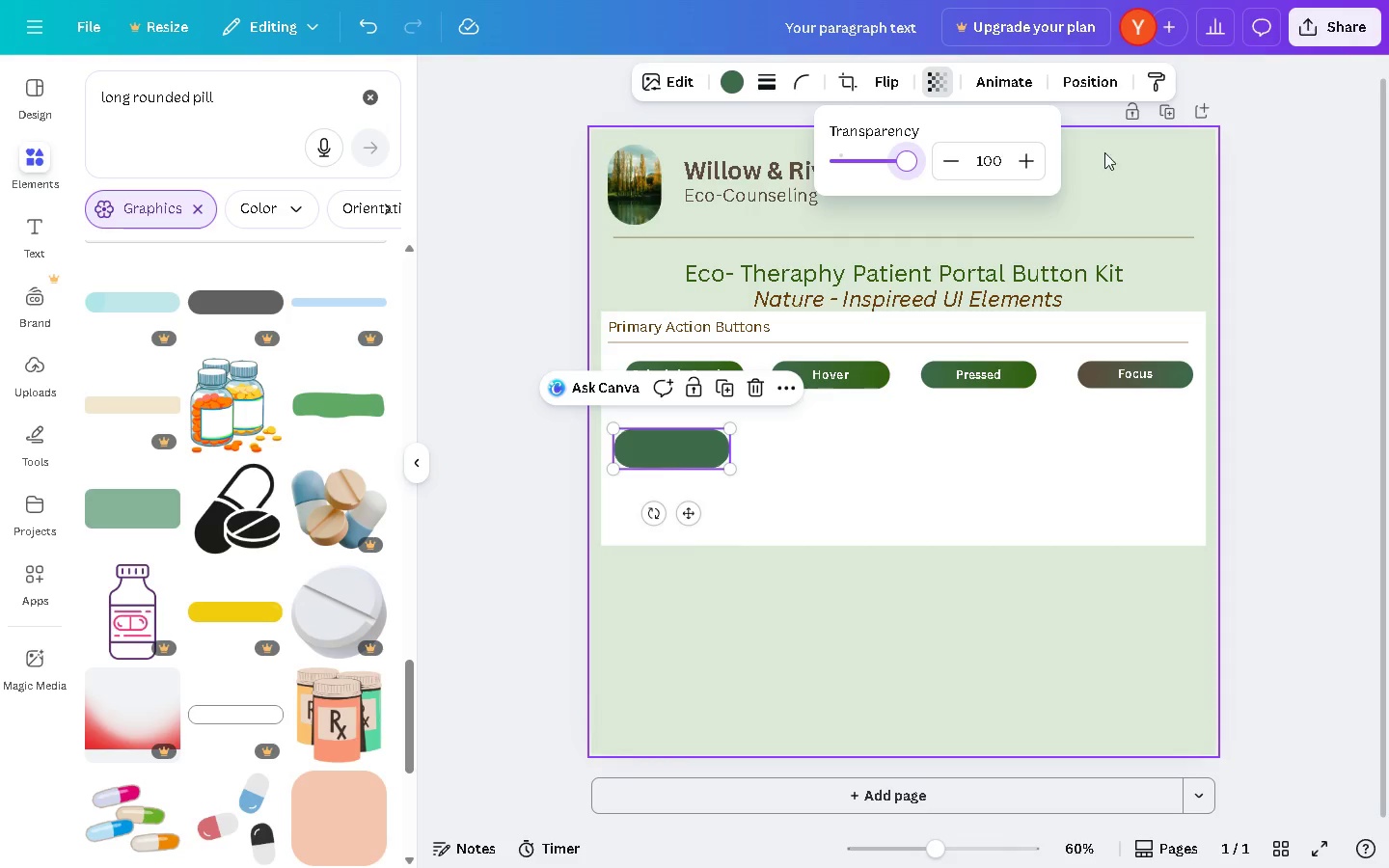 
left_click([1113, 166])
 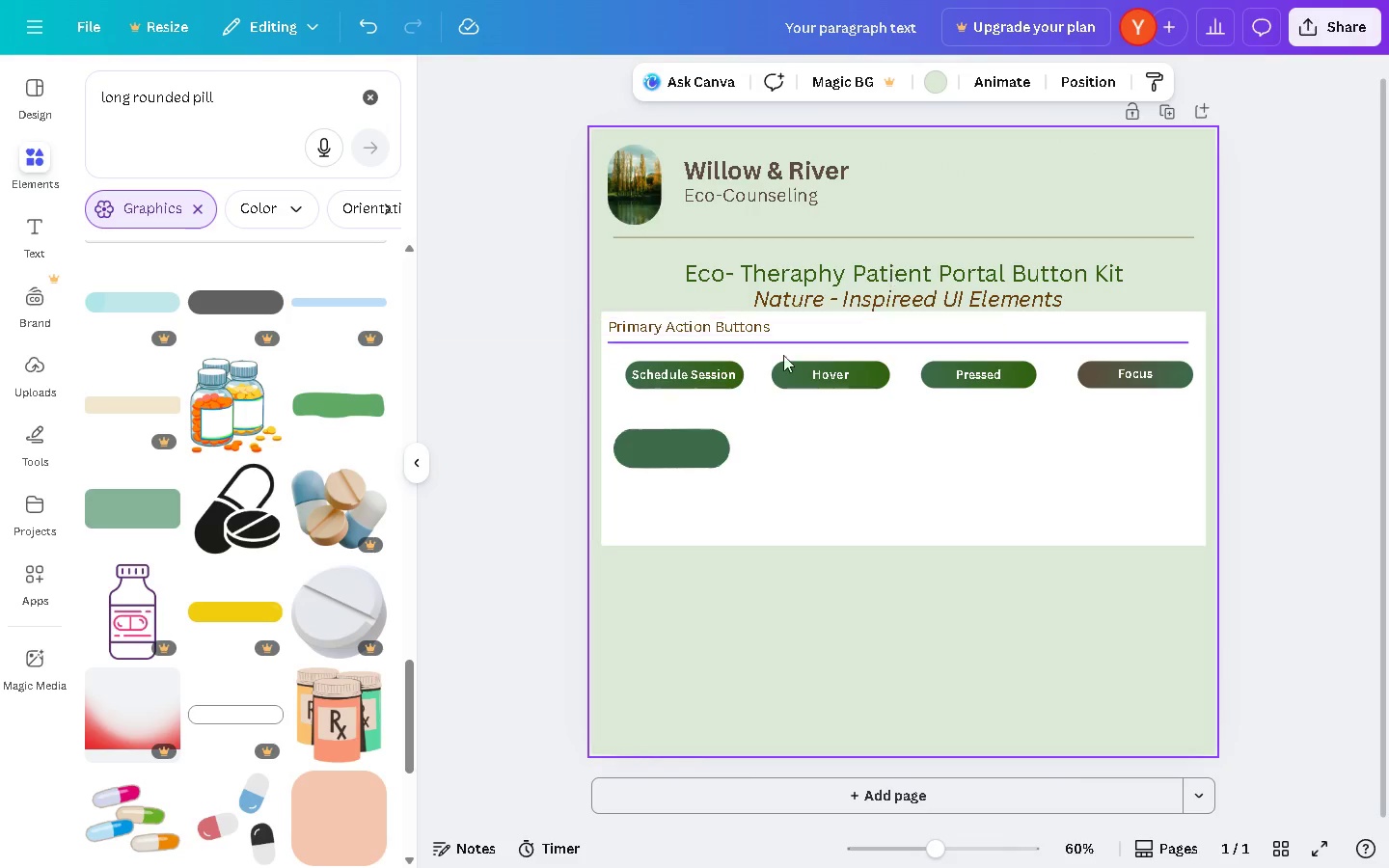 
left_click([691, 436])
 